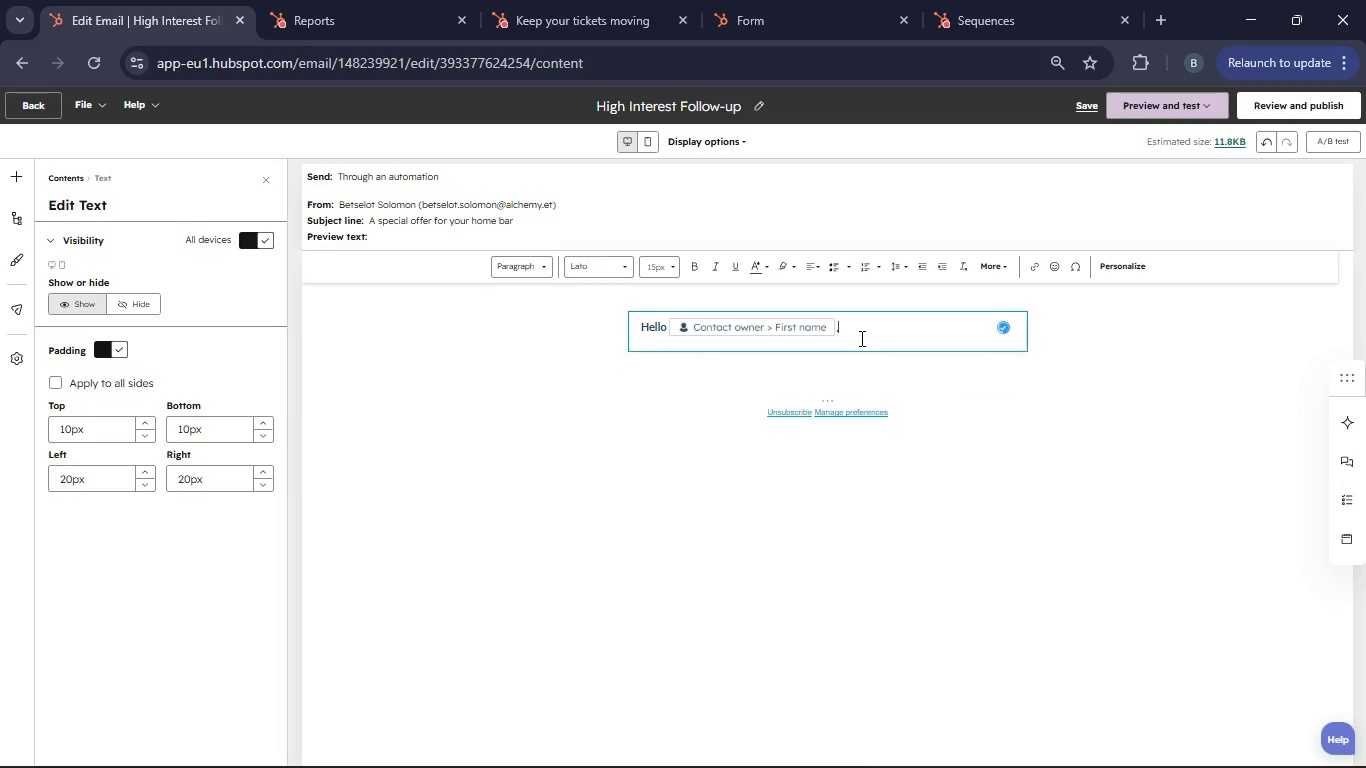 
key(Enter)
 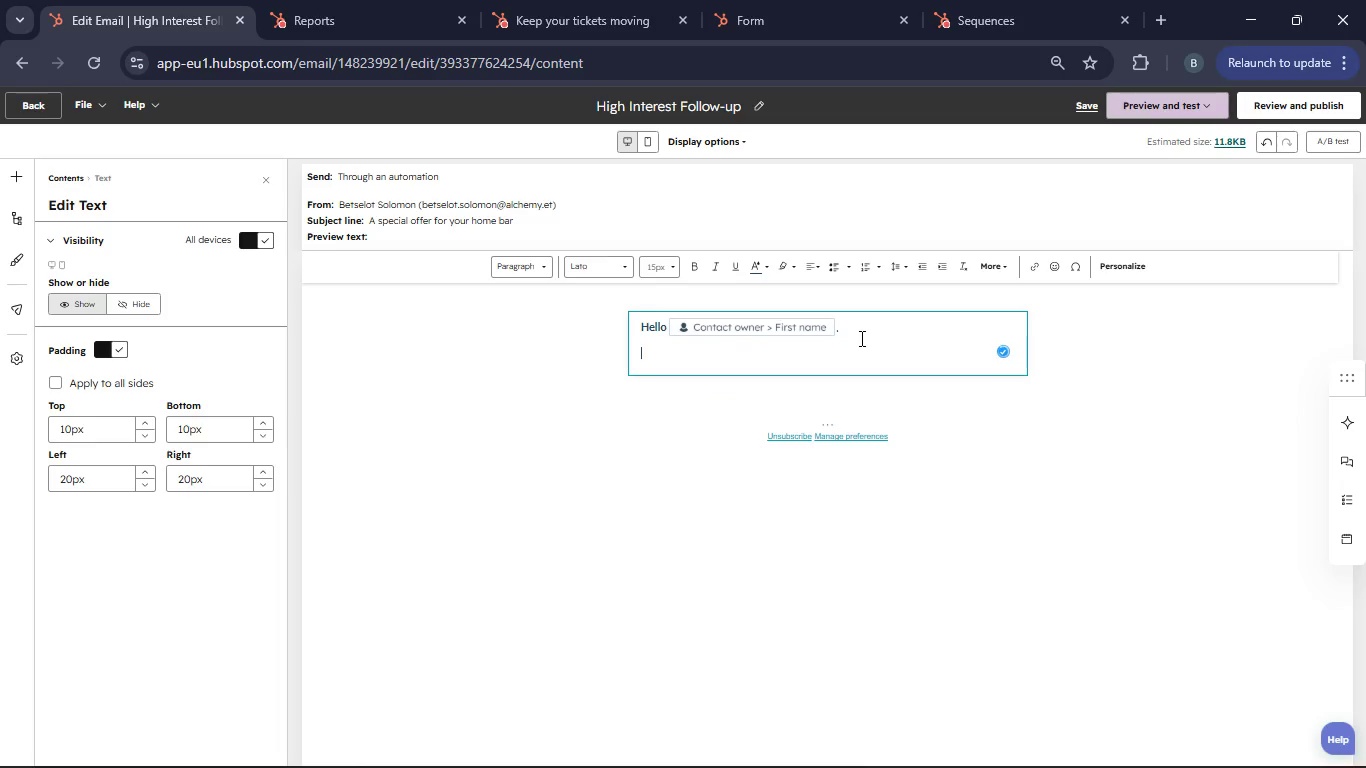 
type(I saw)
 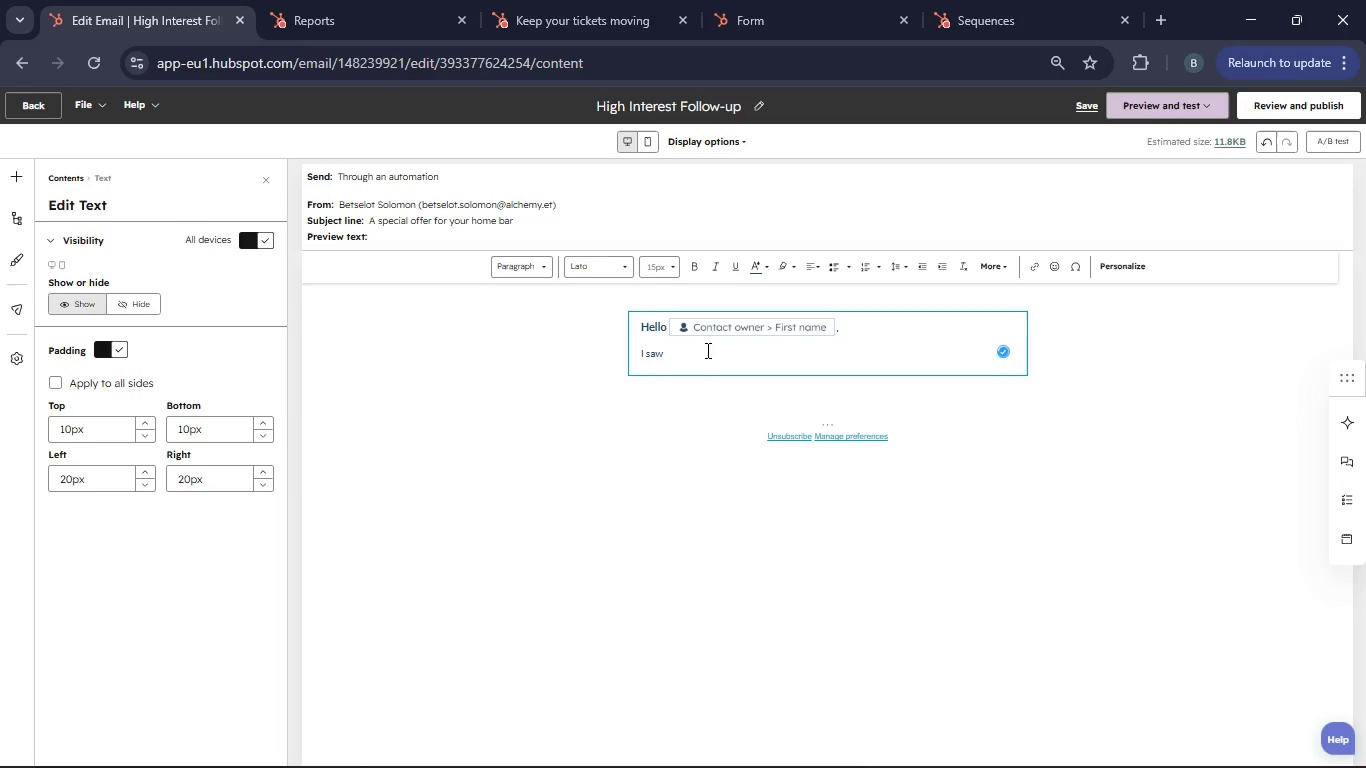 
left_click_drag(start_coordinate=[679, 354], to_coordinate=[630, 354])
 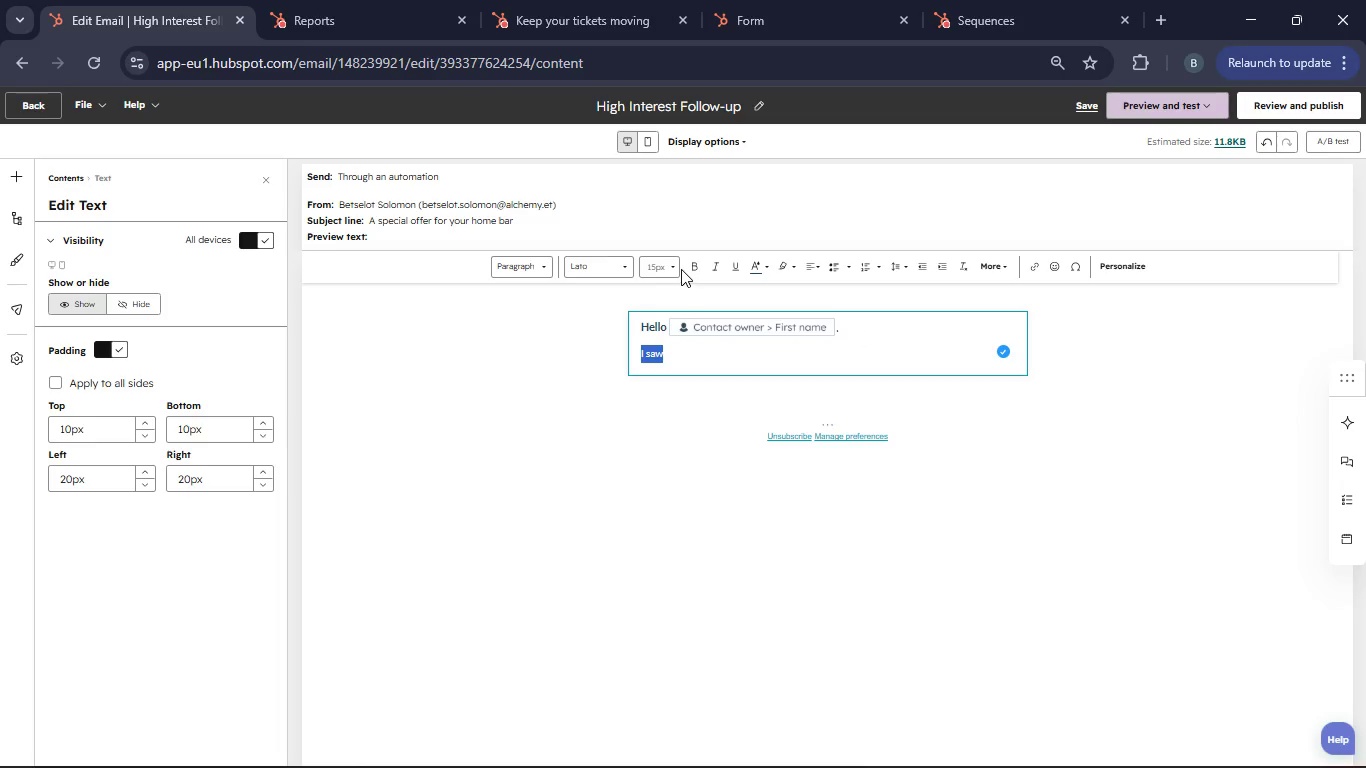 
left_click([682, 270])
 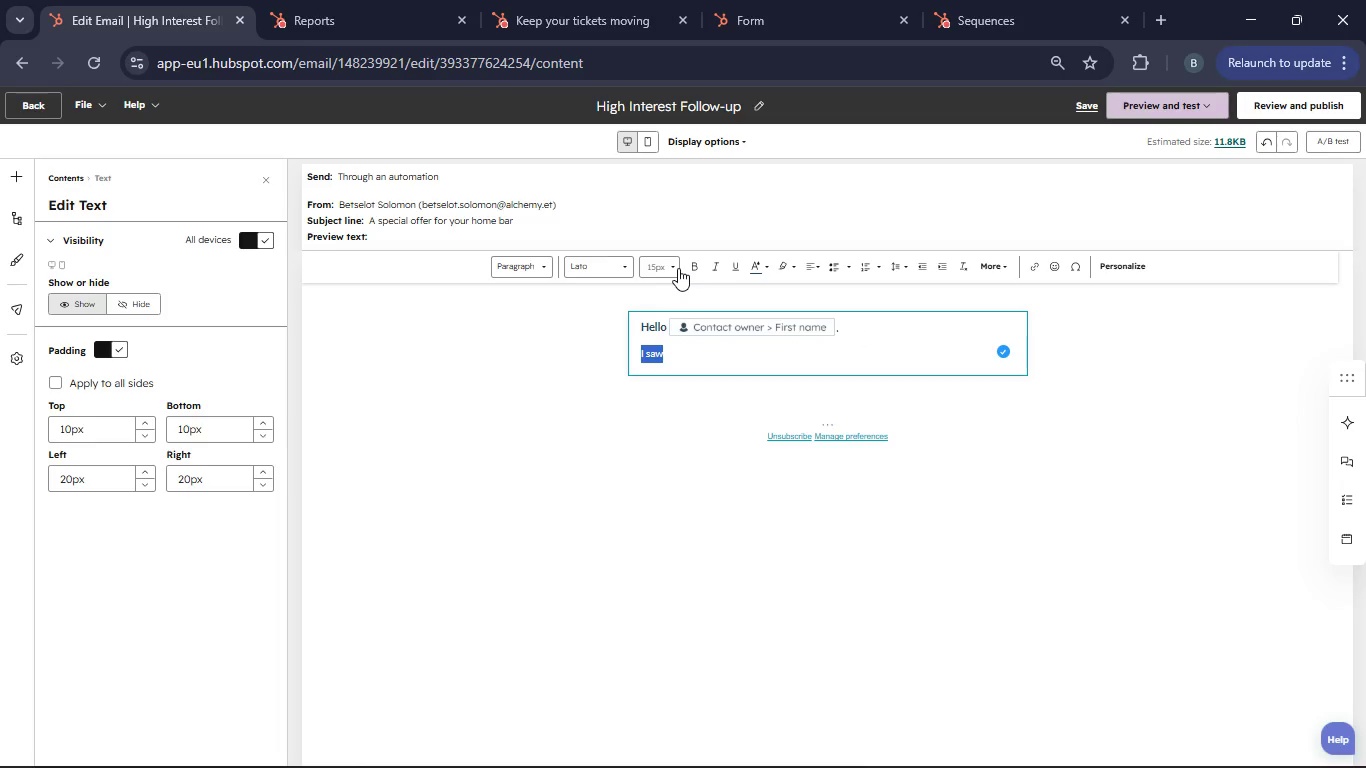 
left_click([678, 268])
 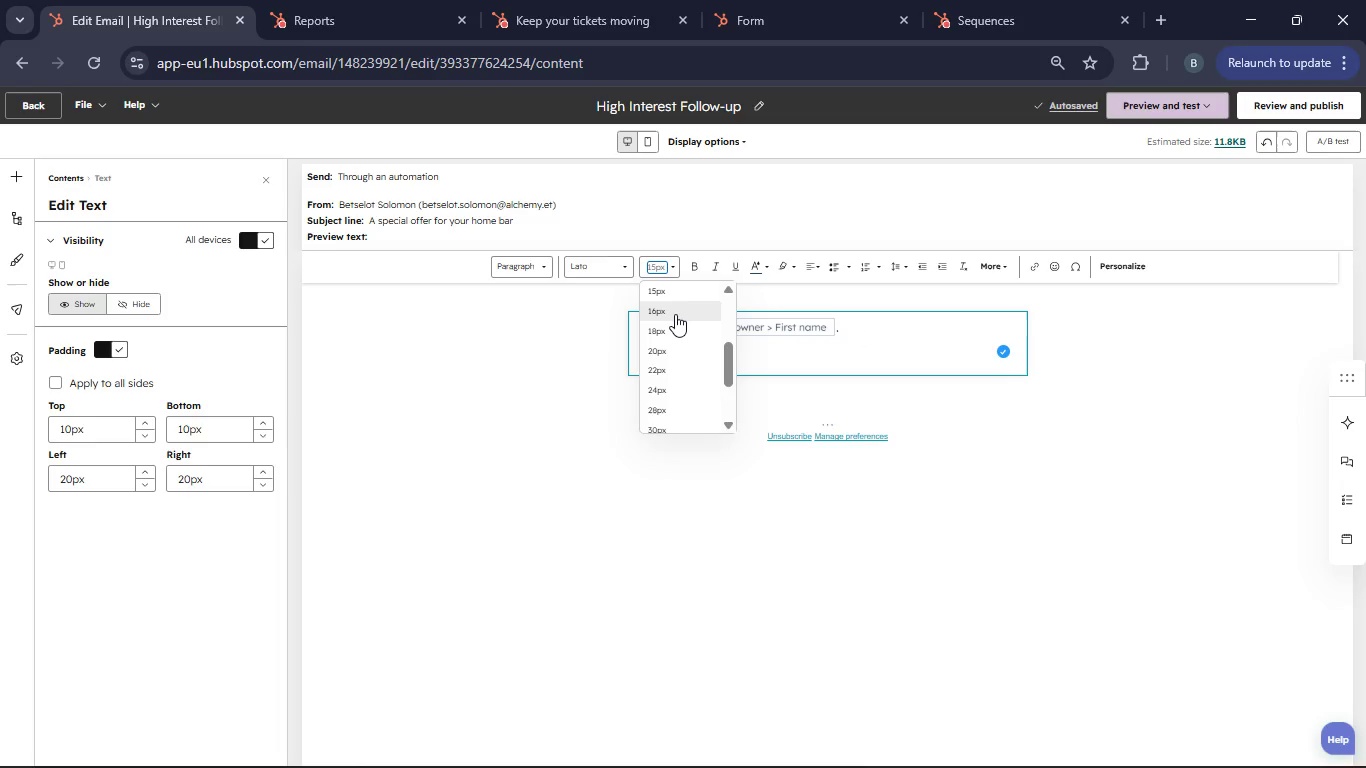 
left_click([675, 314])
 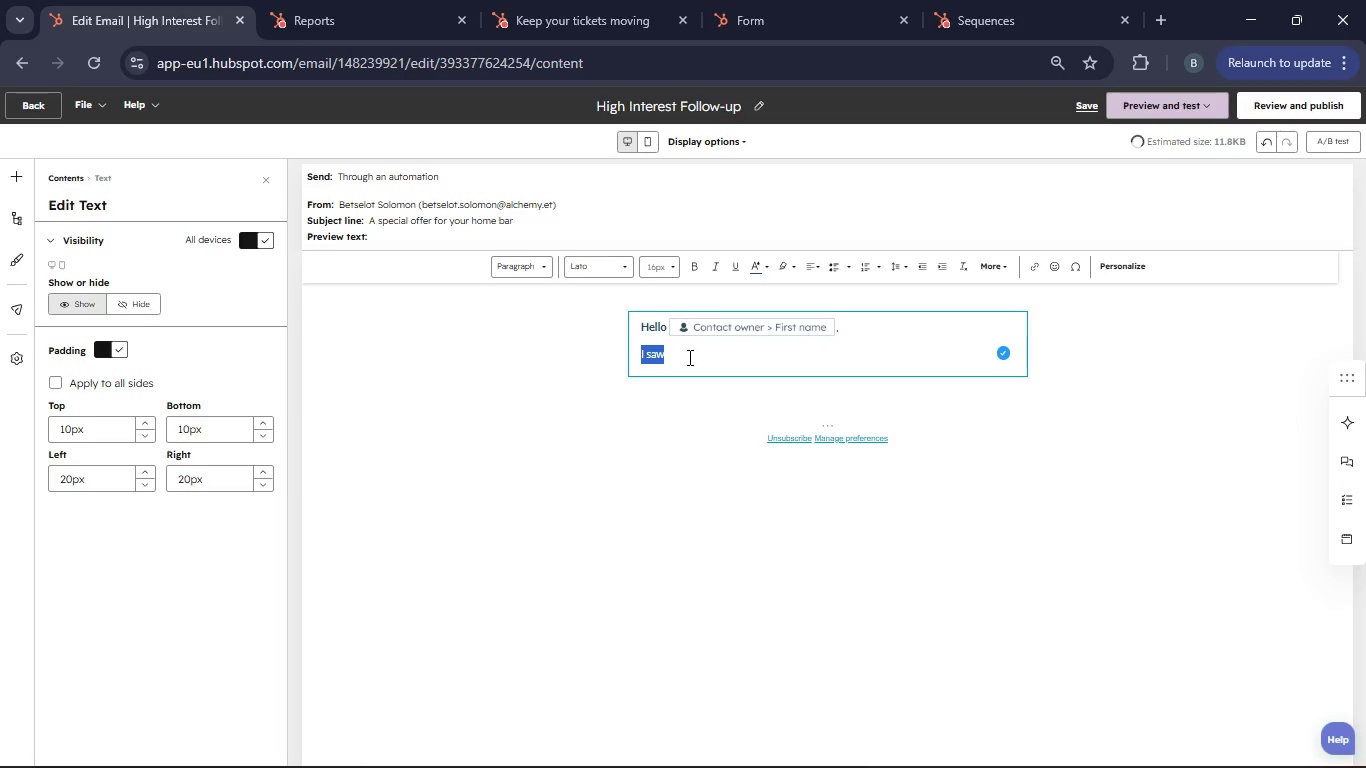 
left_click([688, 357])
 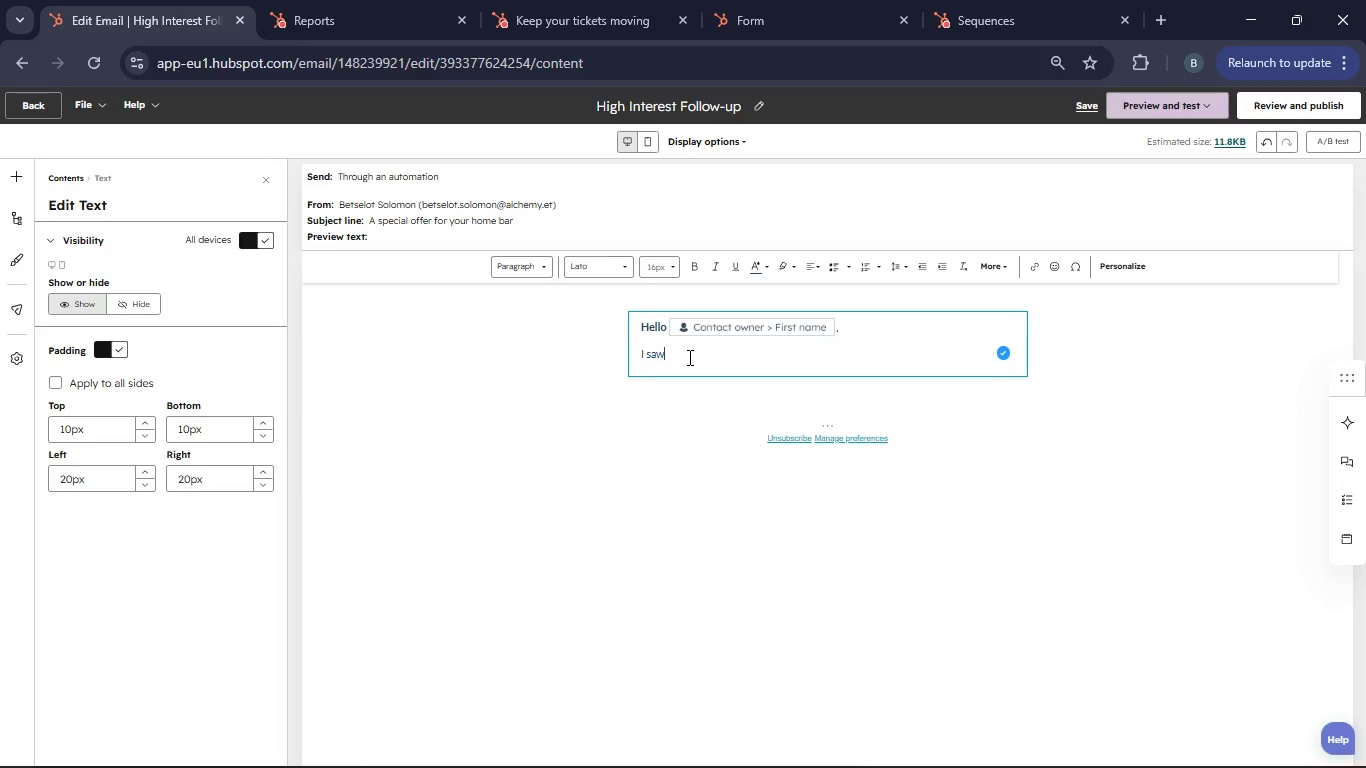 
type( you were chec)
 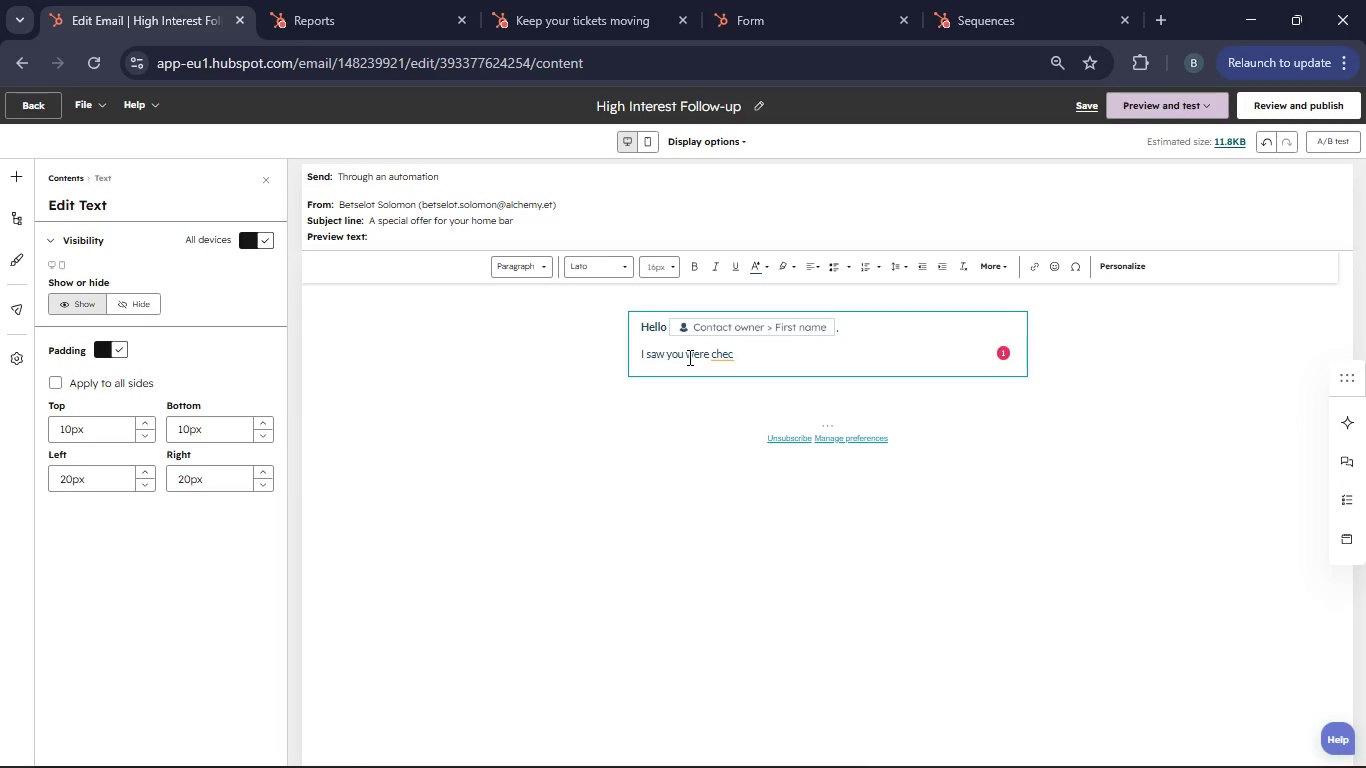 
type(king out our subscription plans, that's huge step toward morning perfection!)
 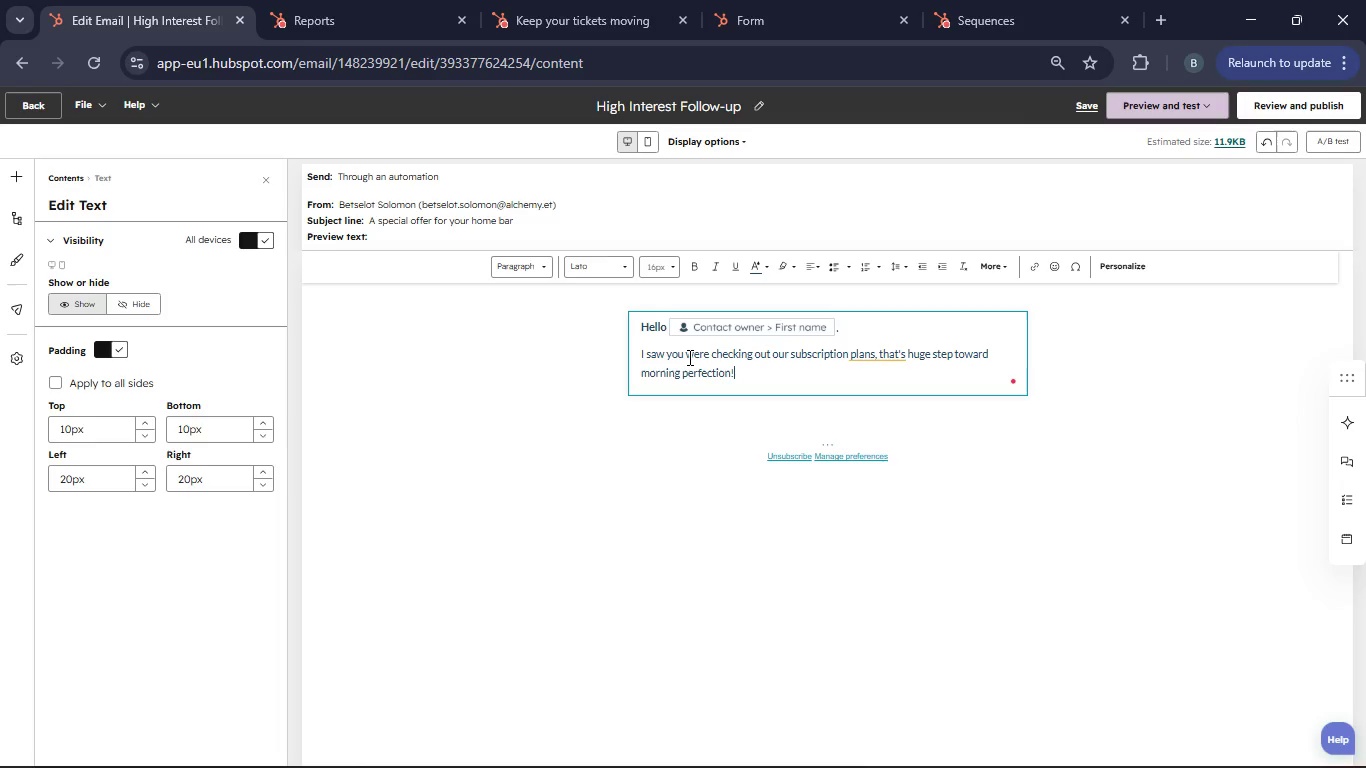 
key(Enter)
 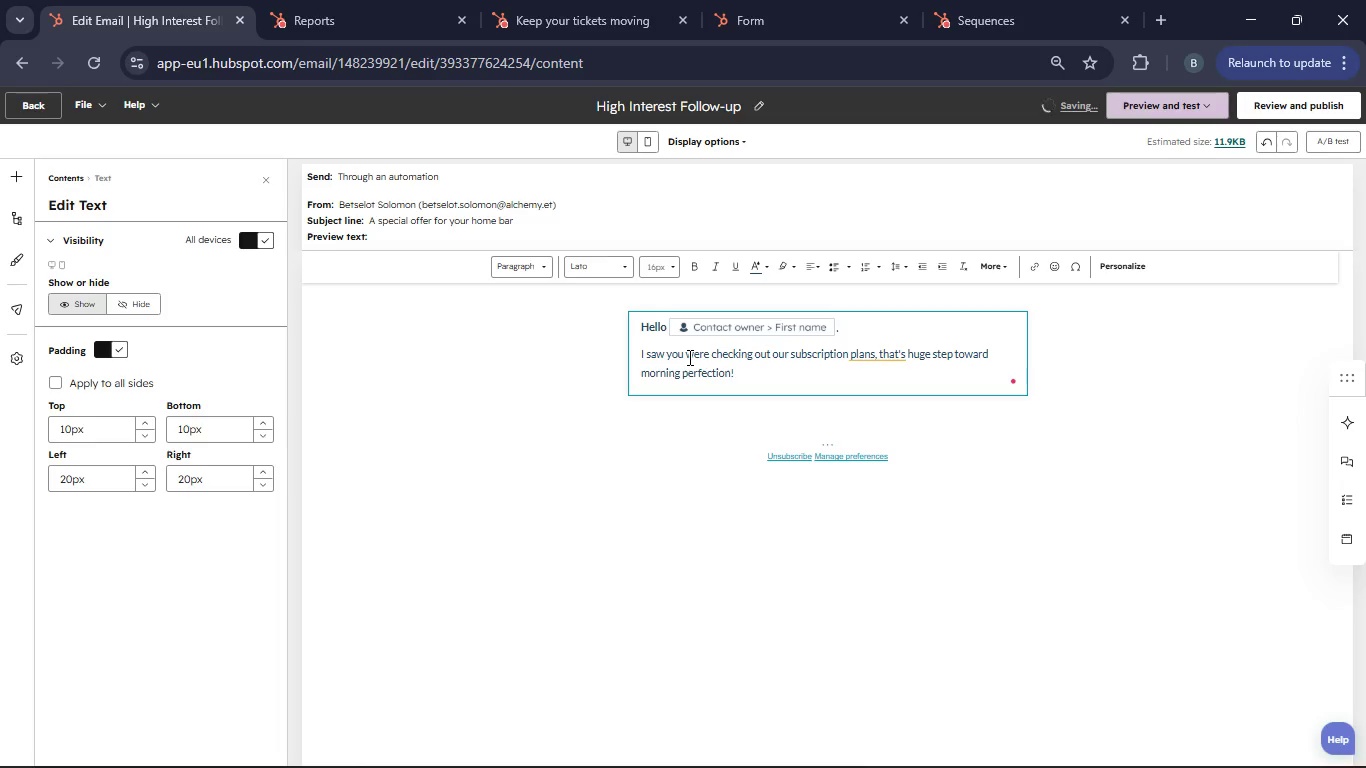 
type(I know u)
key(Backspace)
type(you qw)
key(Backspace)
key(Backspace)
type(were )
 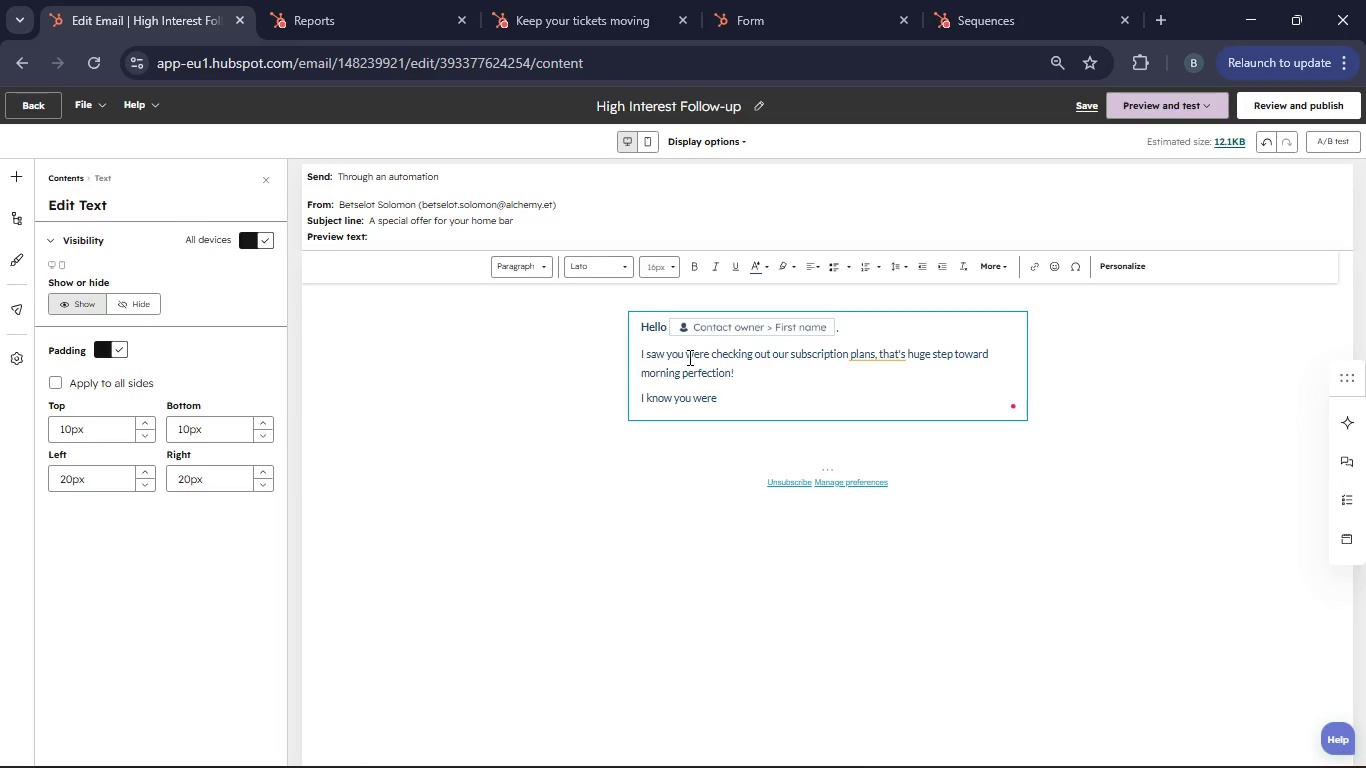 
key(Backspace)
key(Backspace)
key(Backspace)
key(Backspace)
key(Backspace)
key(Backspace)
key(Backspace)
key(Backspace)
key(Backspace)
type(choosing a frequency can be tough. Based on your consumption of )
 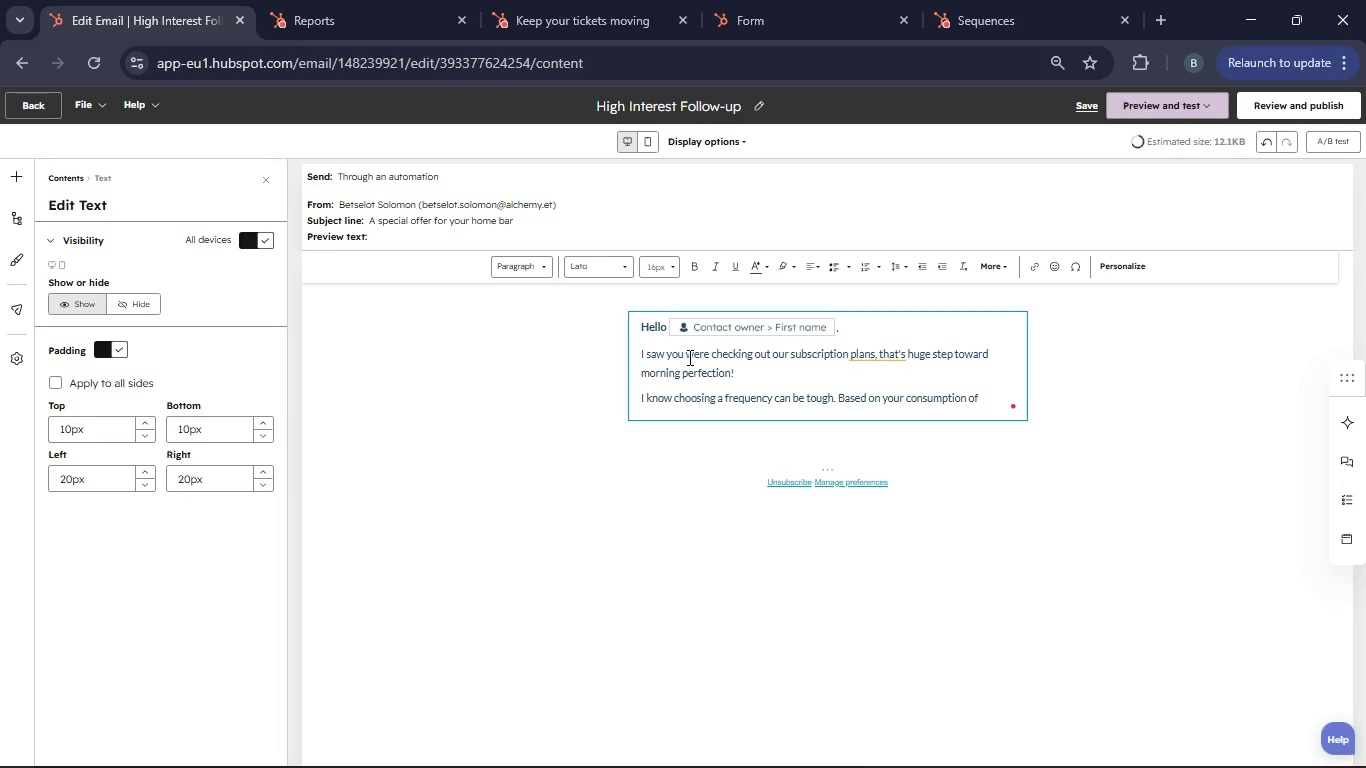 
left_click([1135, 261])
 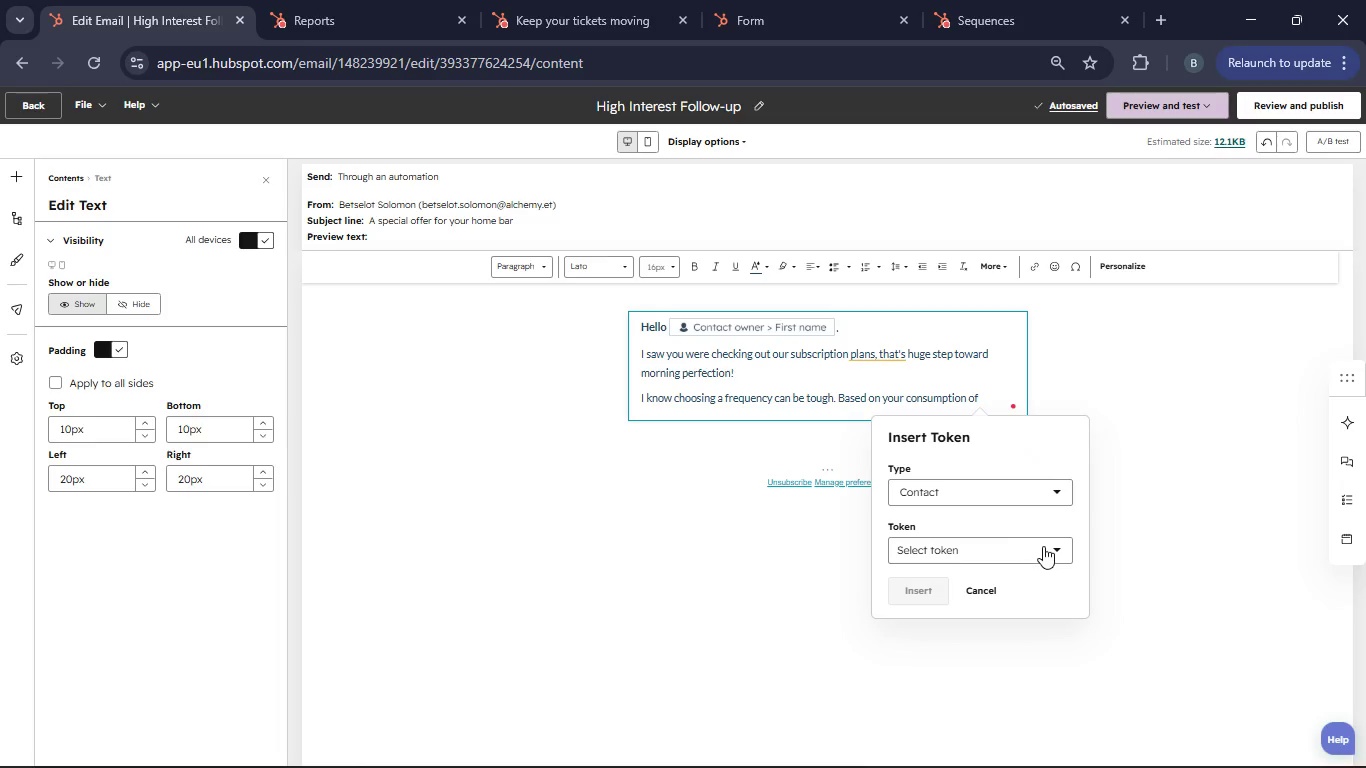 
left_click([1045, 546])
 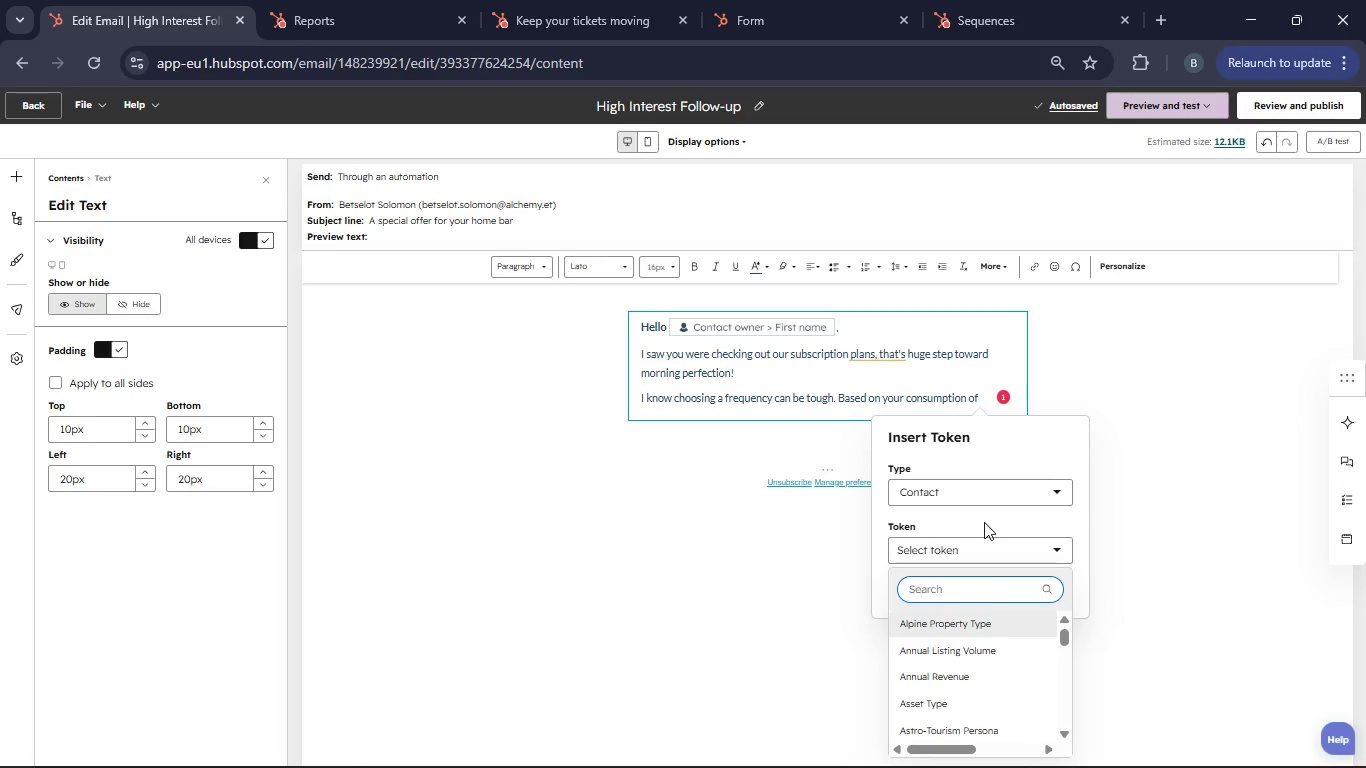 
left_click([980, 597])
 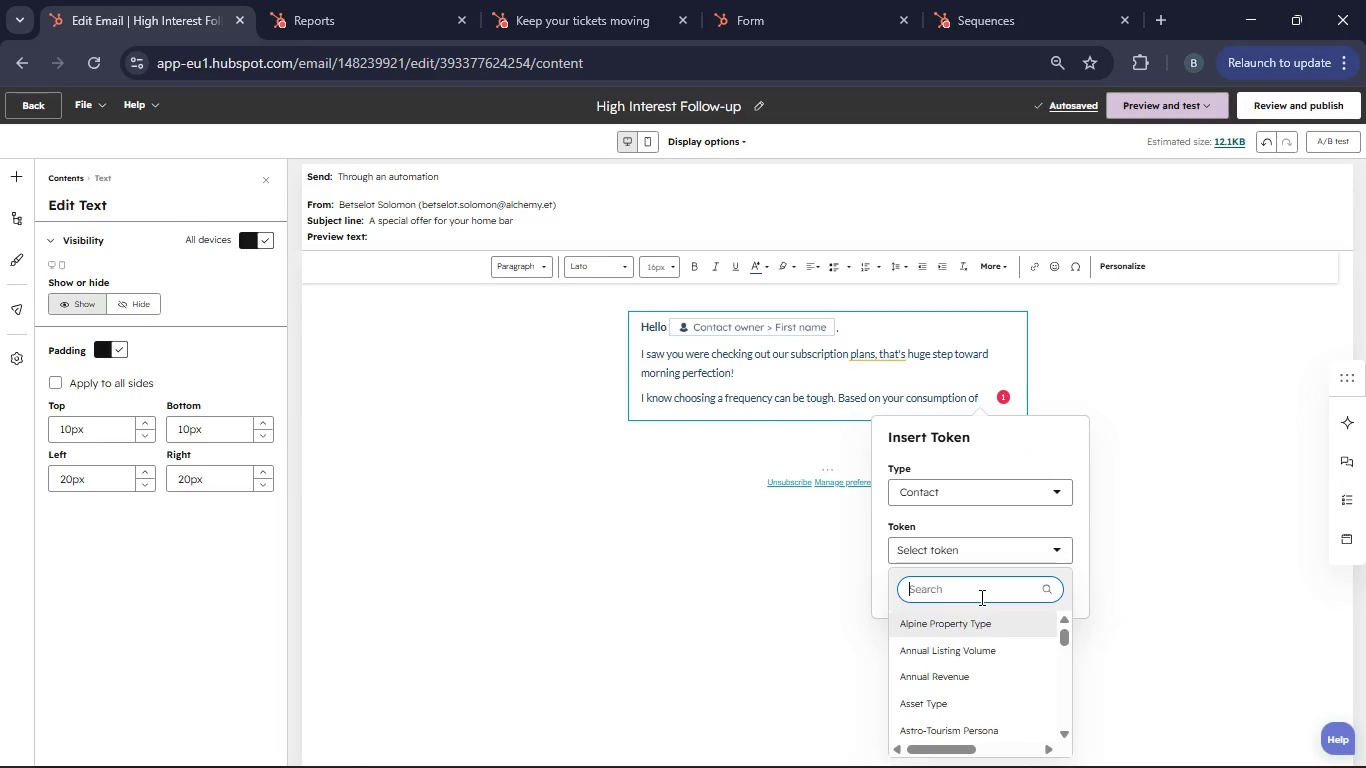 
type(Coffee )
key(Backspace)
key(Backspace)
 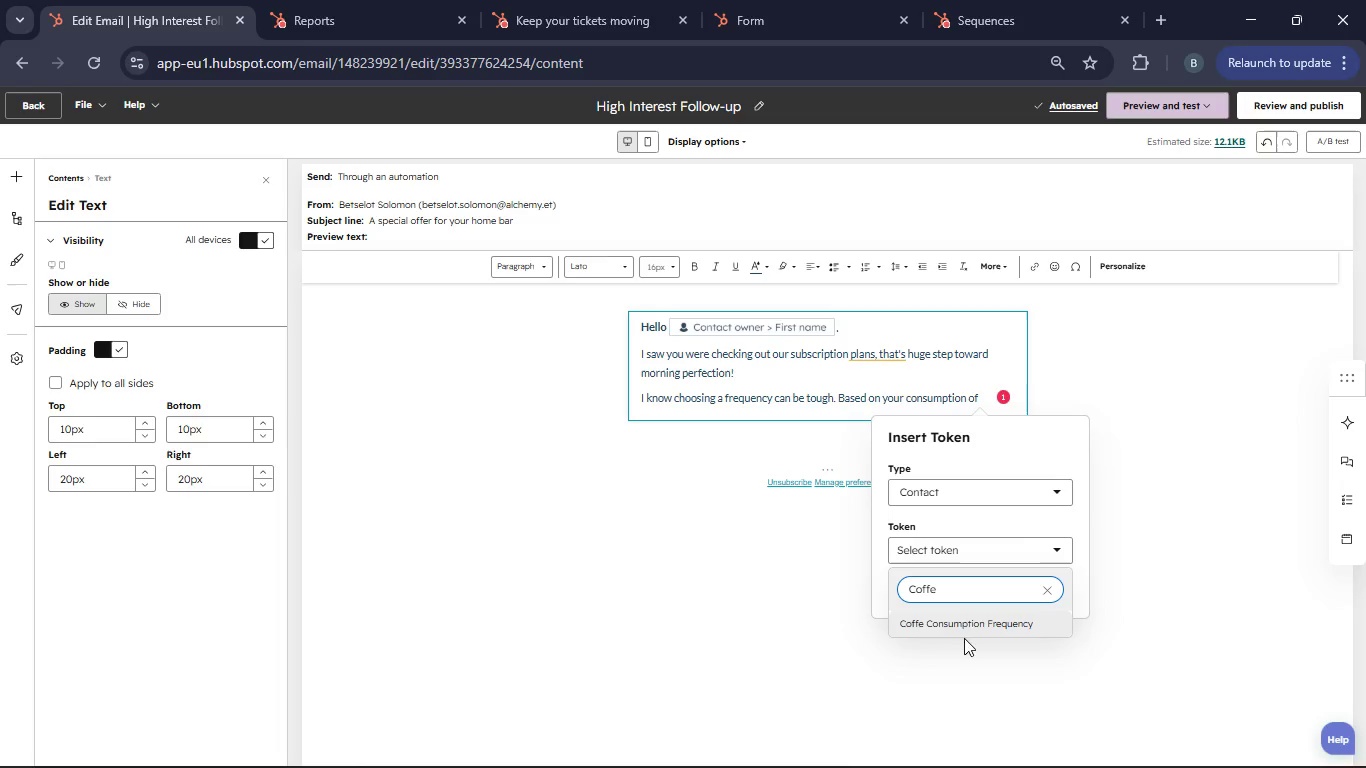 
left_click([965, 630])
 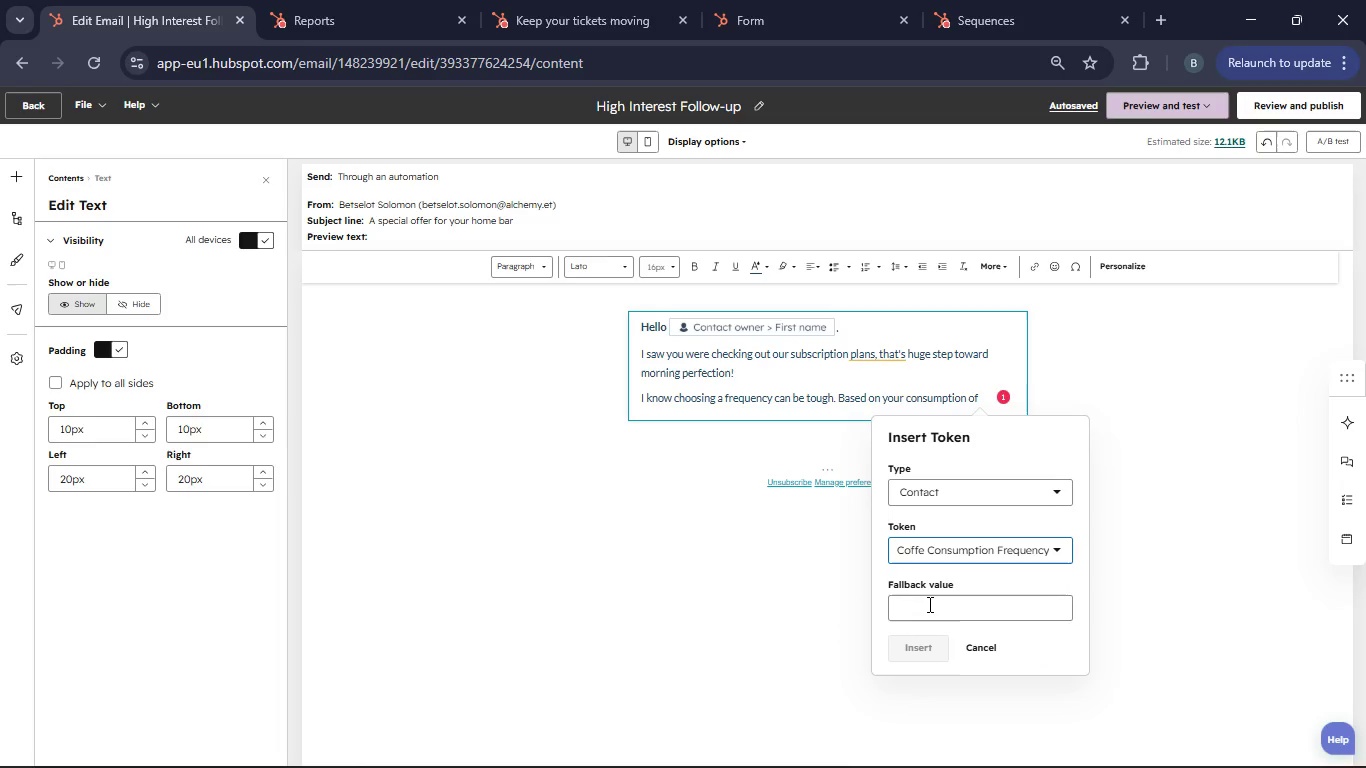 
left_click([928, 604])
 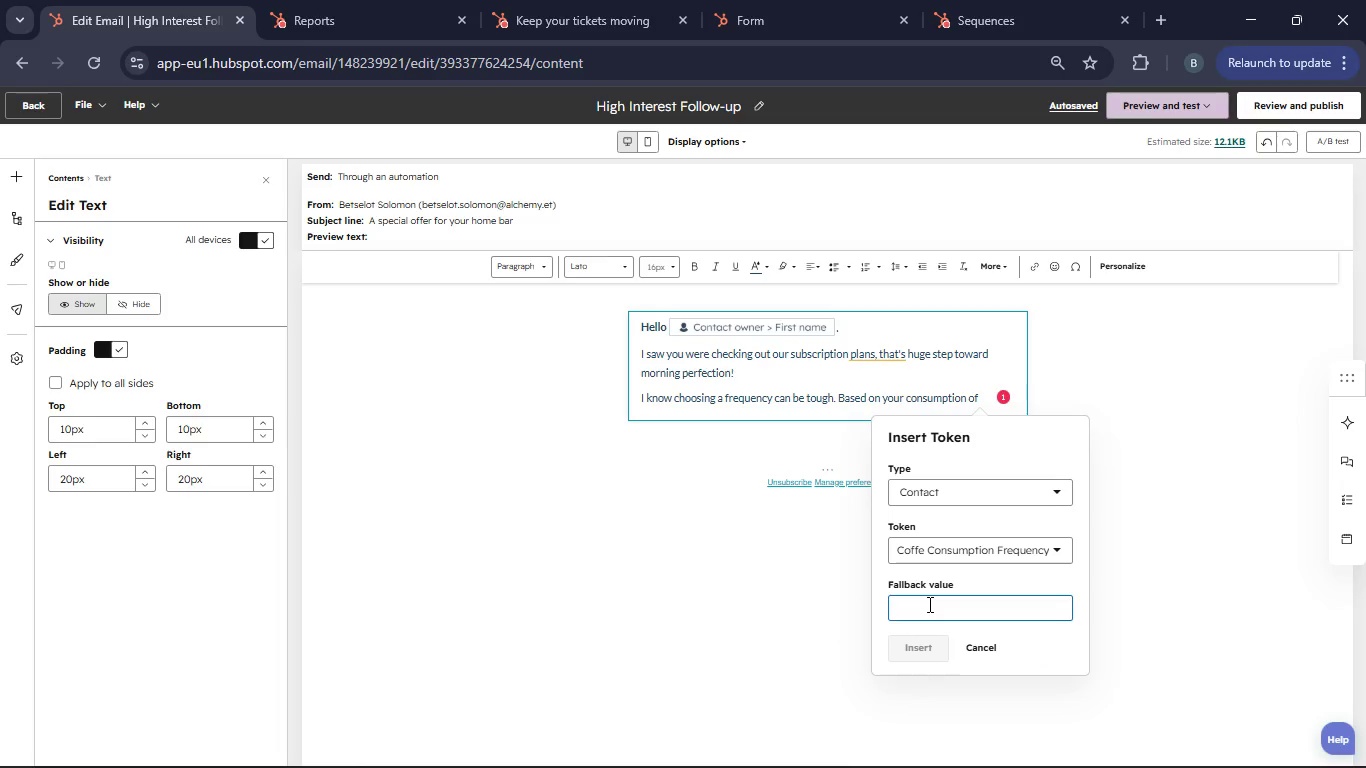 
type(Coffee Consum)
key(Backspace)
type(mption Frequency)
 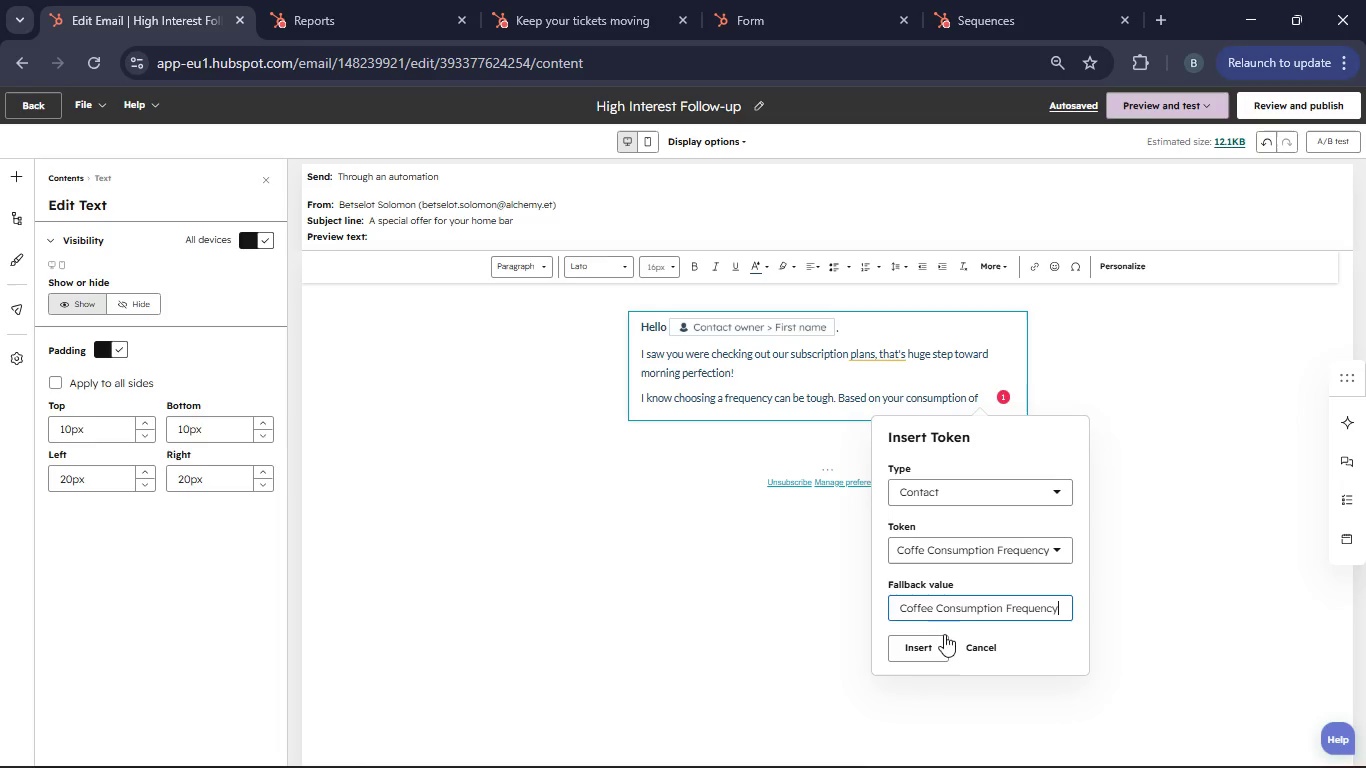 
left_click([932, 644])
 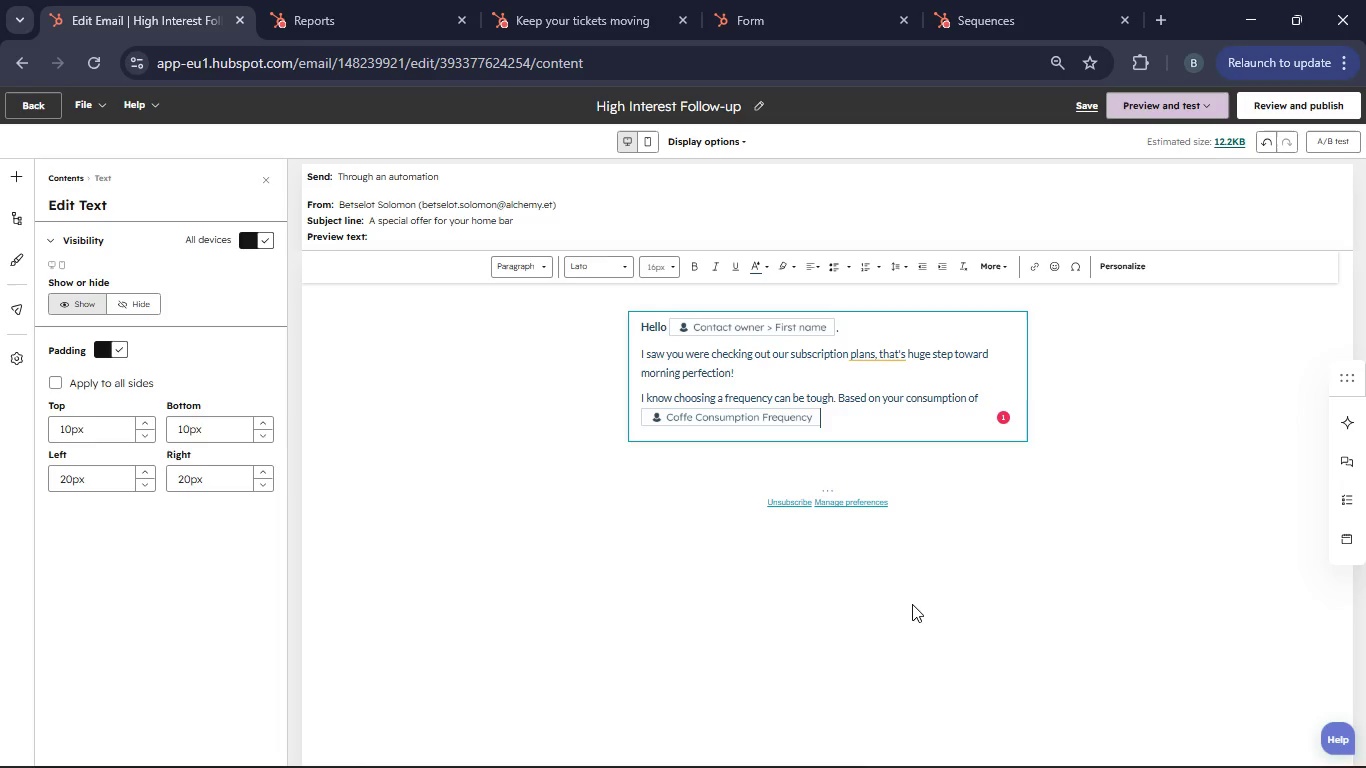 
type(, our Bi-Weekly Delivery is usually the perfect fit. It ensures you always have fresh beans without cluttering your pantry.)
 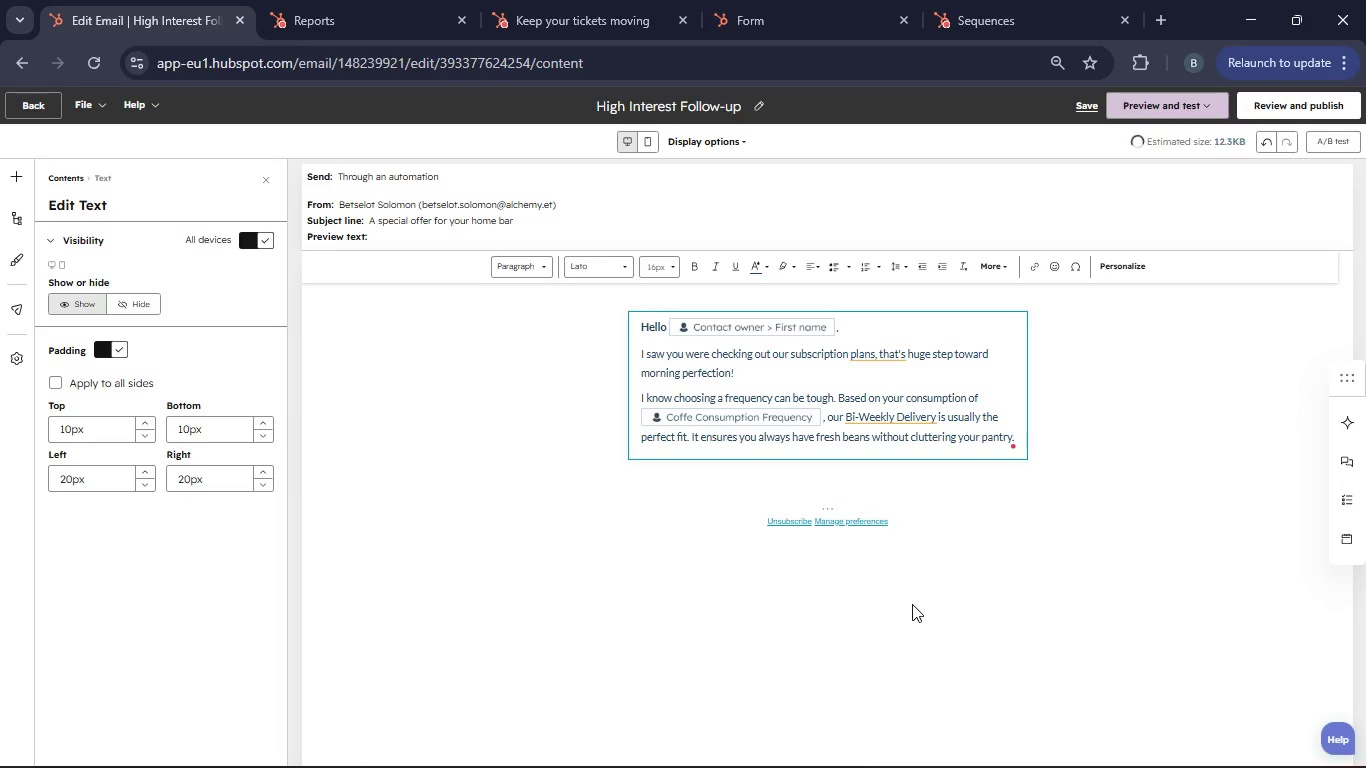 
key(Enter)
 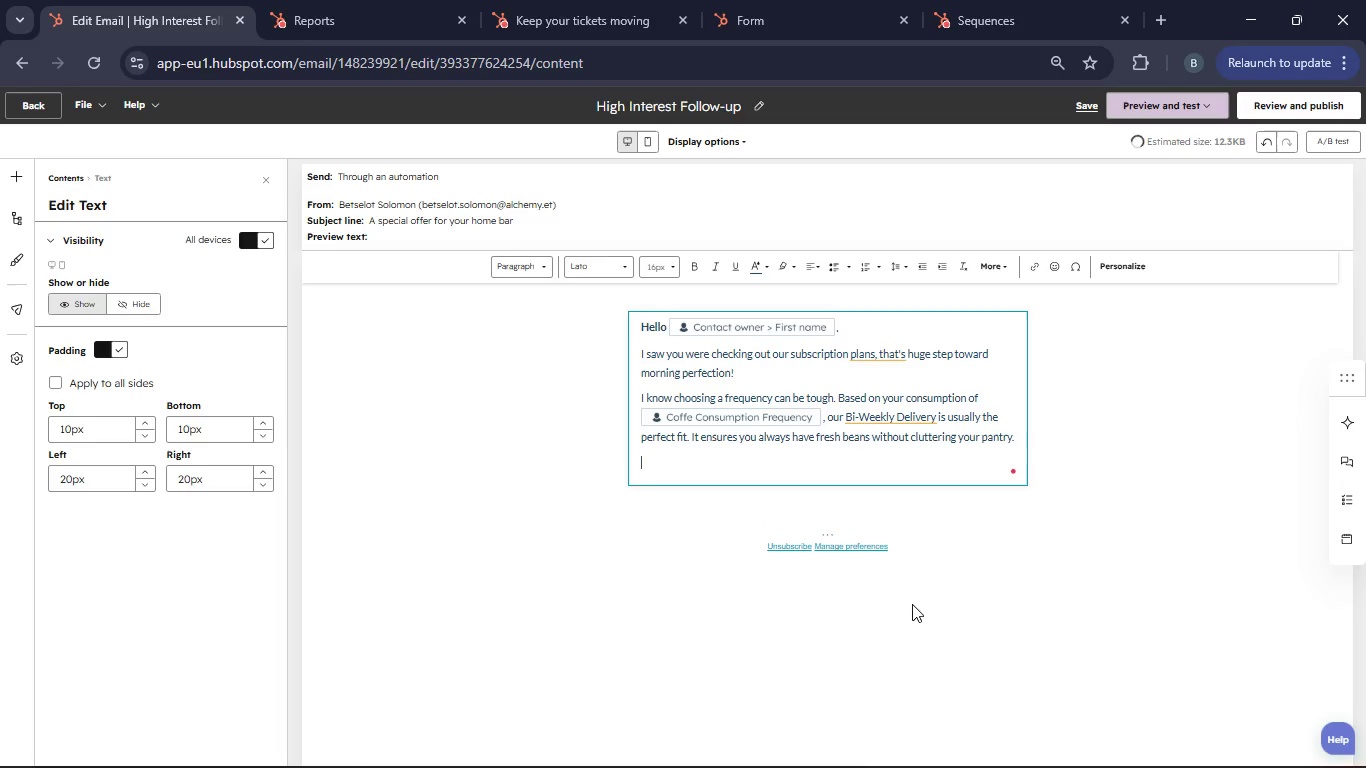 
type(Because we want to )
key(Backspace)
key(Backspace)
key(Backspace)
type(you to experience the difference)
 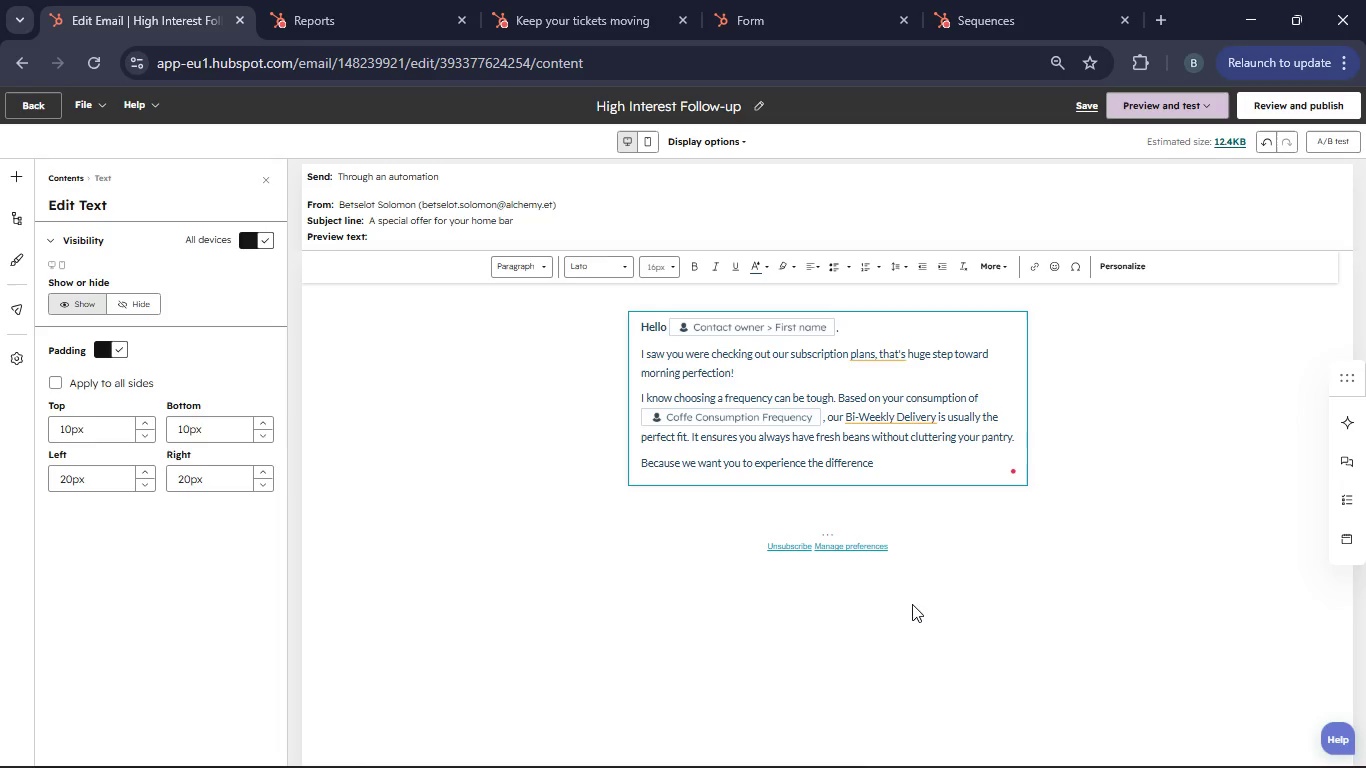 
left_click_drag(start_coordinate=[889, 470], to_coordinate=[636, 463])
 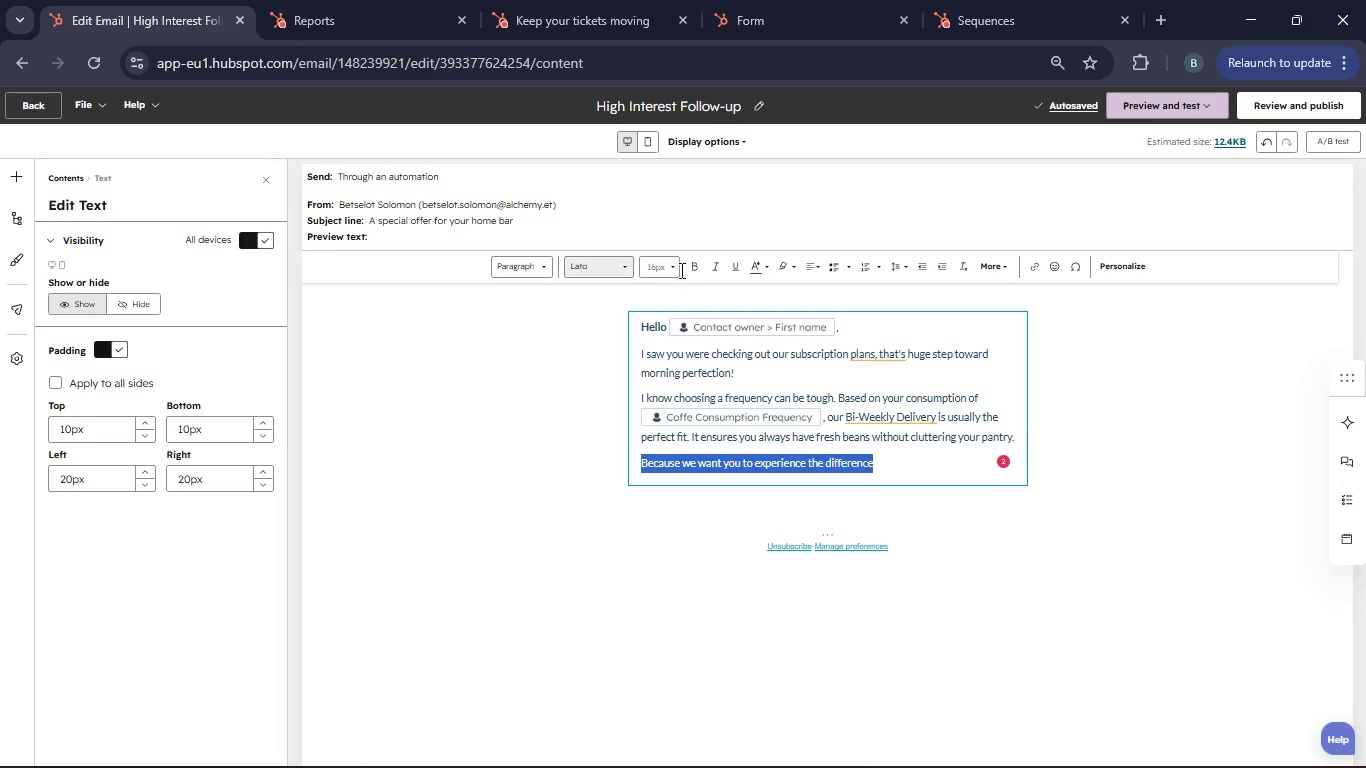 
left_click([701, 265])
 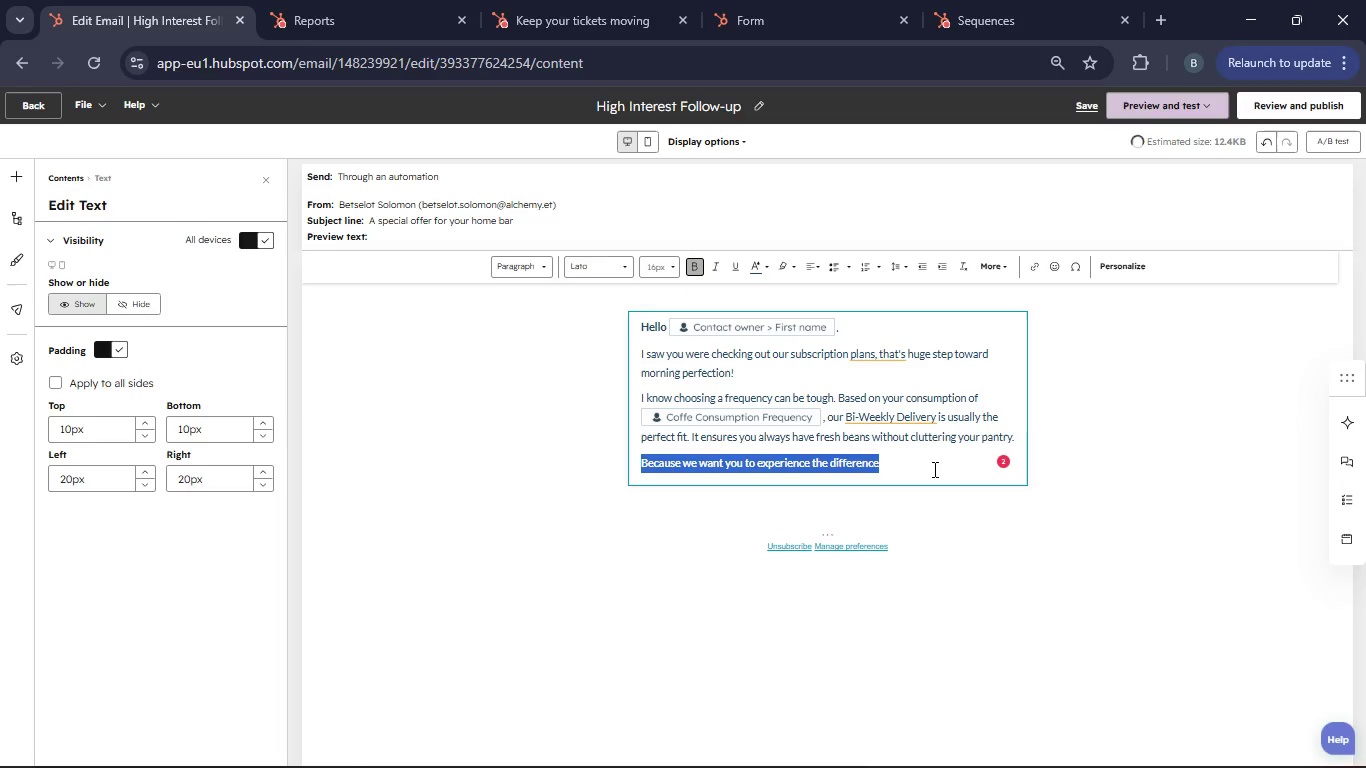 
left_click([931, 470])
 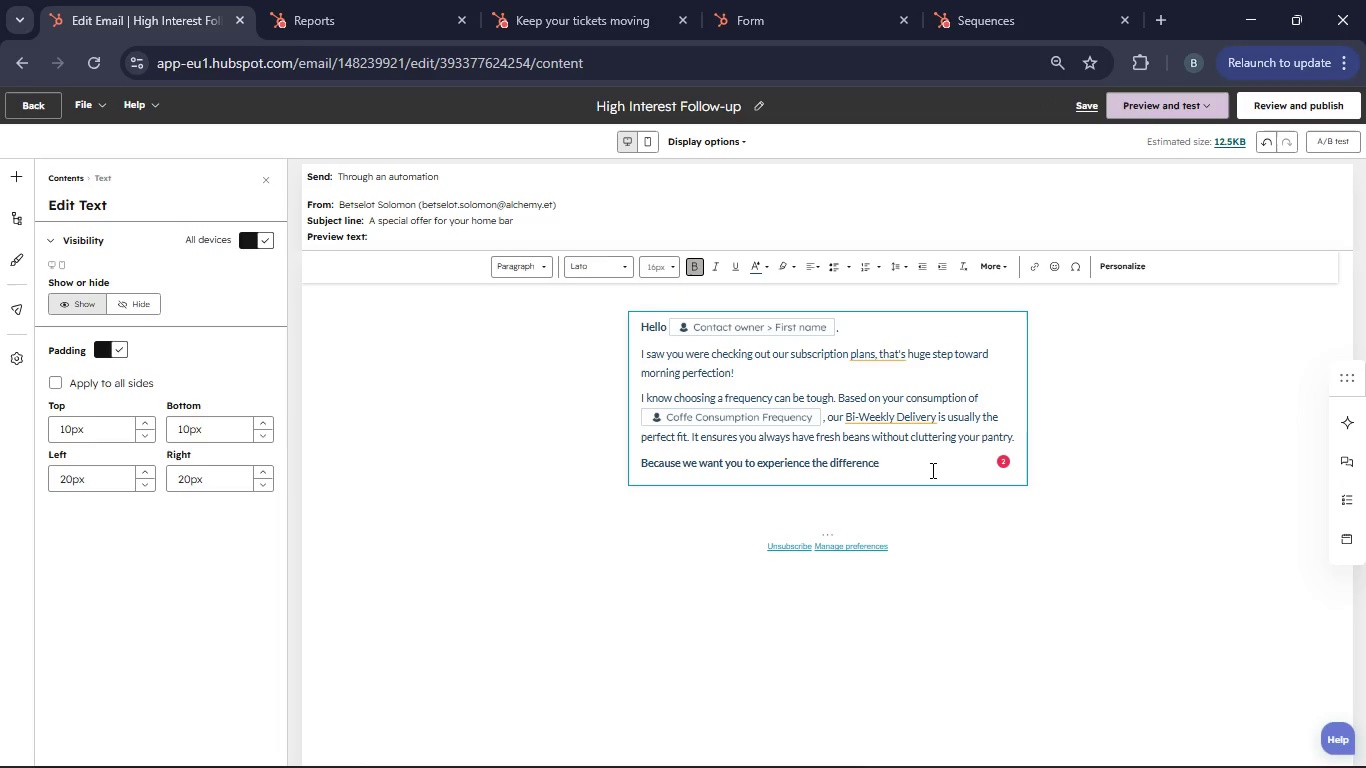 
key(Enter)
 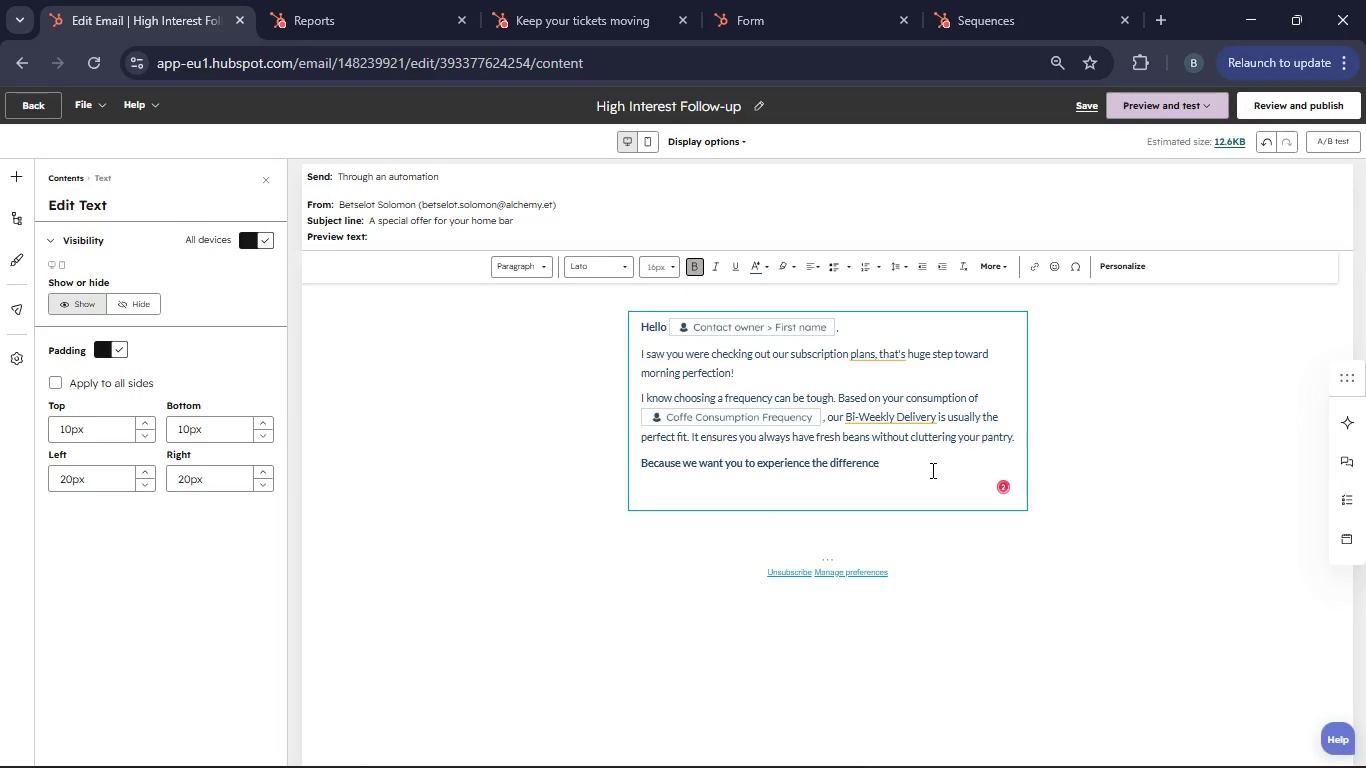 
key(Backspace)
type(: If you start your subscription in the next 48 hours, I'll include a free Velvel & Vine Tasting Glass in your first box.)
 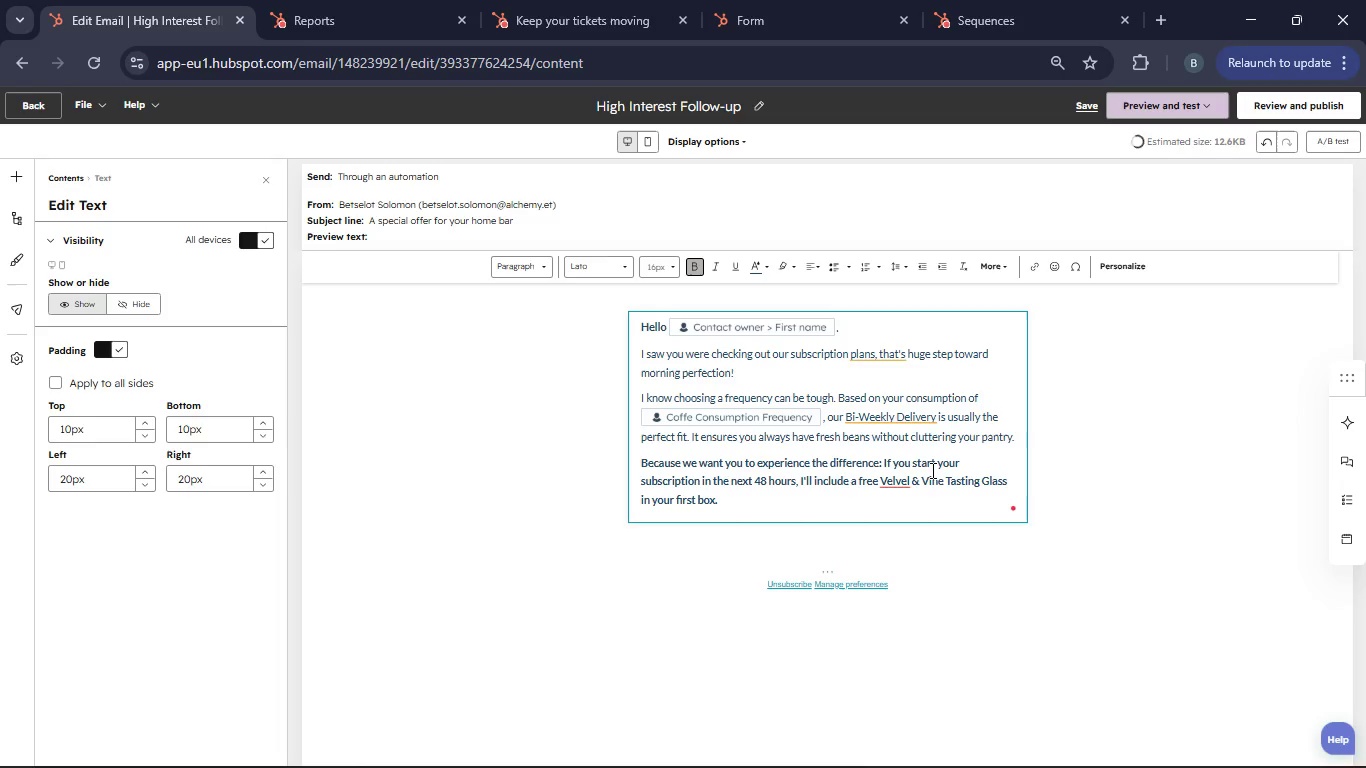 
left_click_drag(start_coordinate=[877, 482], to_coordinate=[885, 462])
 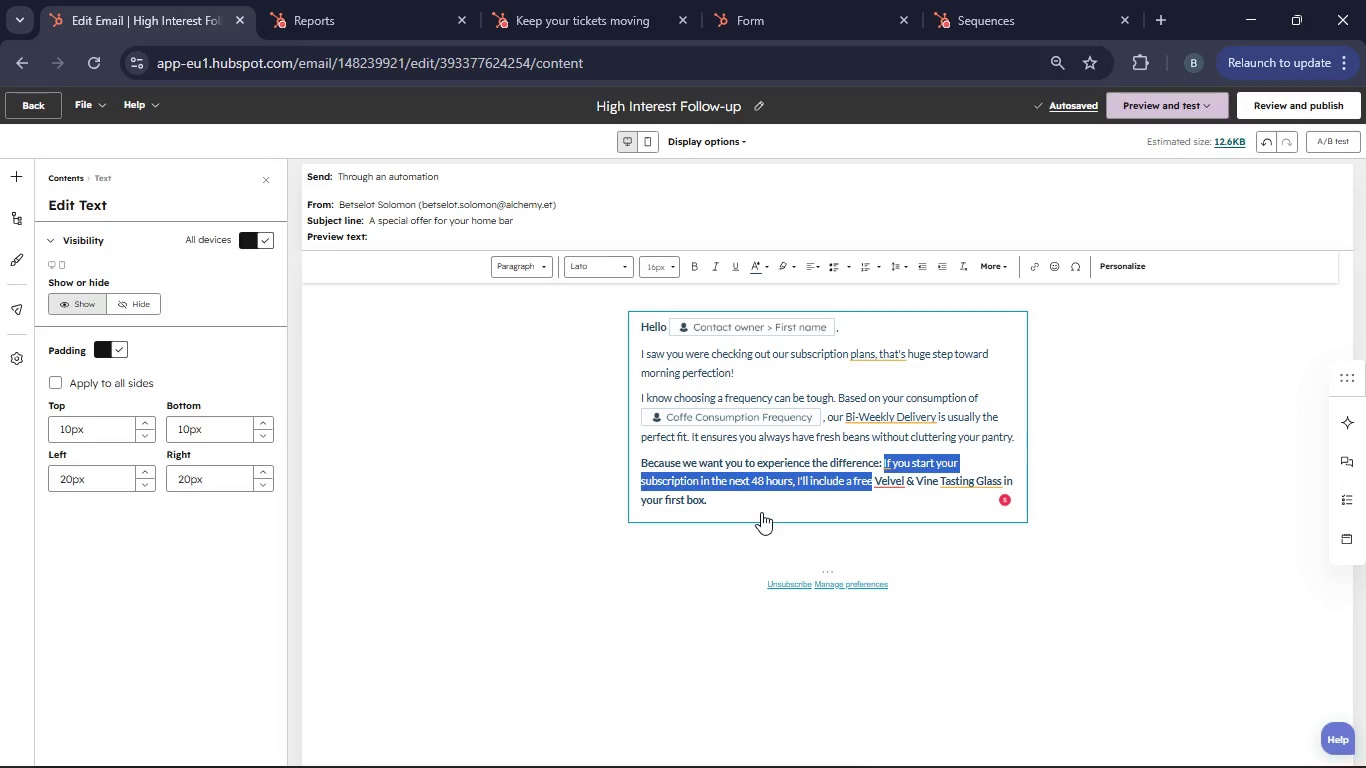 
left_click([738, 495])
 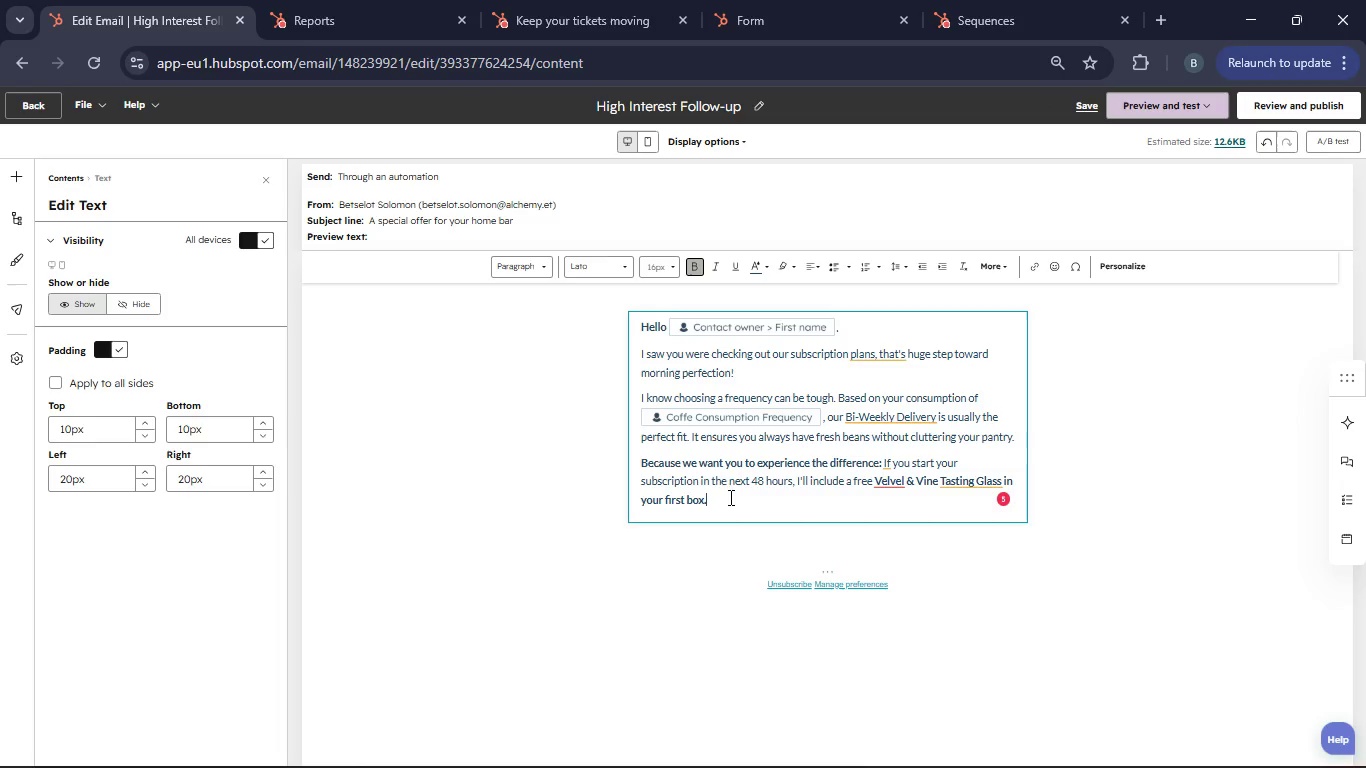 
left_click_drag(start_coordinate=[720, 499], to_coordinate=[1002, 486])
 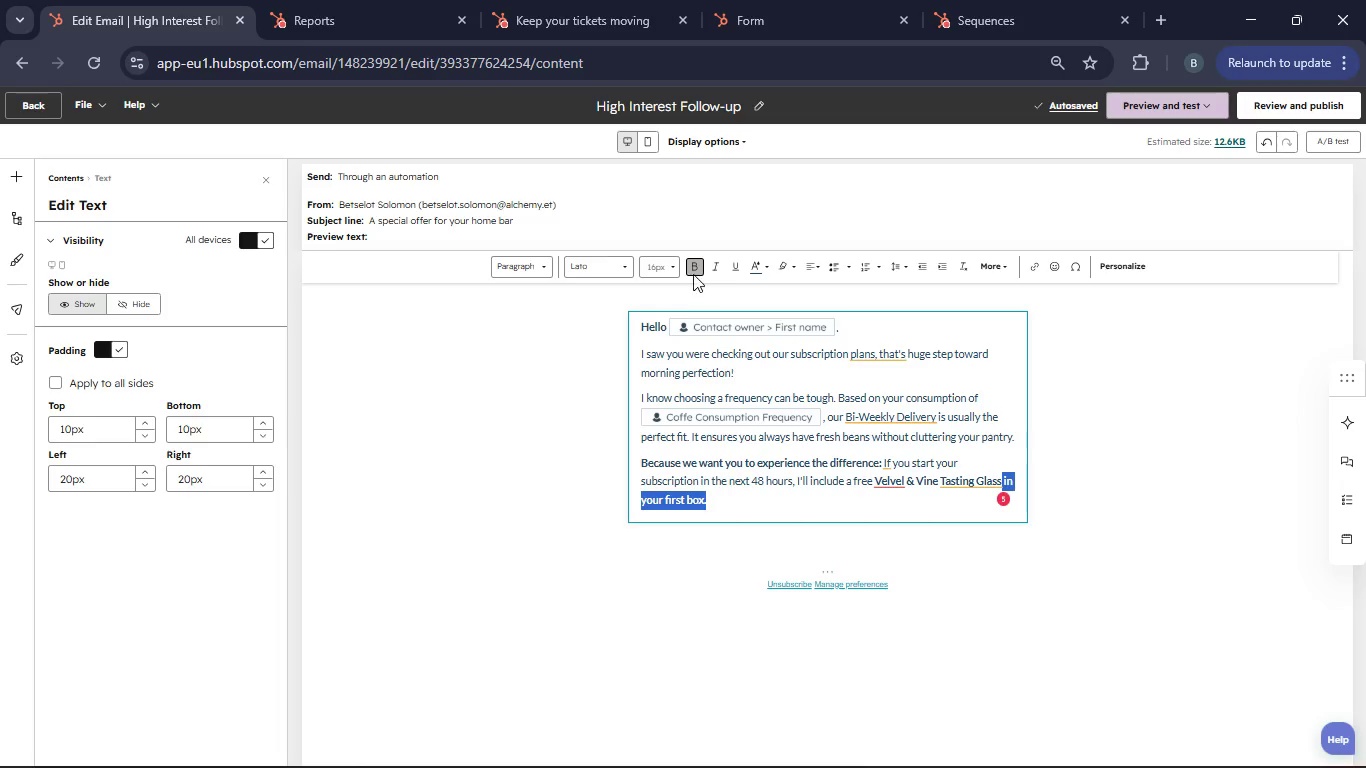 
left_click([693, 274])
 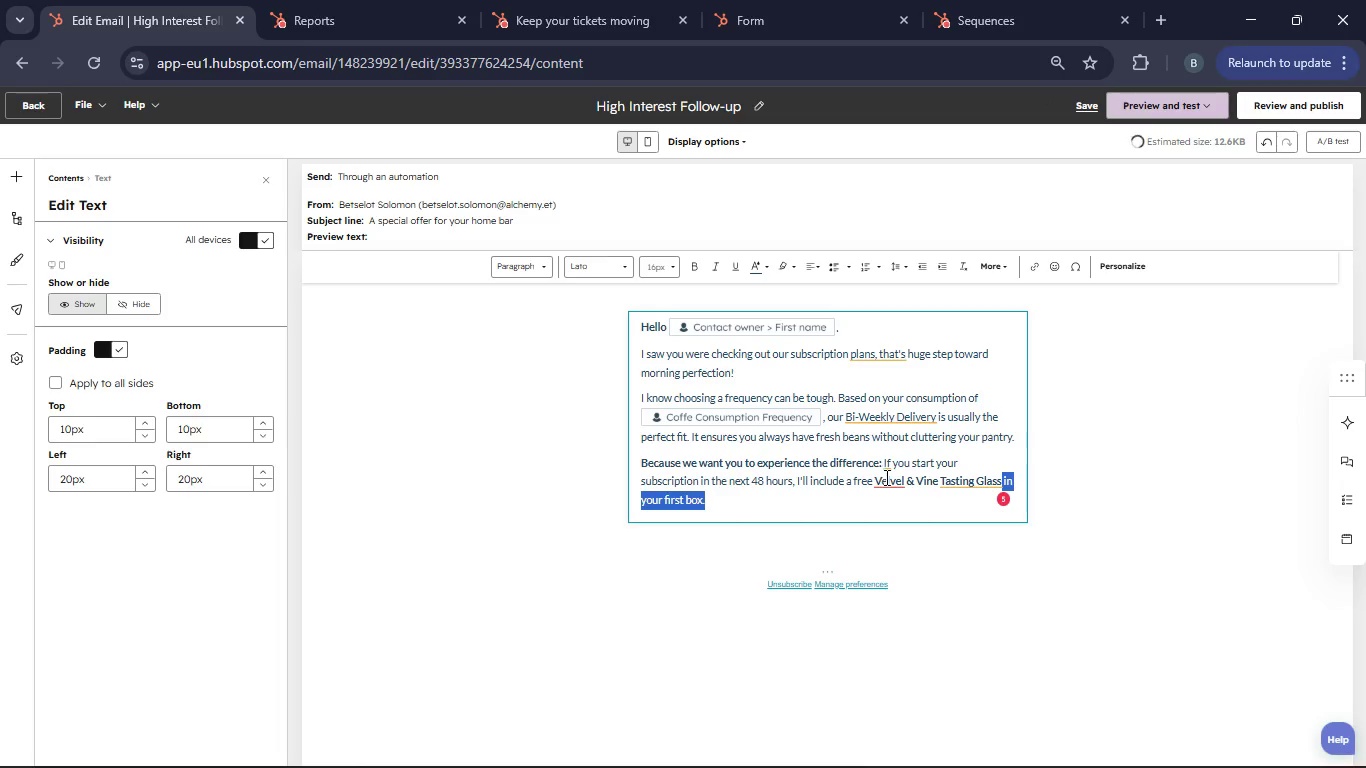 
left_click([885, 477])
 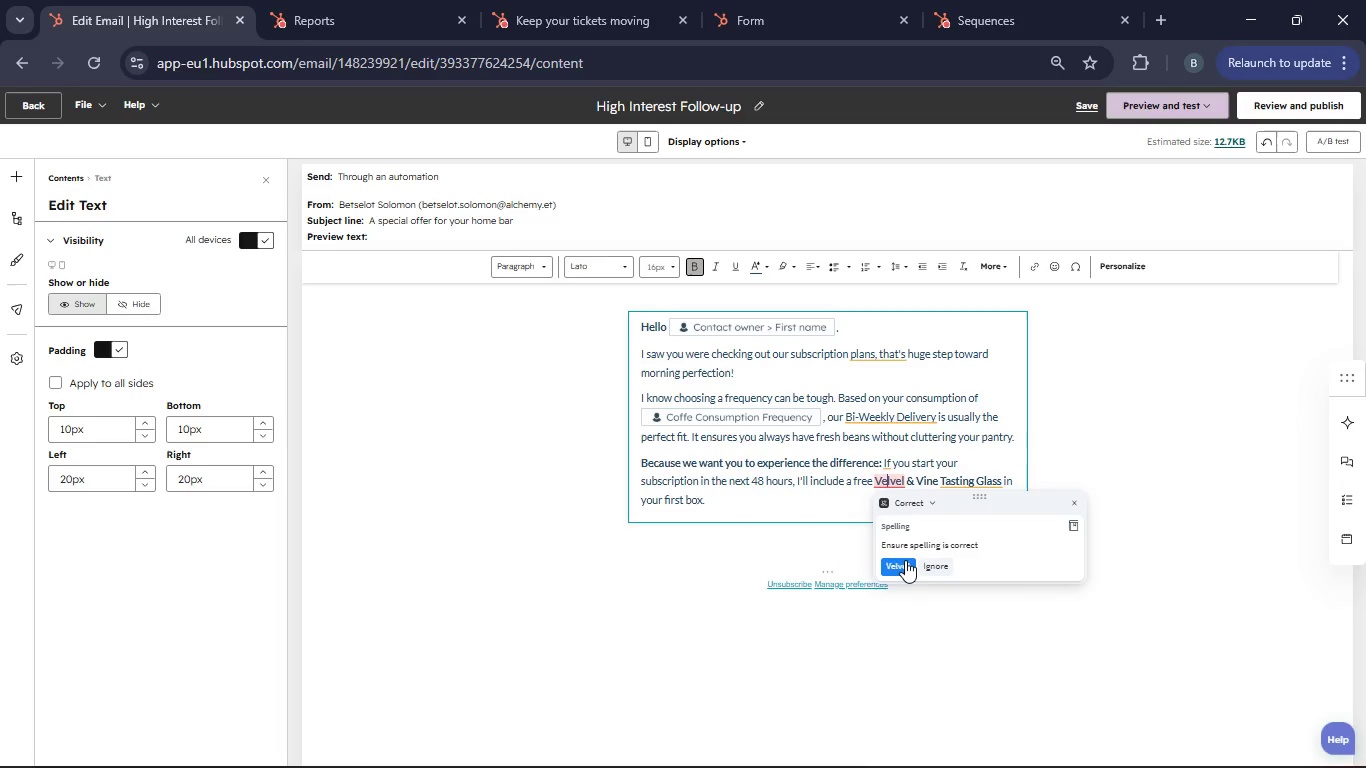 
left_click([906, 565])
 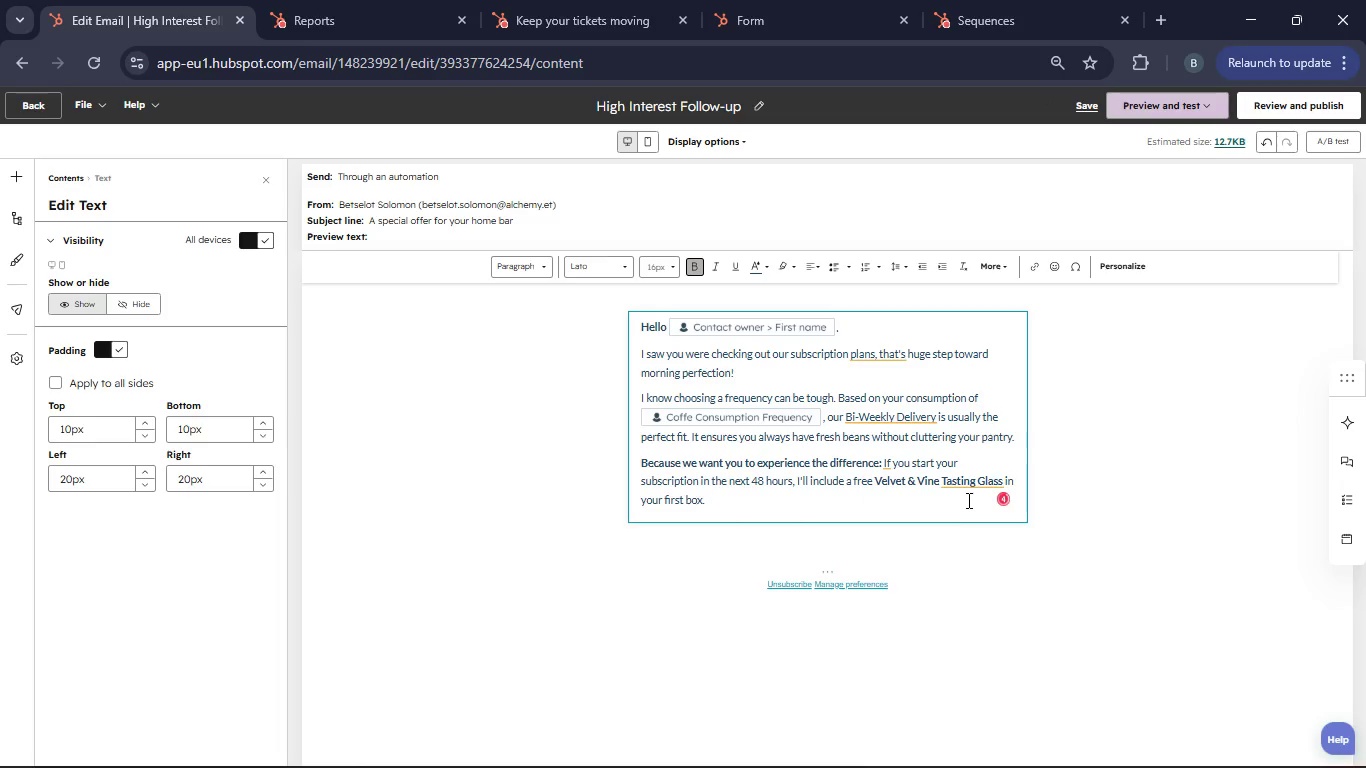 
left_click([971, 487])
 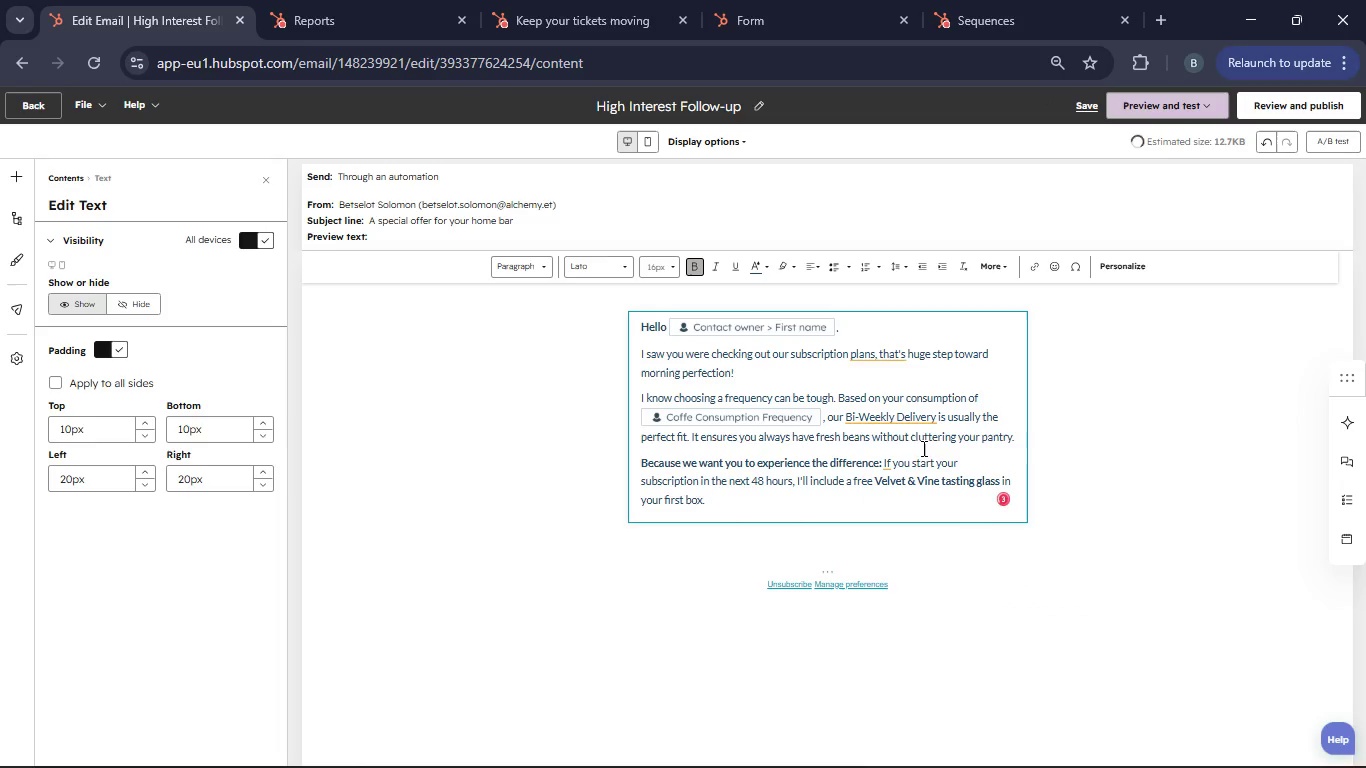 
left_click([894, 424])
 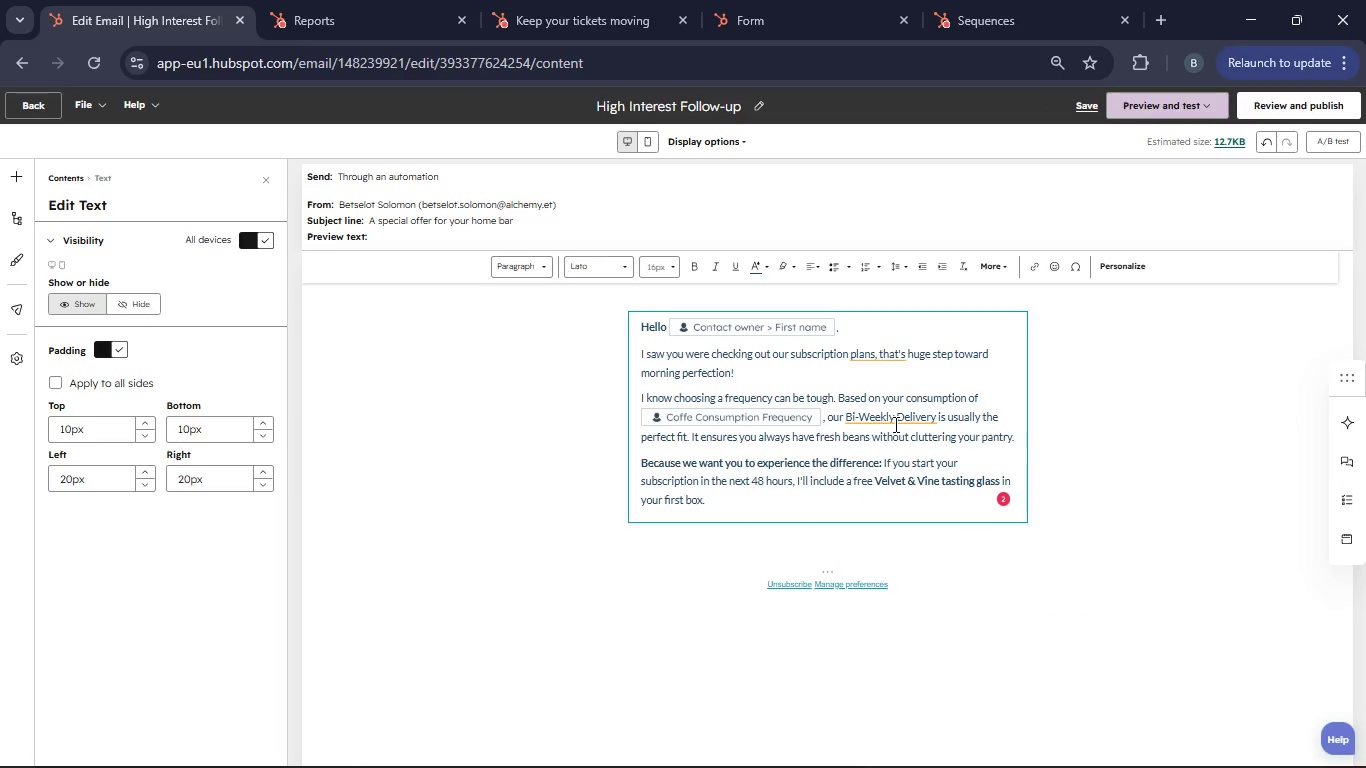 
left_click([894, 424])
 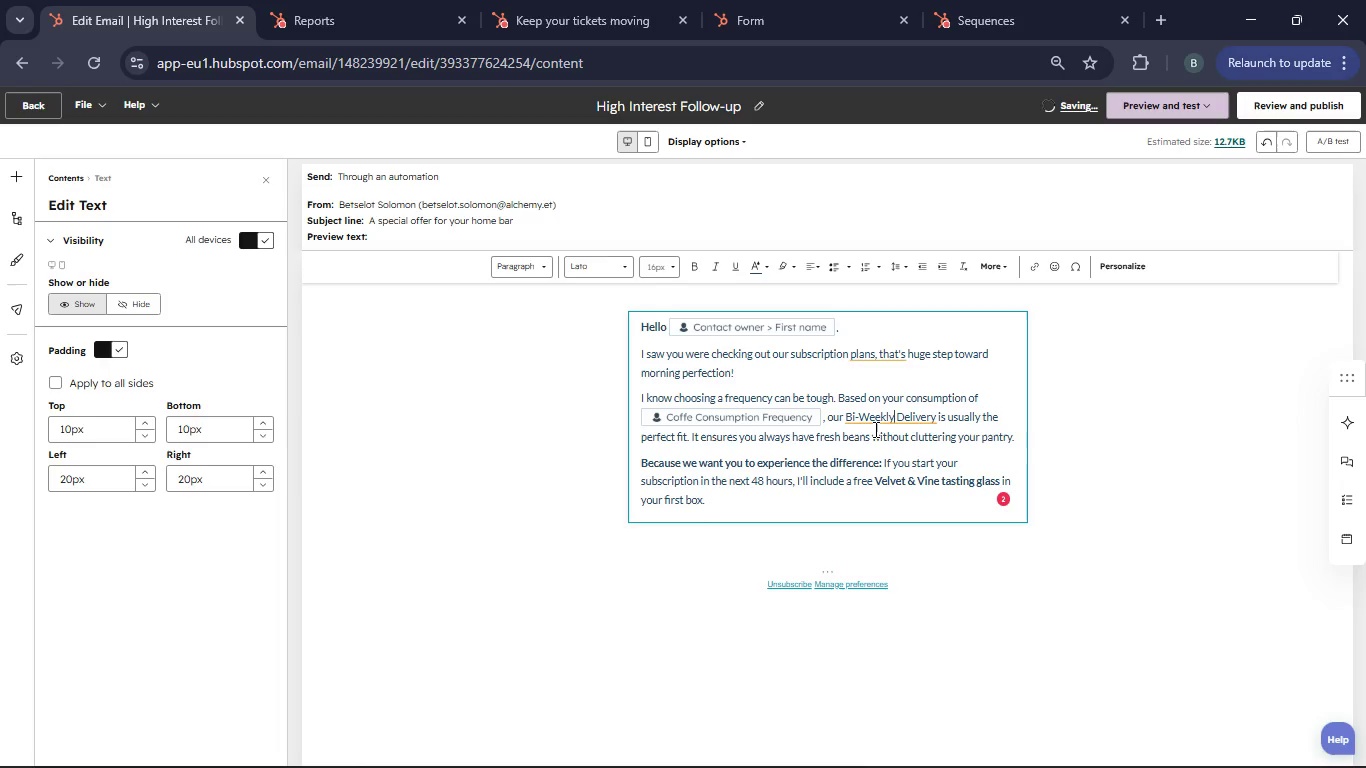 
left_click([871, 427])
 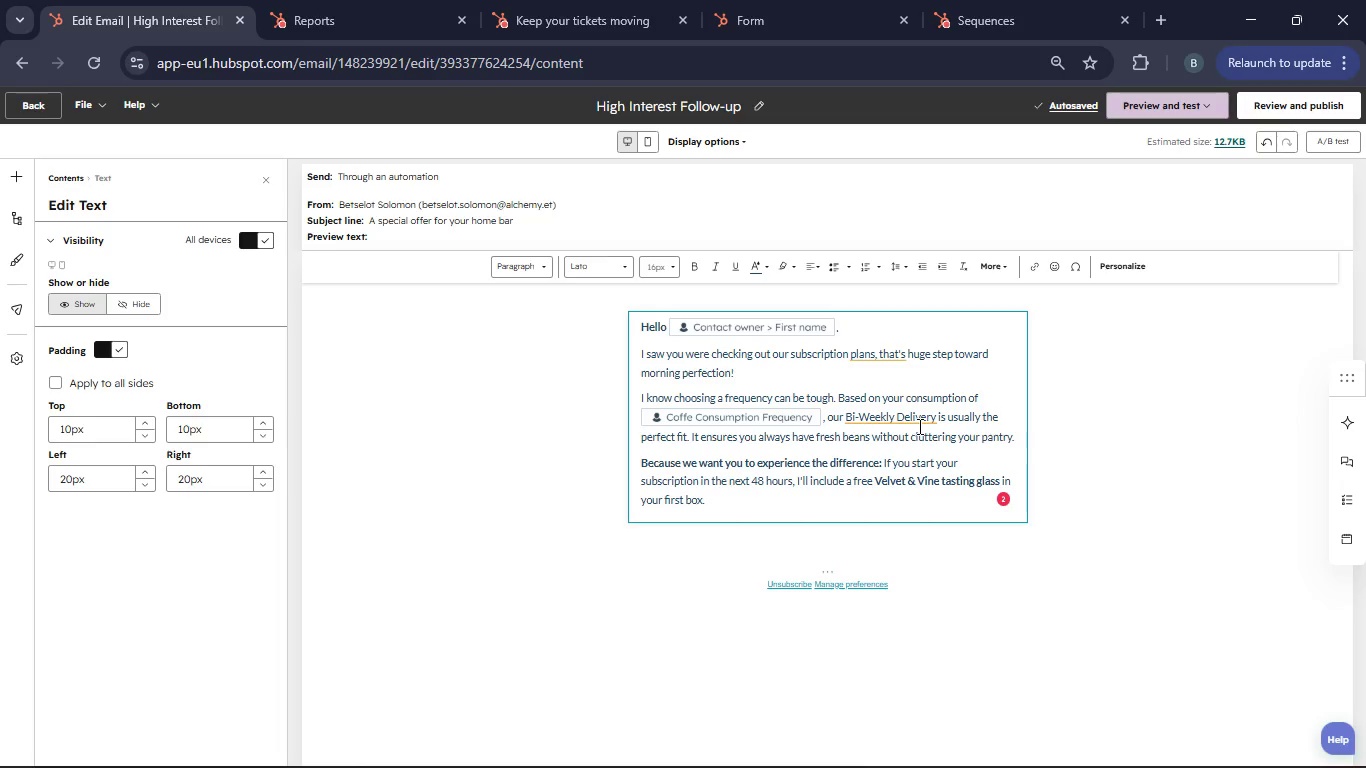 
left_click([918, 426])
 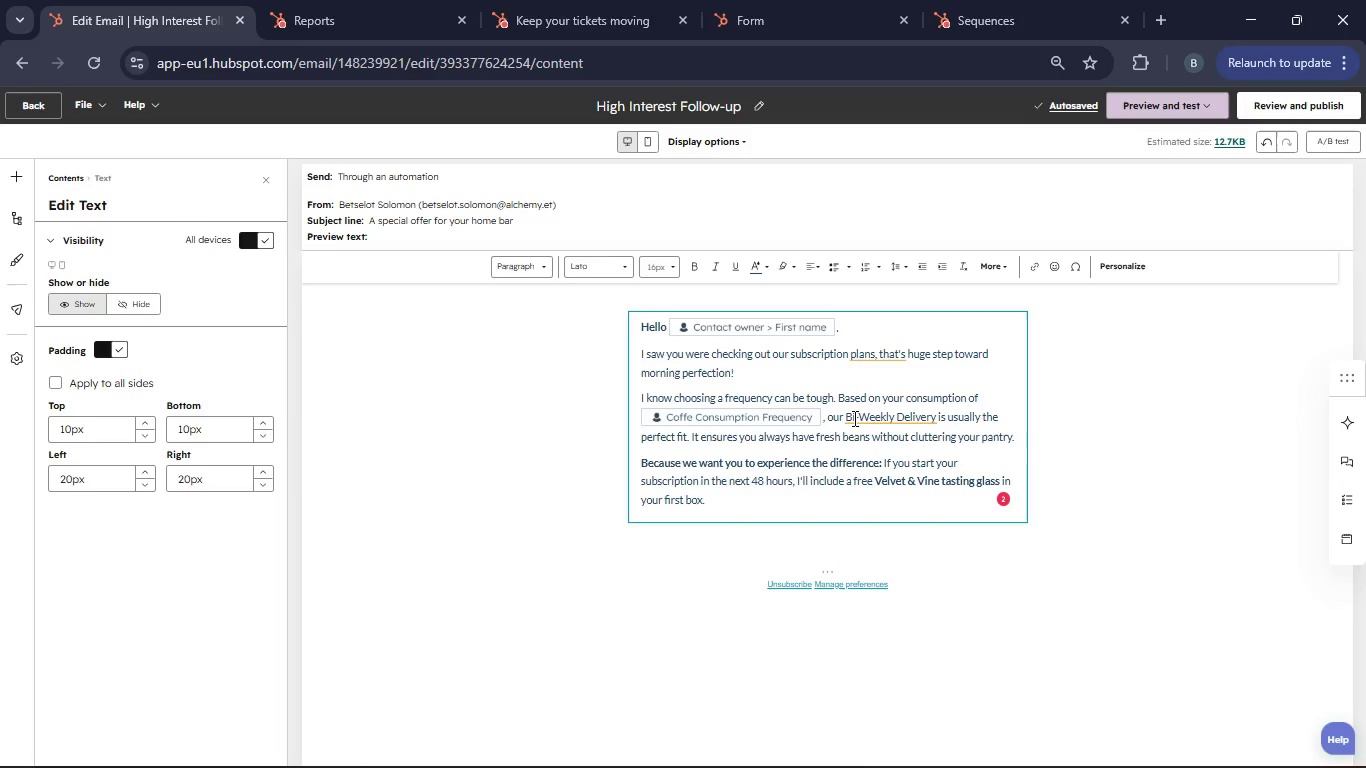 
left_click([853, 418])
 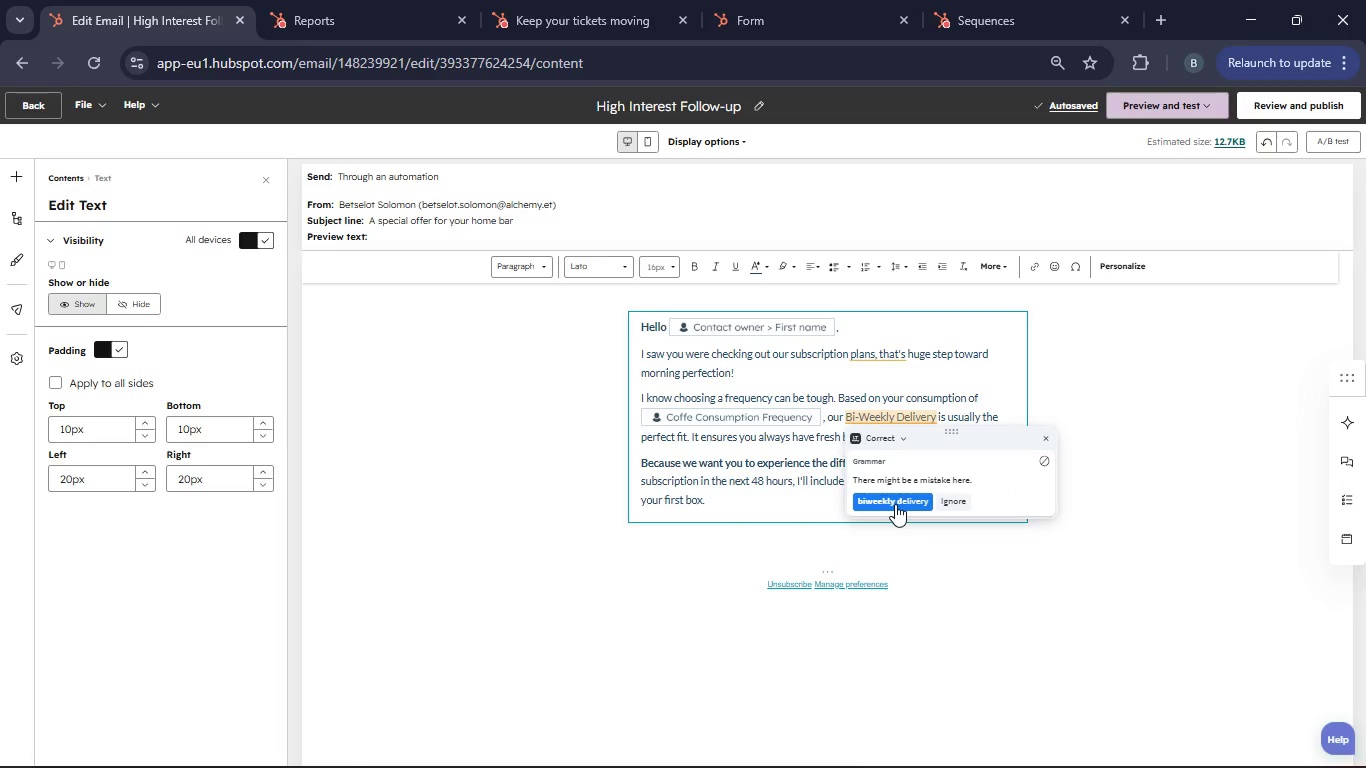 
left_click([895, 504])
 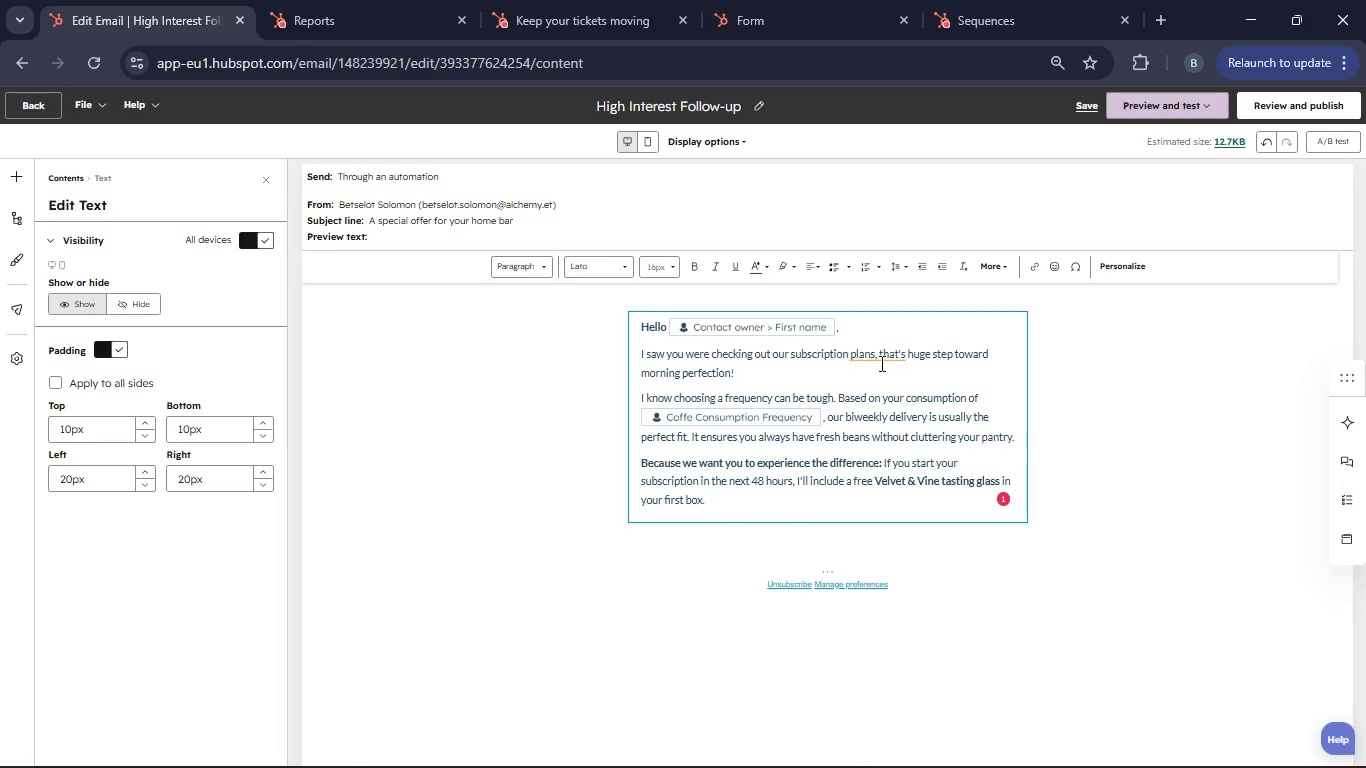 
left_click([861, 363])
 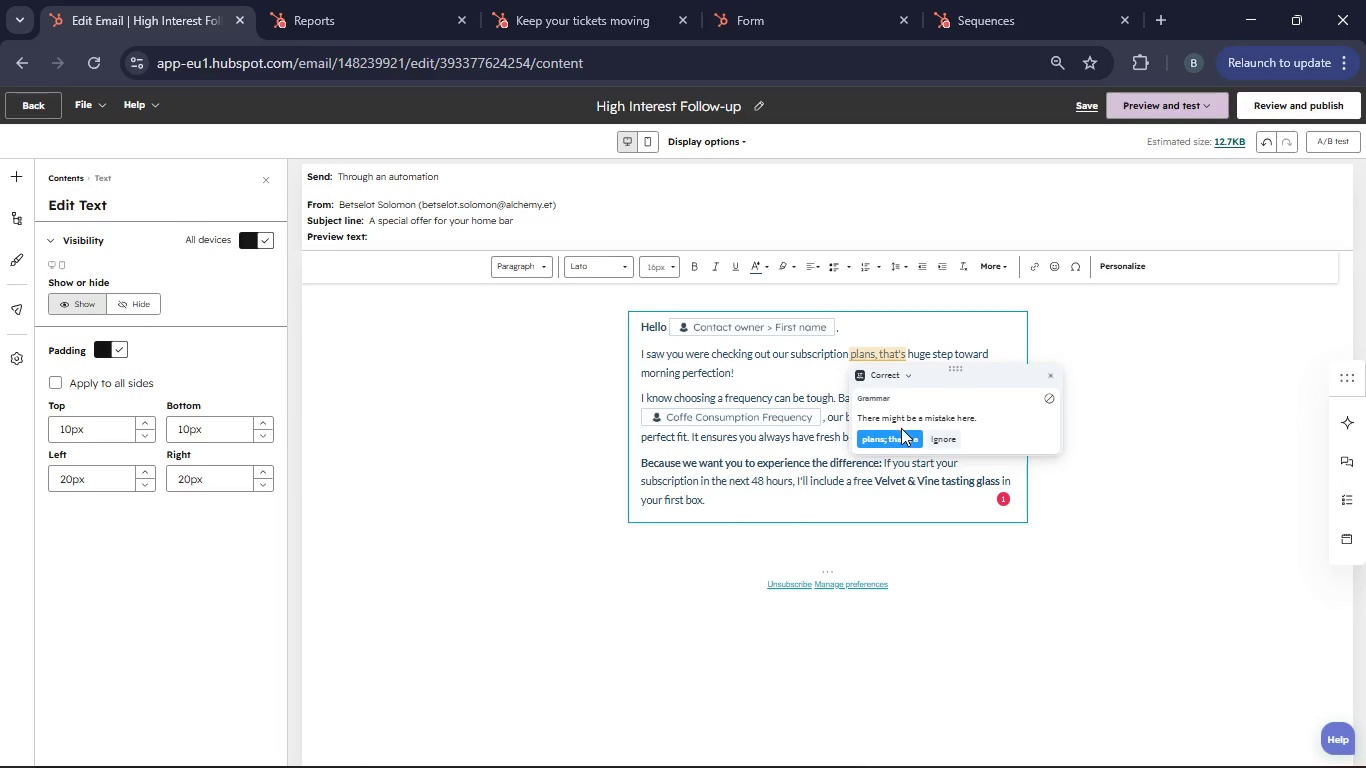 
left_click([911, 451])
 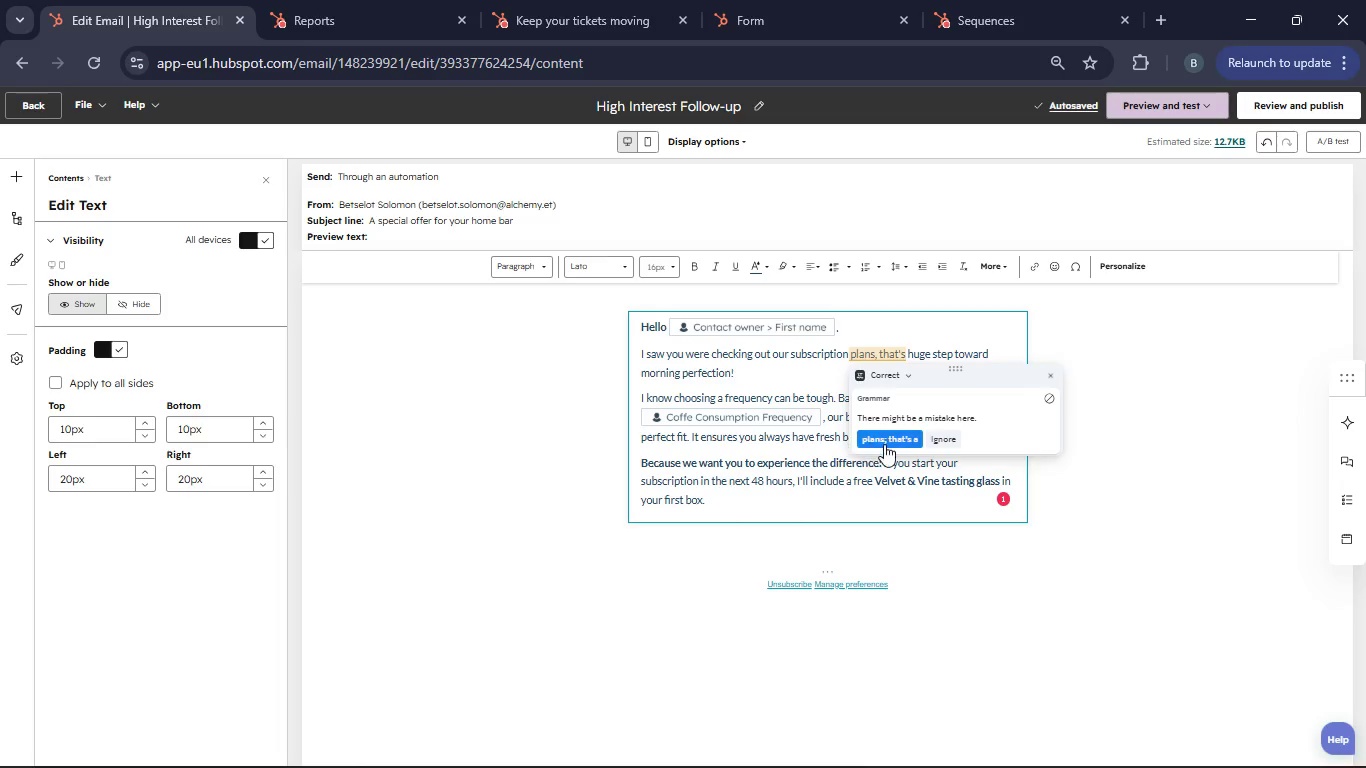 
left_click([884, 444])
 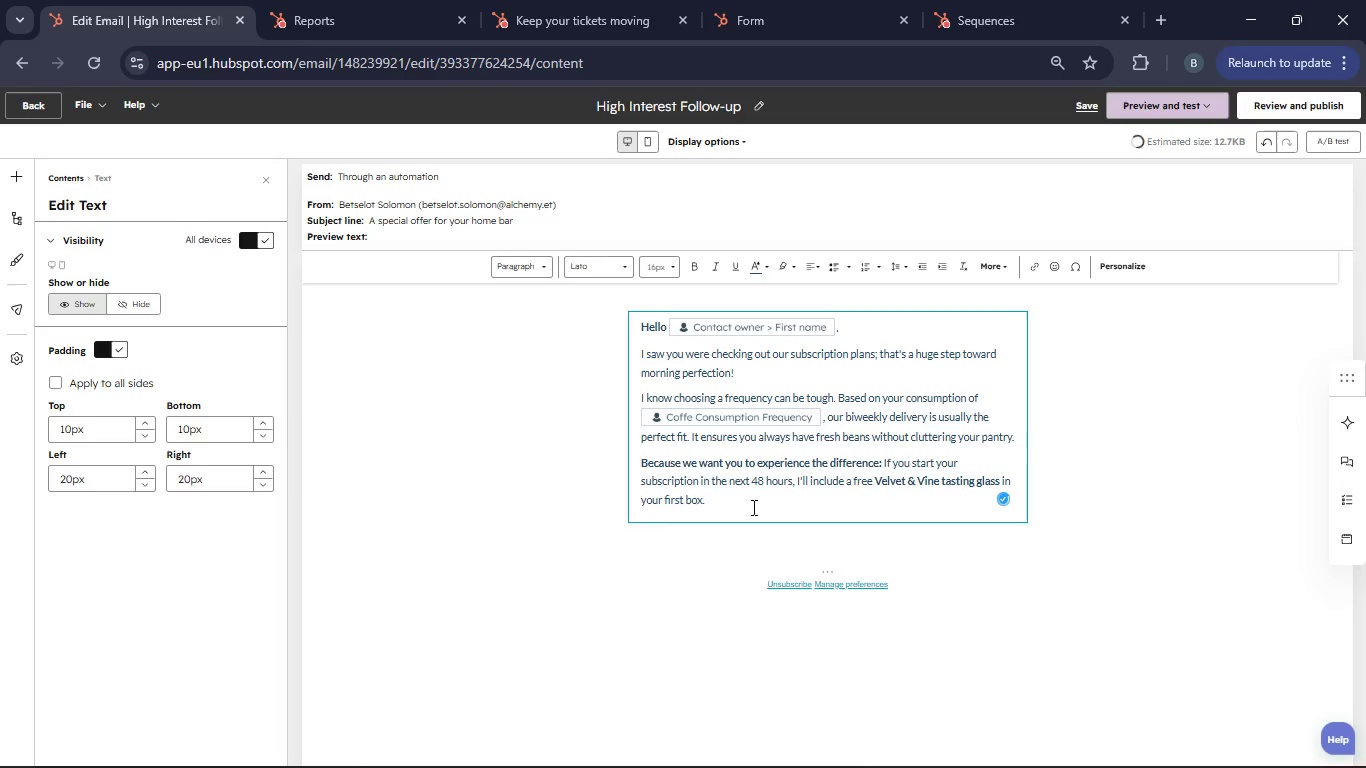 
double_click([745, 498])
 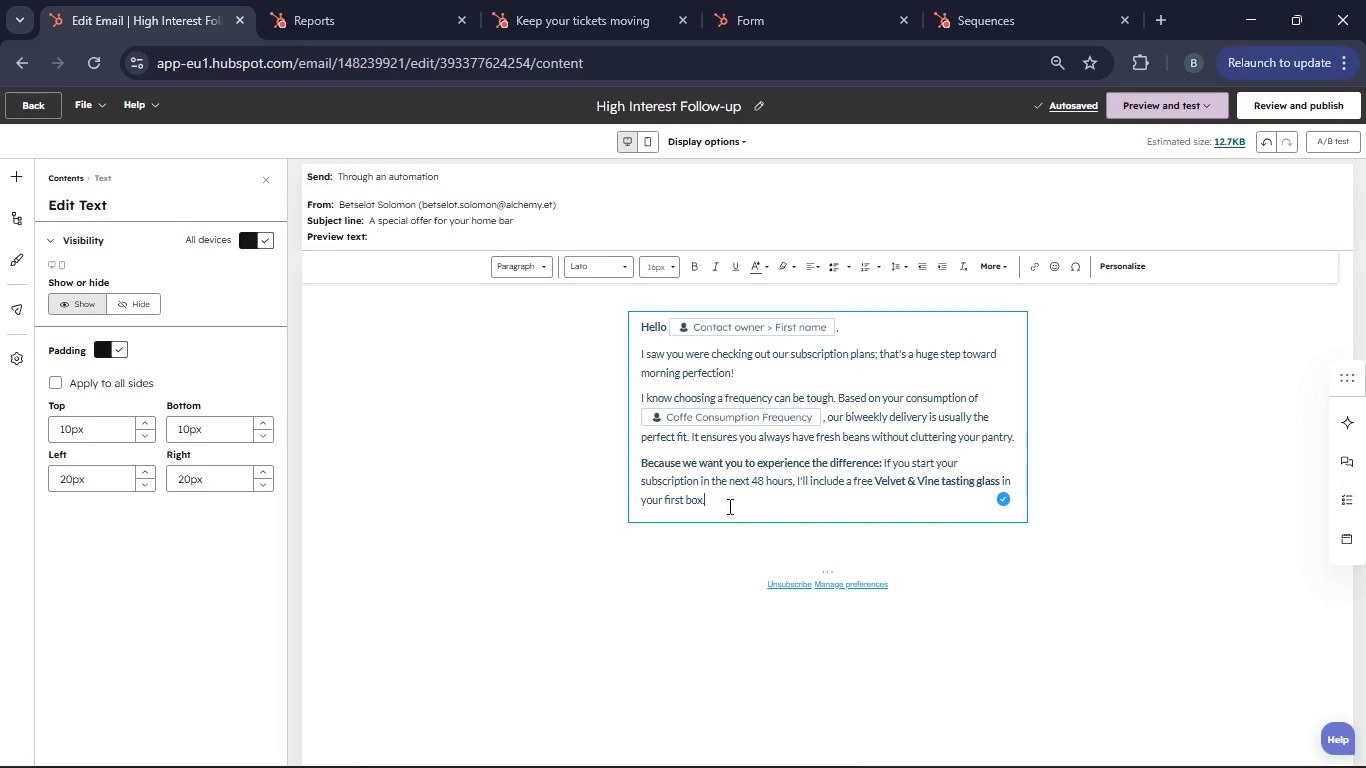 
left_click([15, 177])
 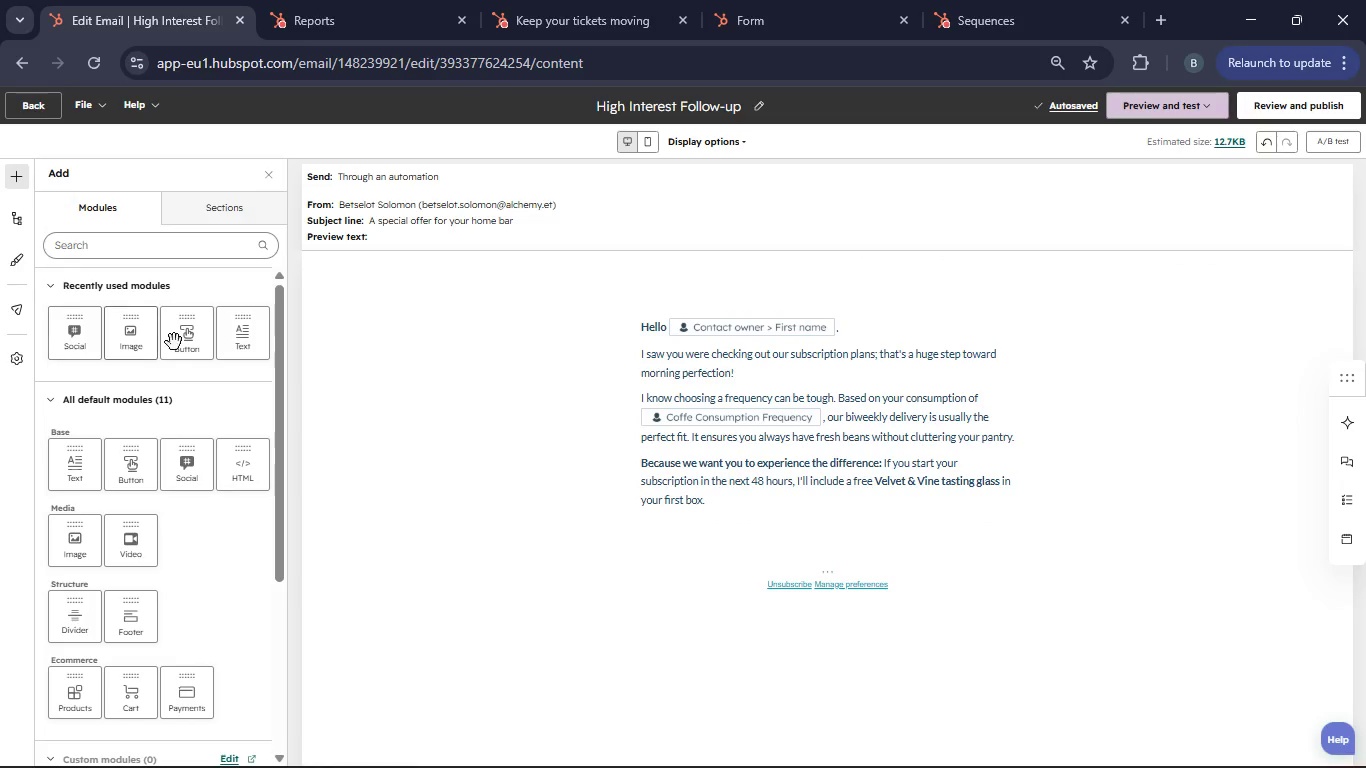 
left_click_drag(start_coordinate=[196, 330], to_coordinate=[849, 509])
 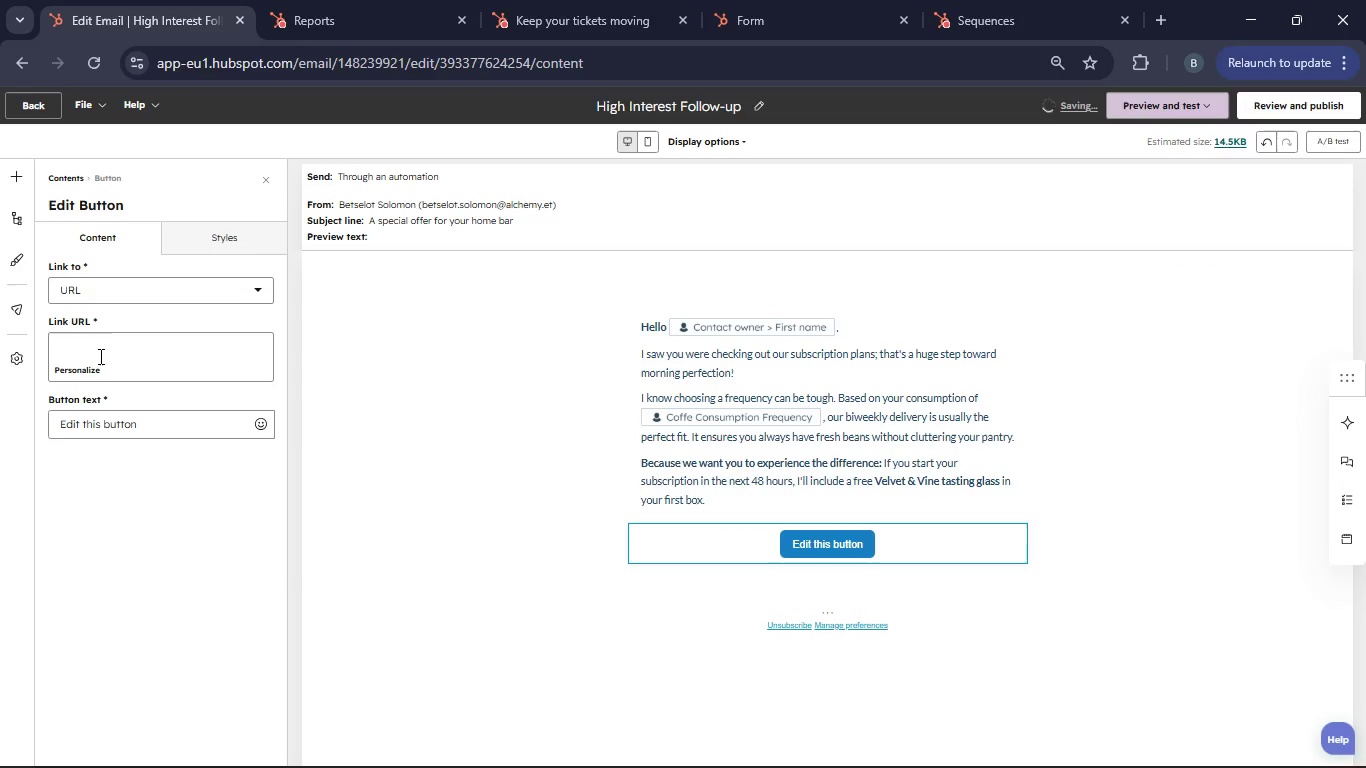 
type(freegl)
key(Backspace)
key(Backspace)
type( glass.com)
 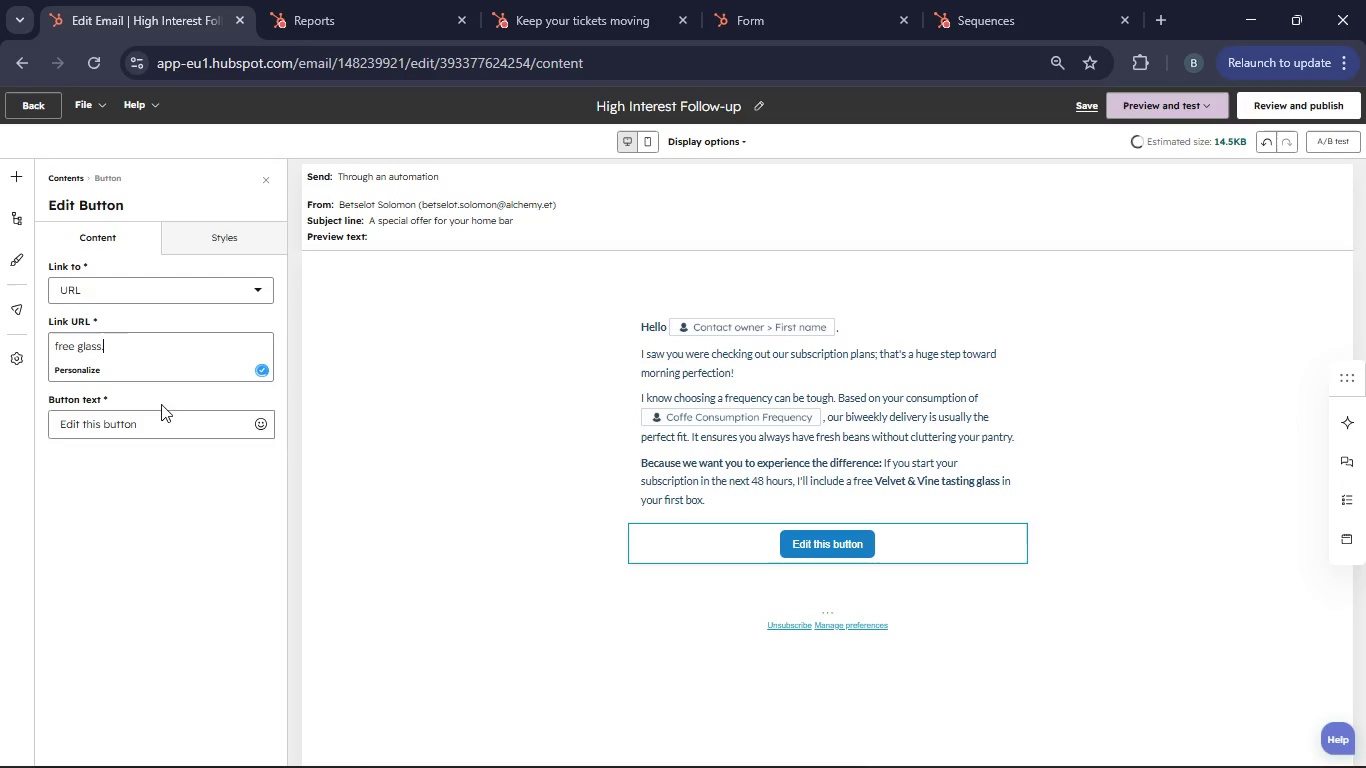 
left_click([158, 419])
 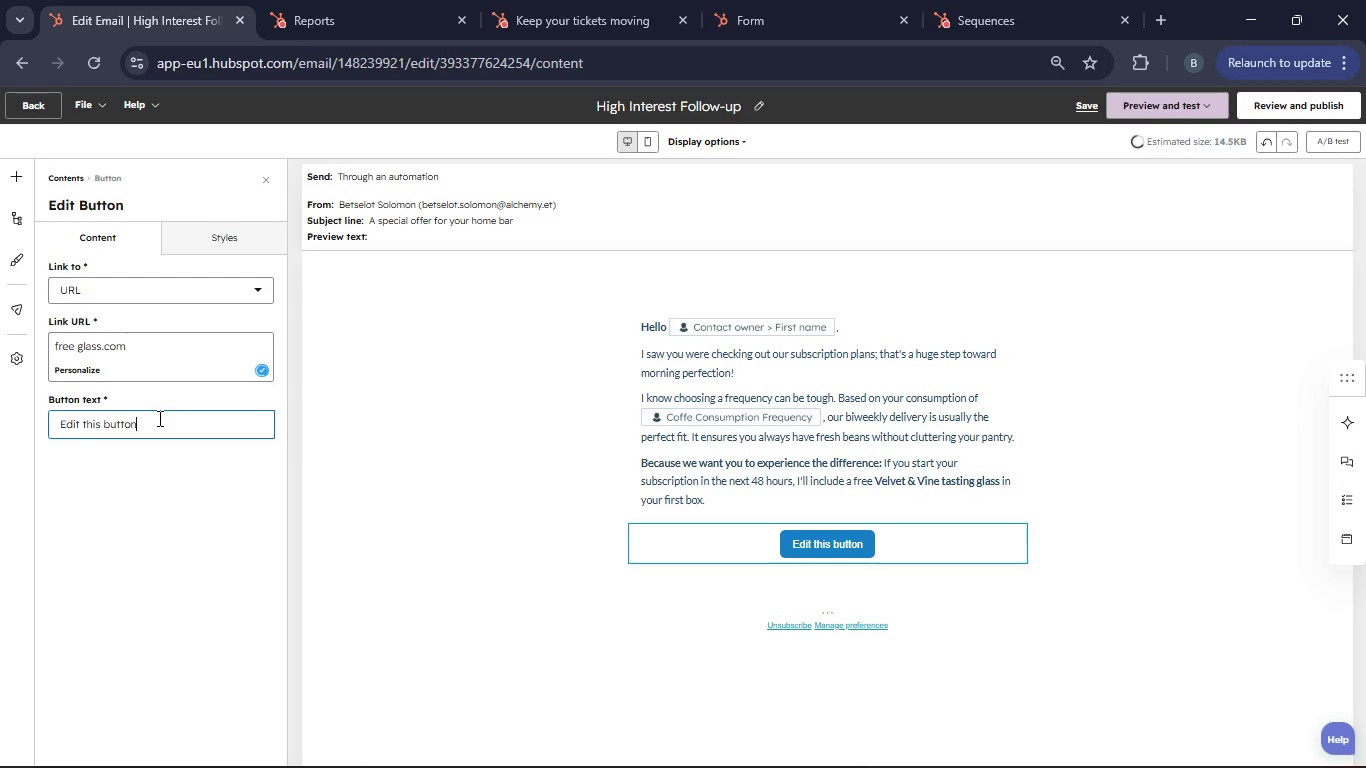 
key(Backspace)
key(Backspace)
key(Backspace)
key(Backspace)
key(Backspace)
key(Backspace)
key(Backspace)
key(Backspace)
key(Backspace)
key(Backspace)
key(Backspace)
key(Backspace)
key(Backspace)
type(Caim My Free Gass & Subscribe)
 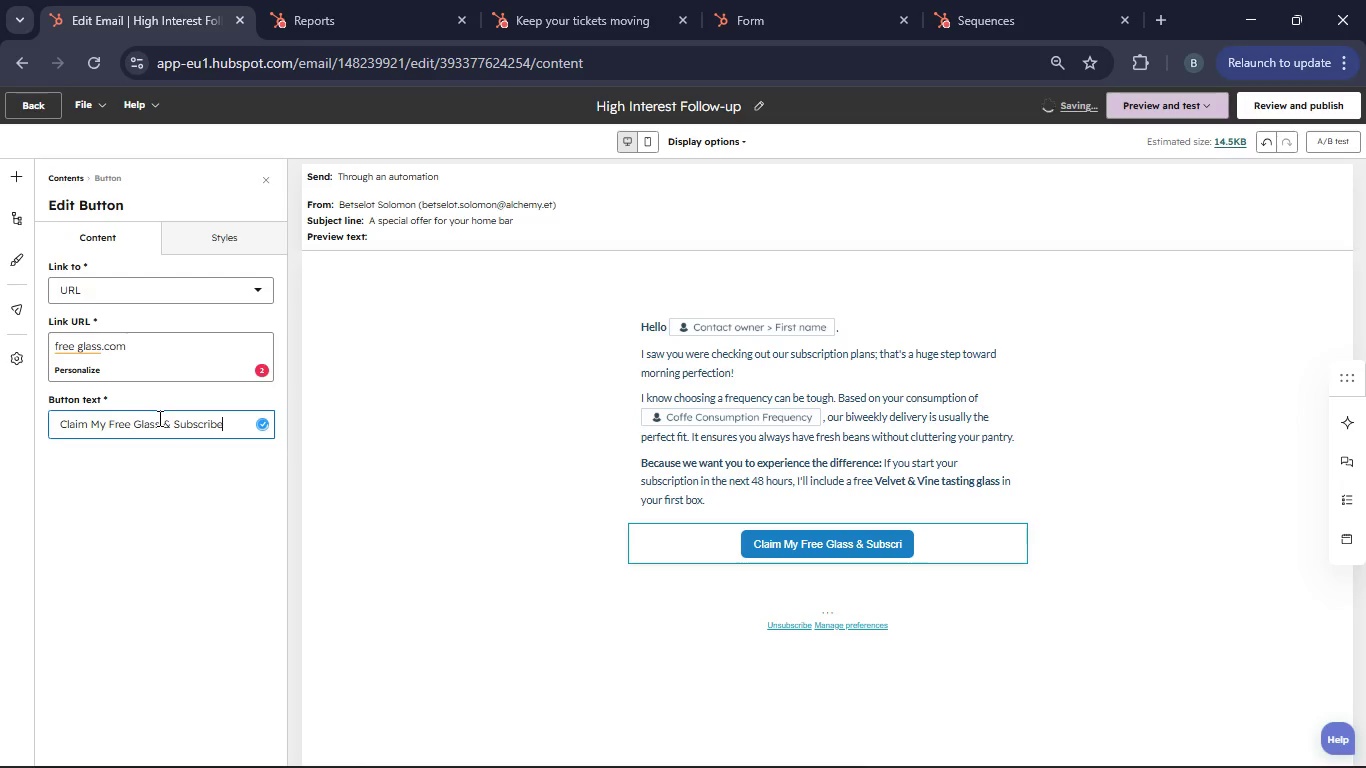 
 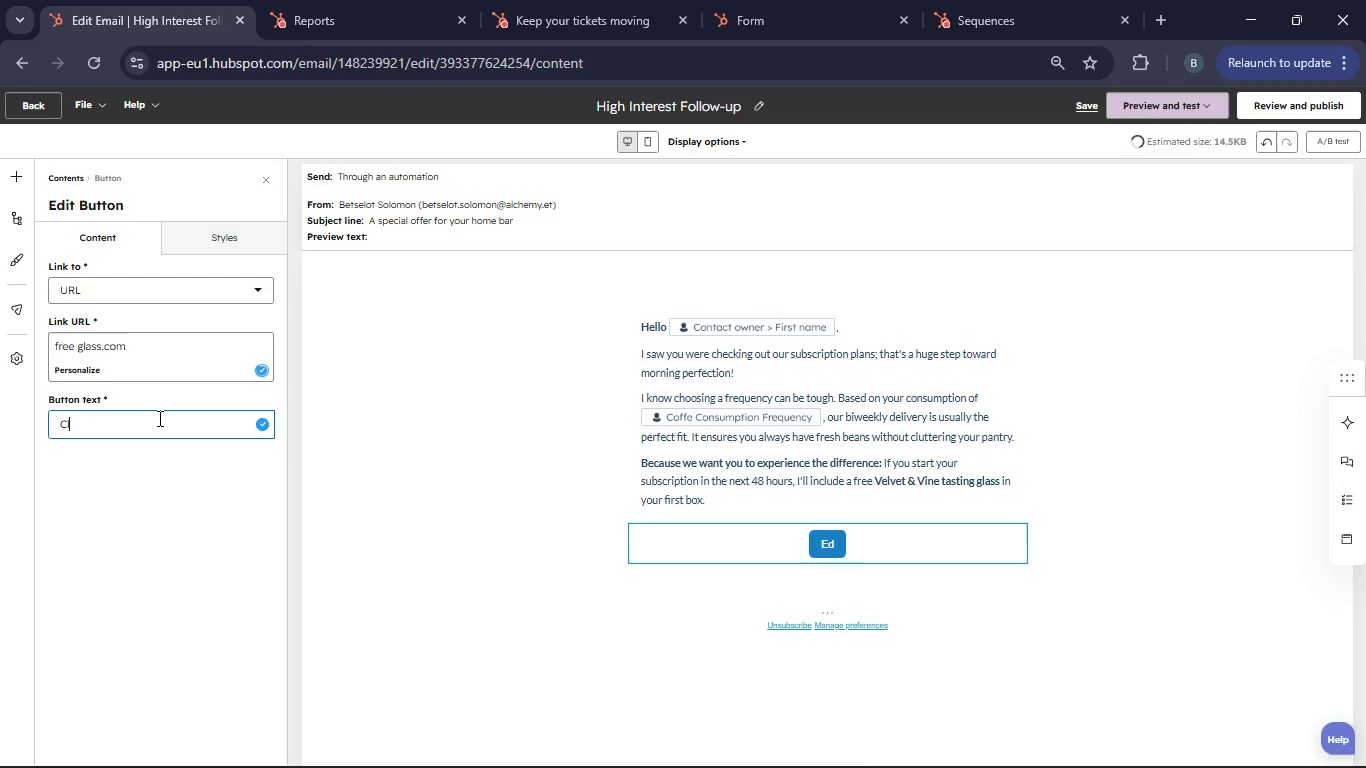 
hold_key(key=L, duration=4.56)
 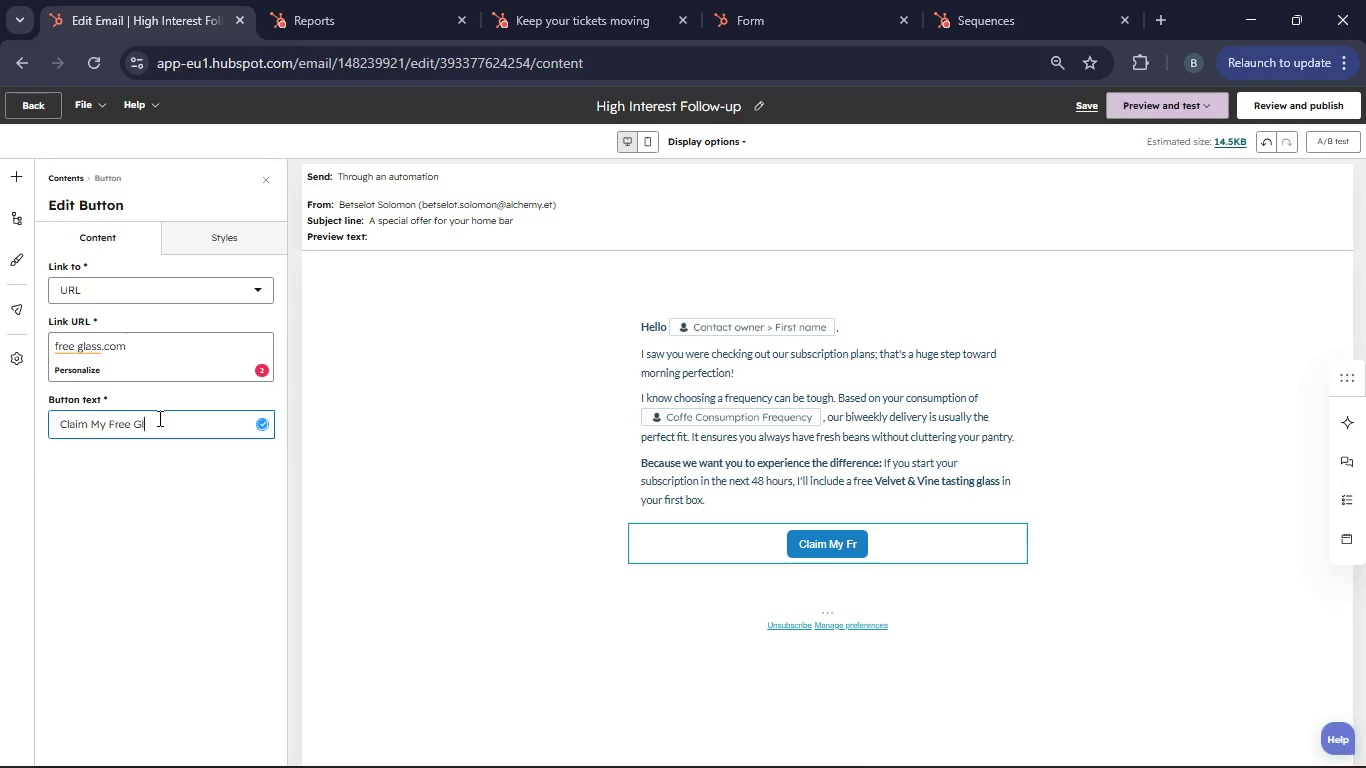 
wait(8.02)
 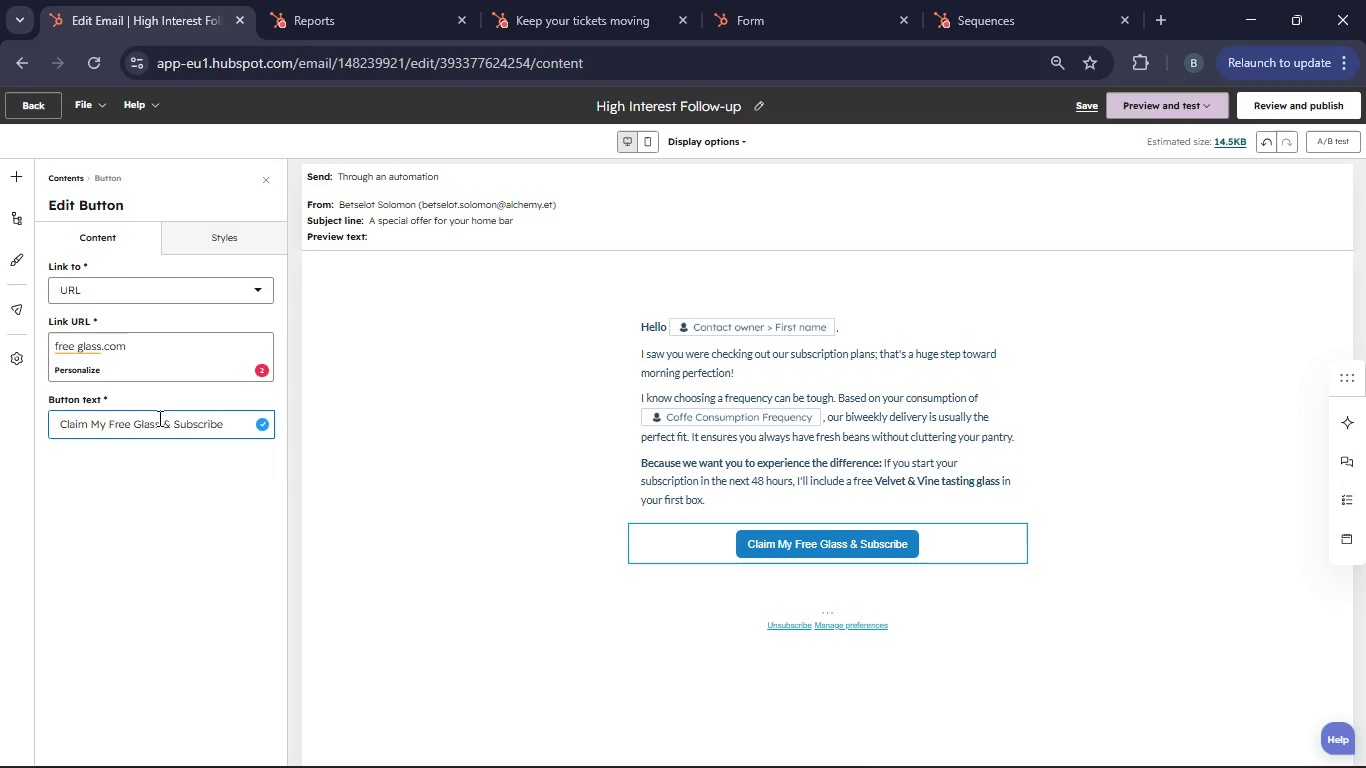 
left_click([205, 202])
 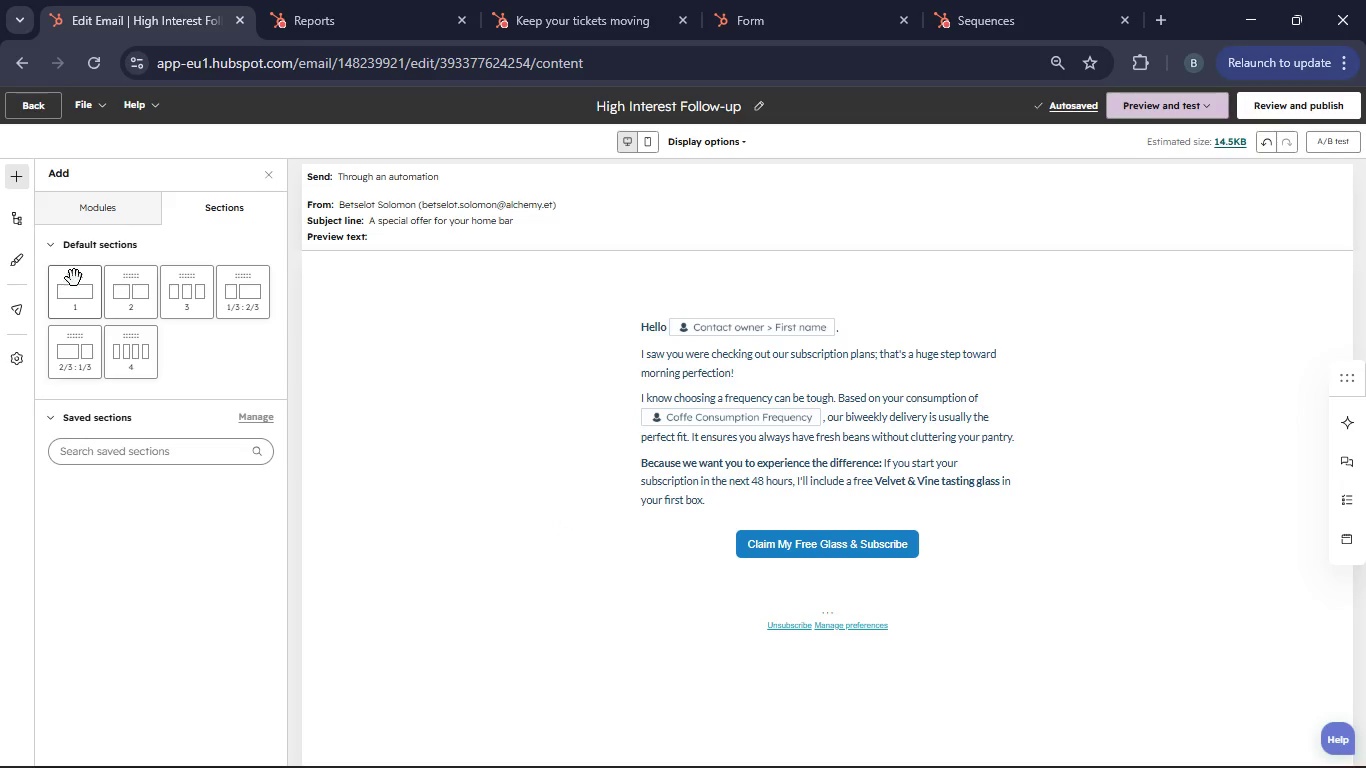 
left_click_drag(start_coordinate=[74, 278], to_coordinate=[830, 588])
 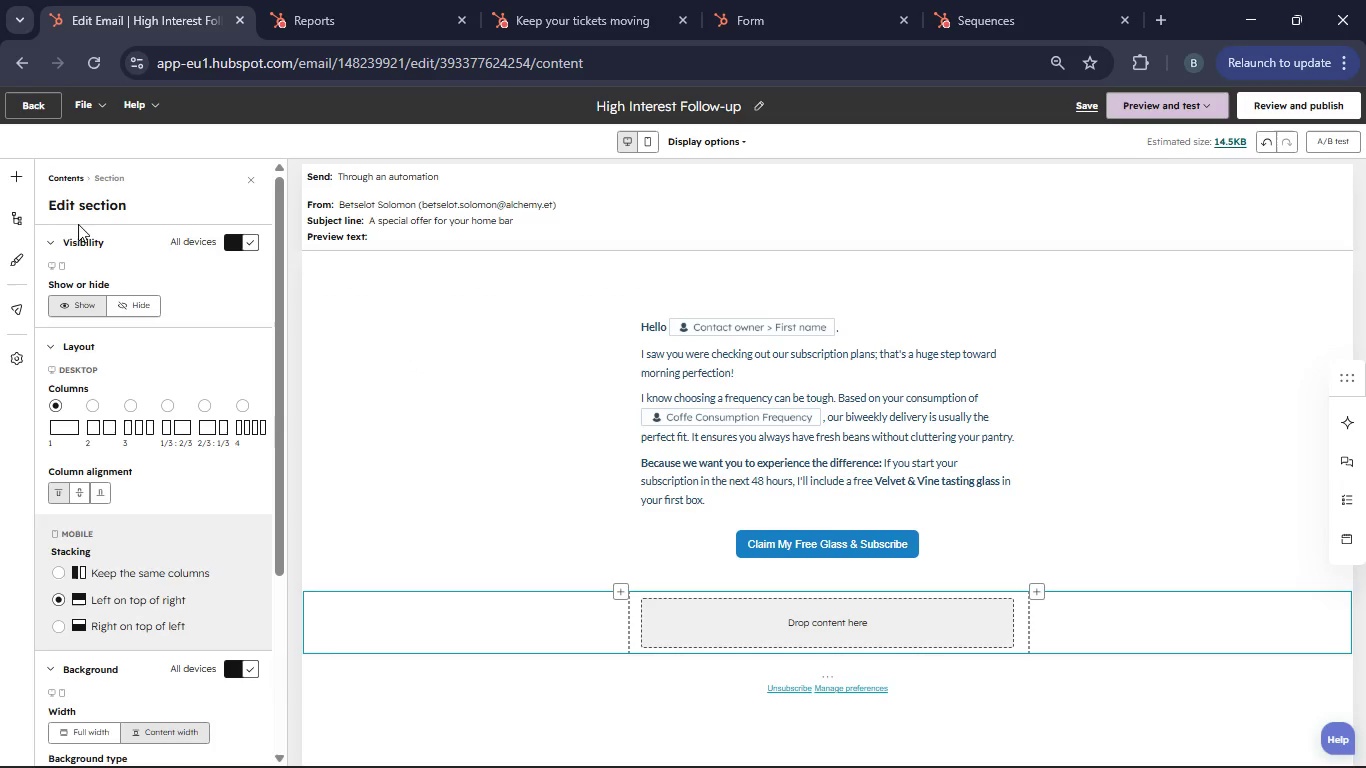 
left_click([14, 180])
 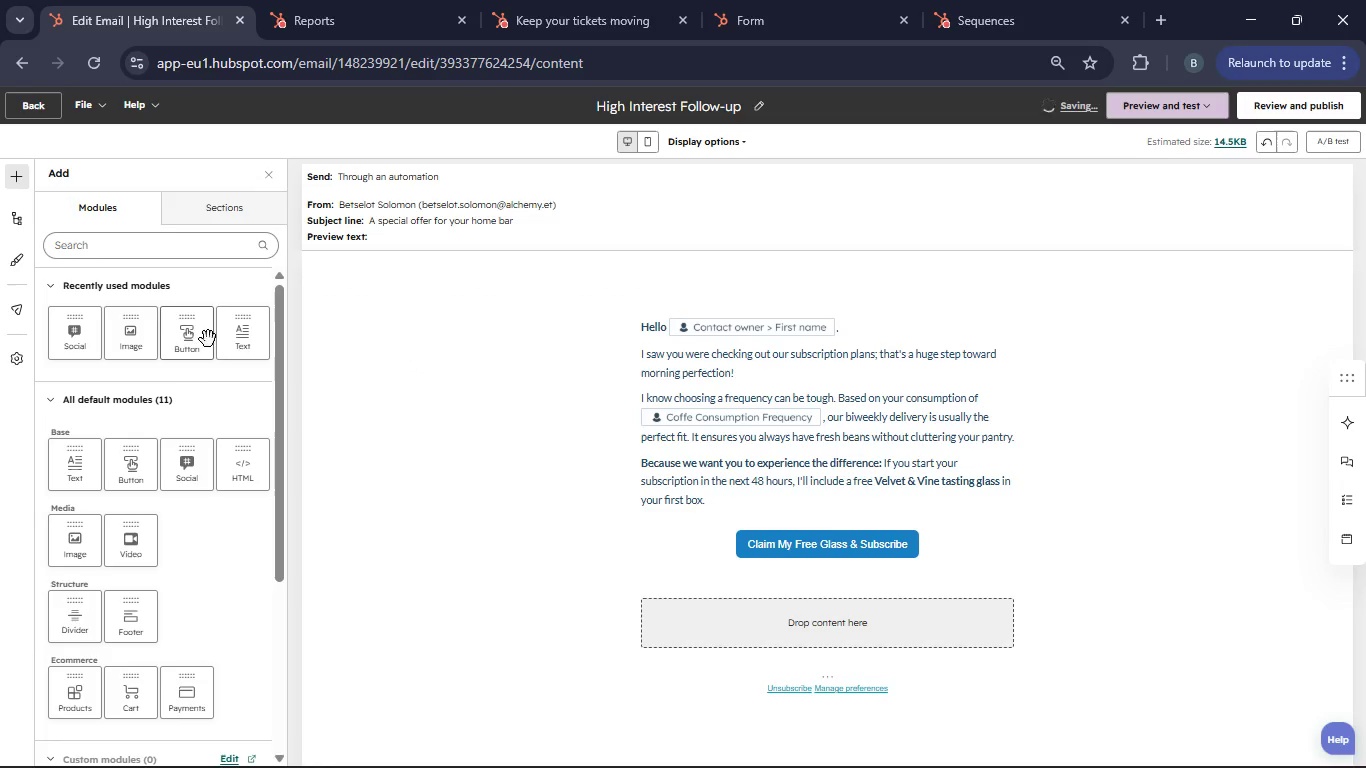 
left_click_drag(start_coordinate=[231, 336], to_coordinate=[849, 636])
 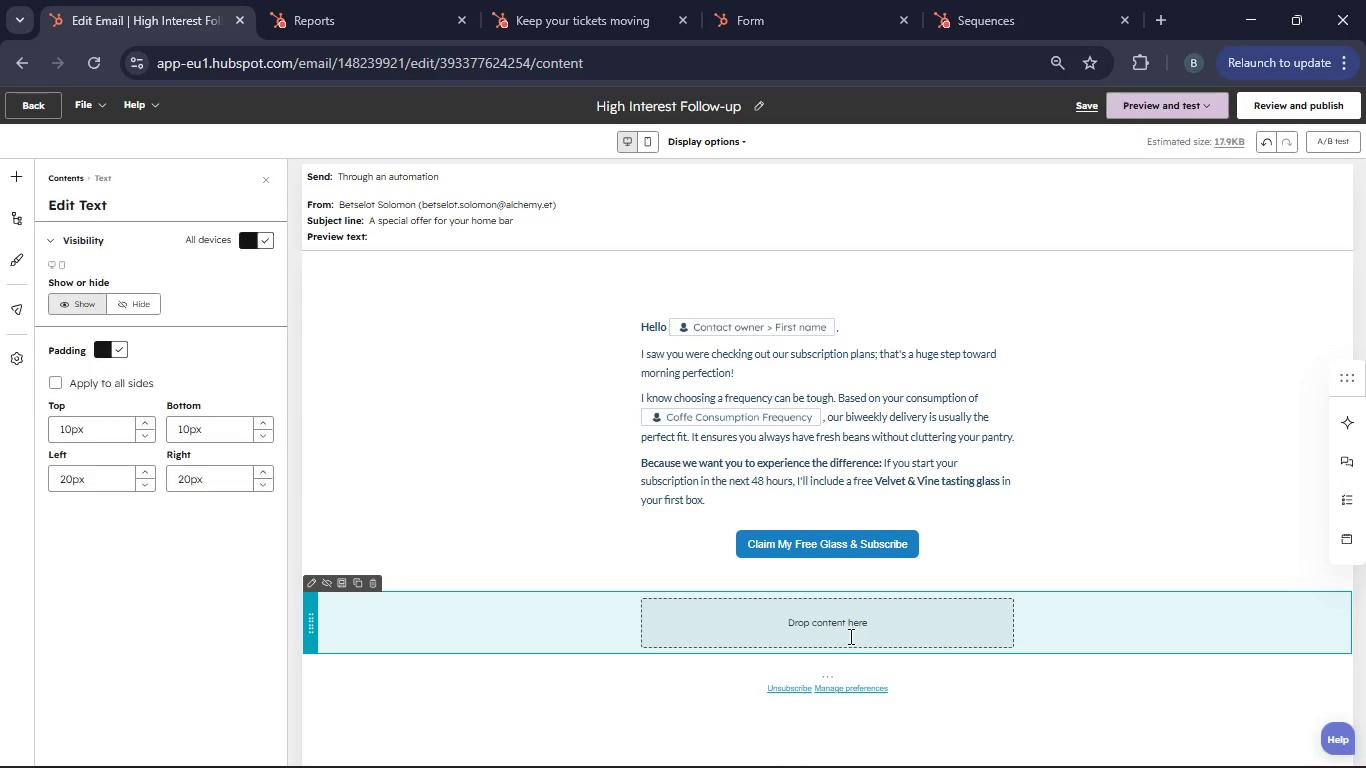 
left_click_drag(start_coordinate=[820, 642], to_coordinate=[725, 585])
 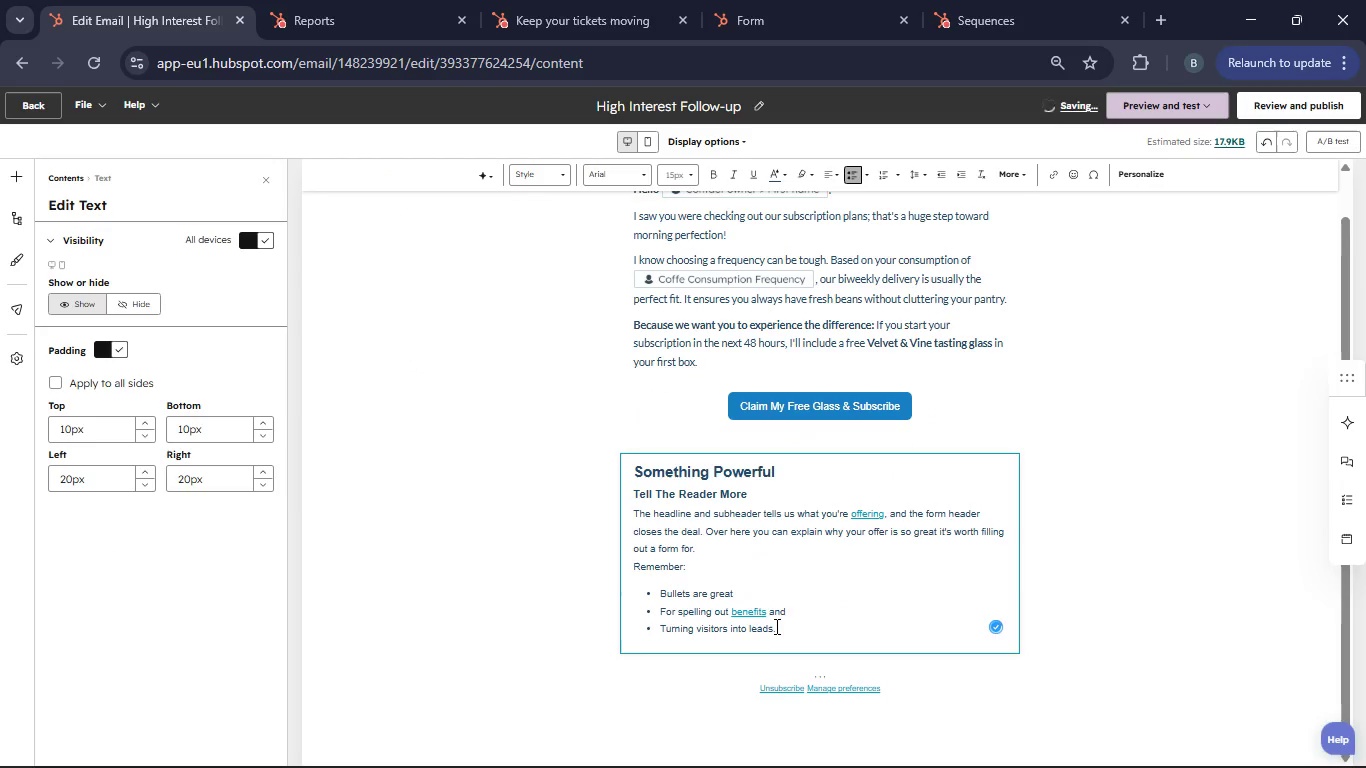 
scroll: coordinate [849, 636], scroll_direction: down, amount: 2.0
 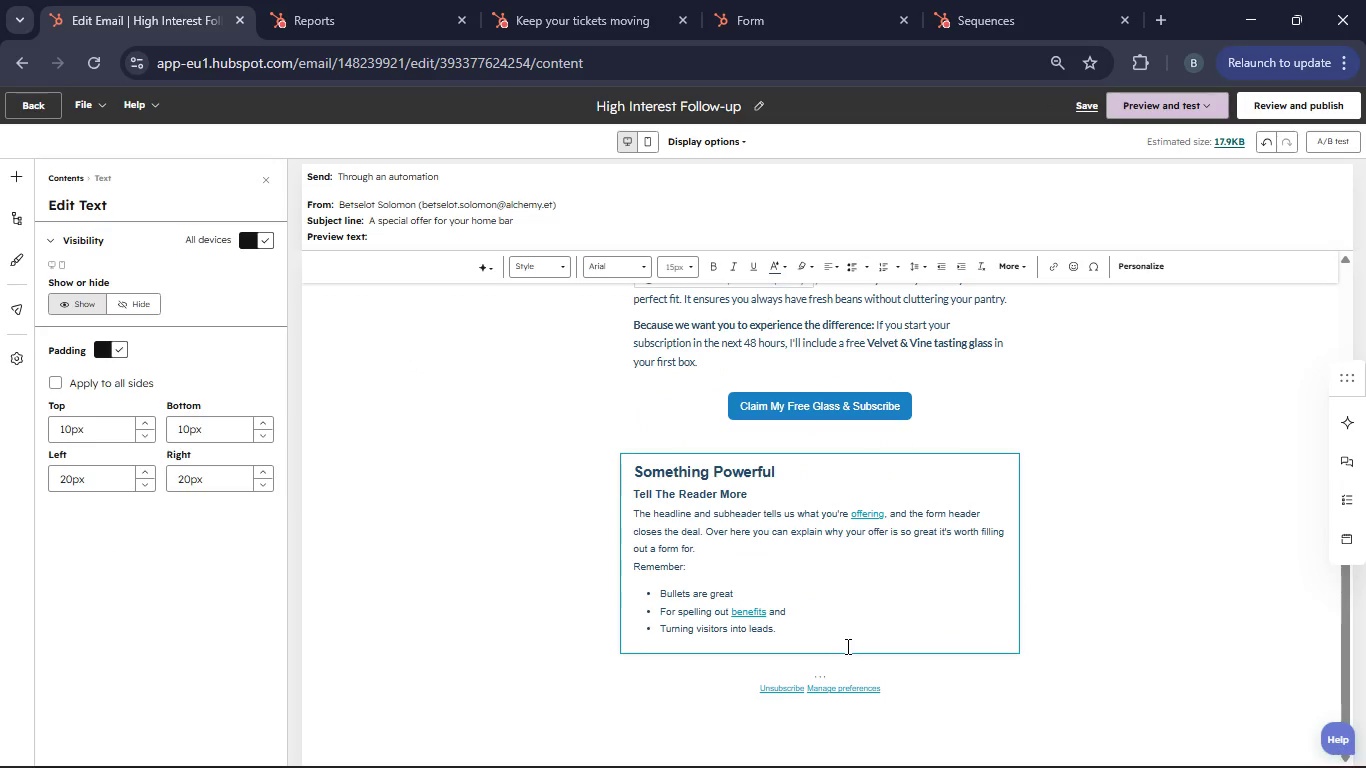 
left_click_drag(start_coordinate=[778, 628], to_coordinate=[646, 501])
 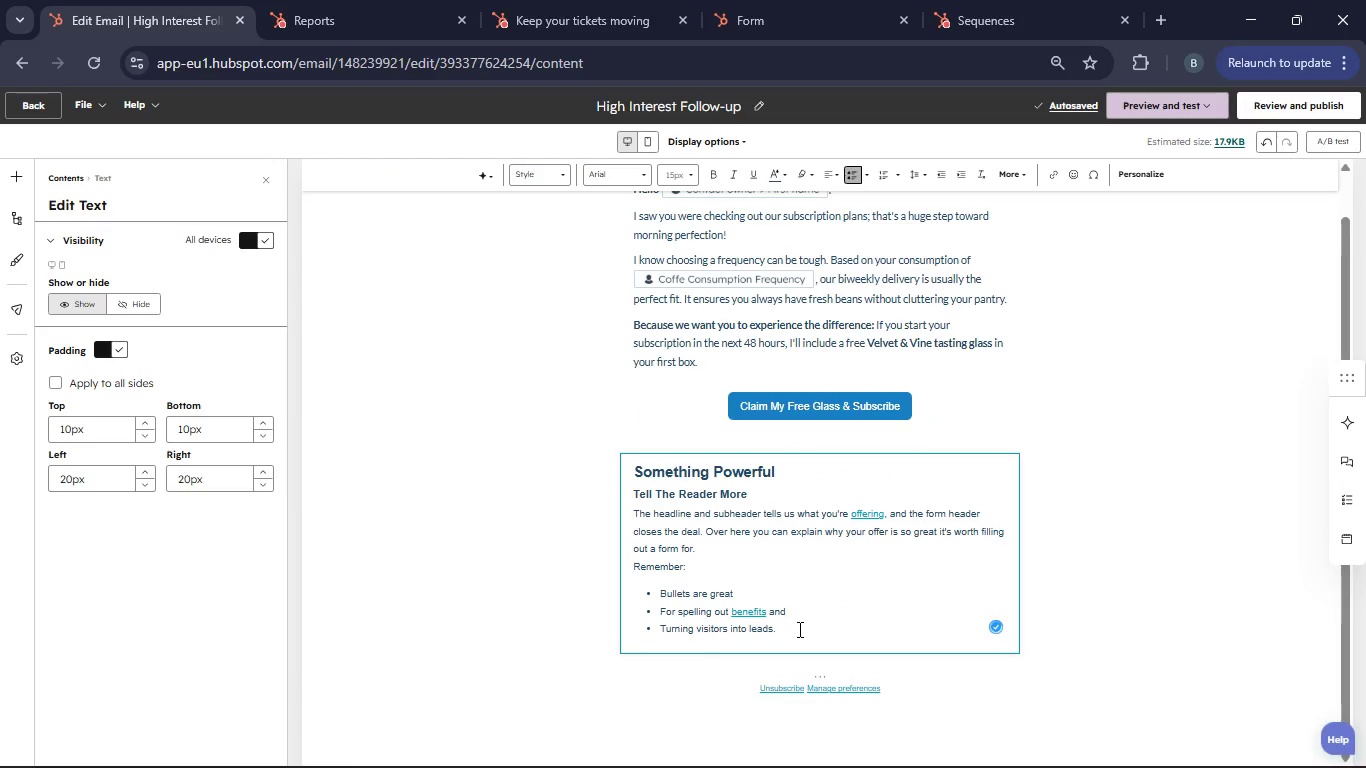 
left_click([798, 629])
 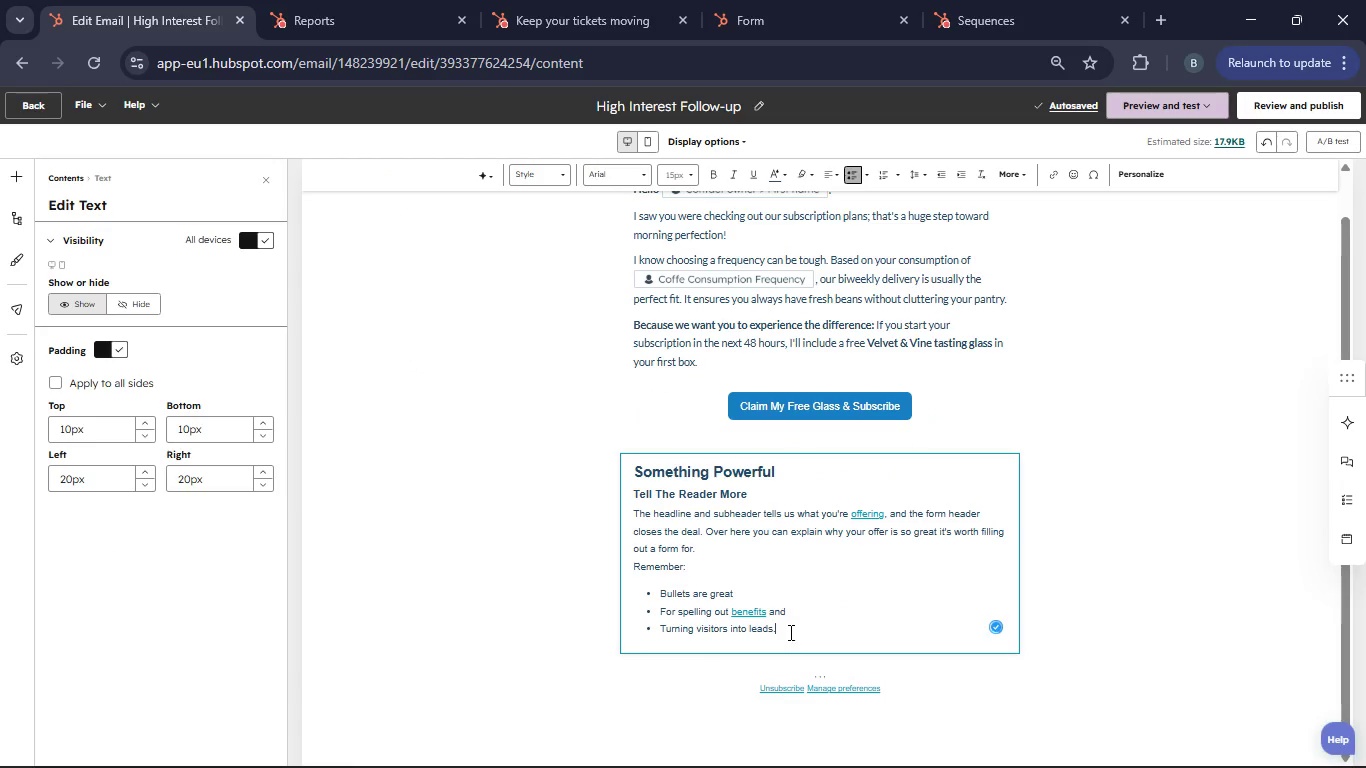 
left_click_drag(start_coordinate=[789, 632], to_coordinate=[606, 465])
 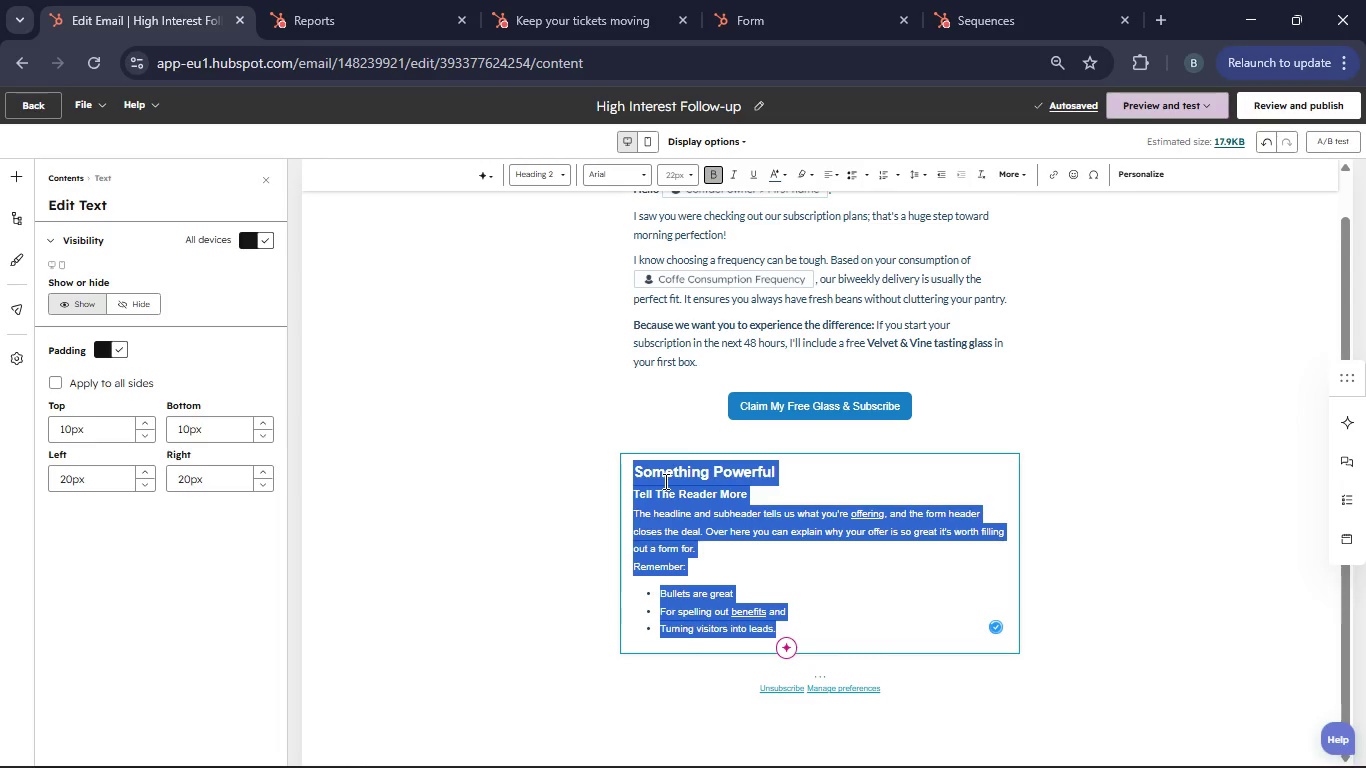 
key(Backspace)
 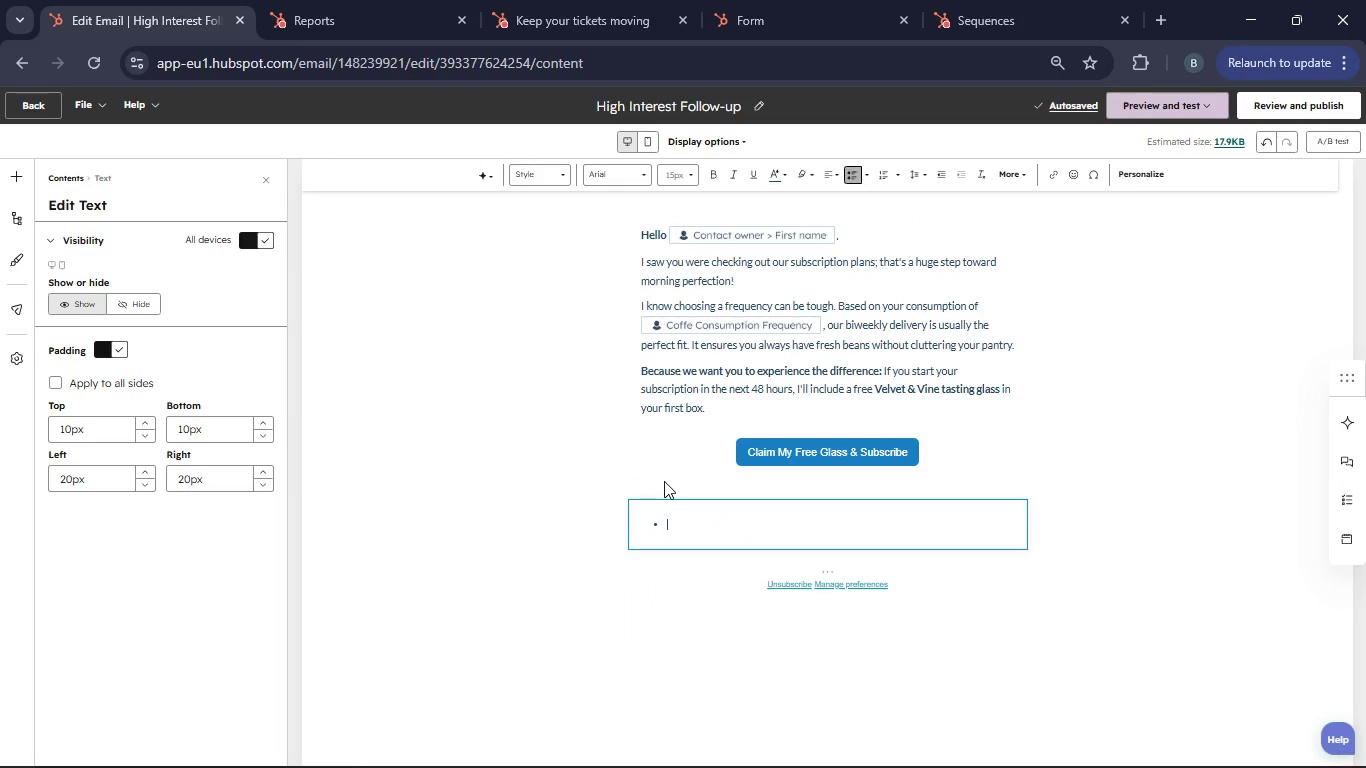 
key(Backspace)
 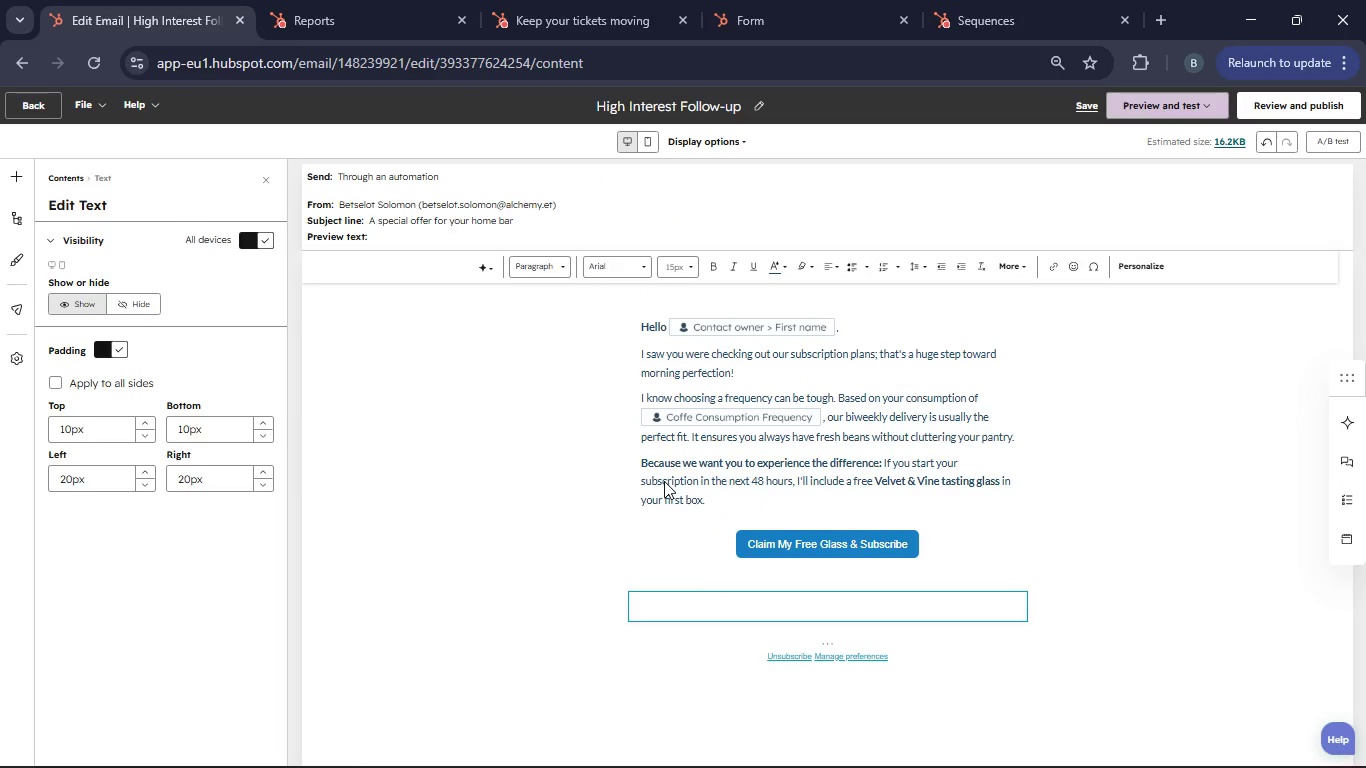 
type(If you have anyquestionabout oast is ight for your )
 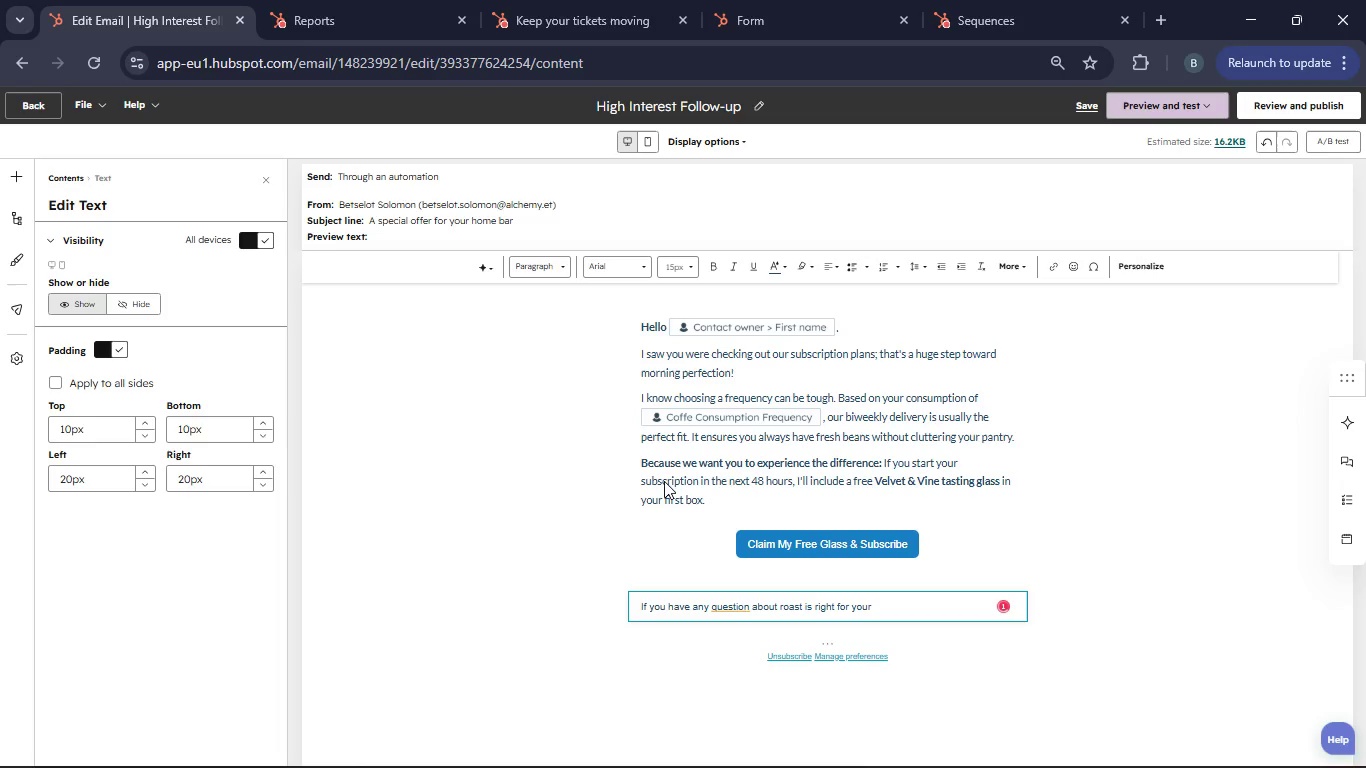 
left_click([1139, 263])
 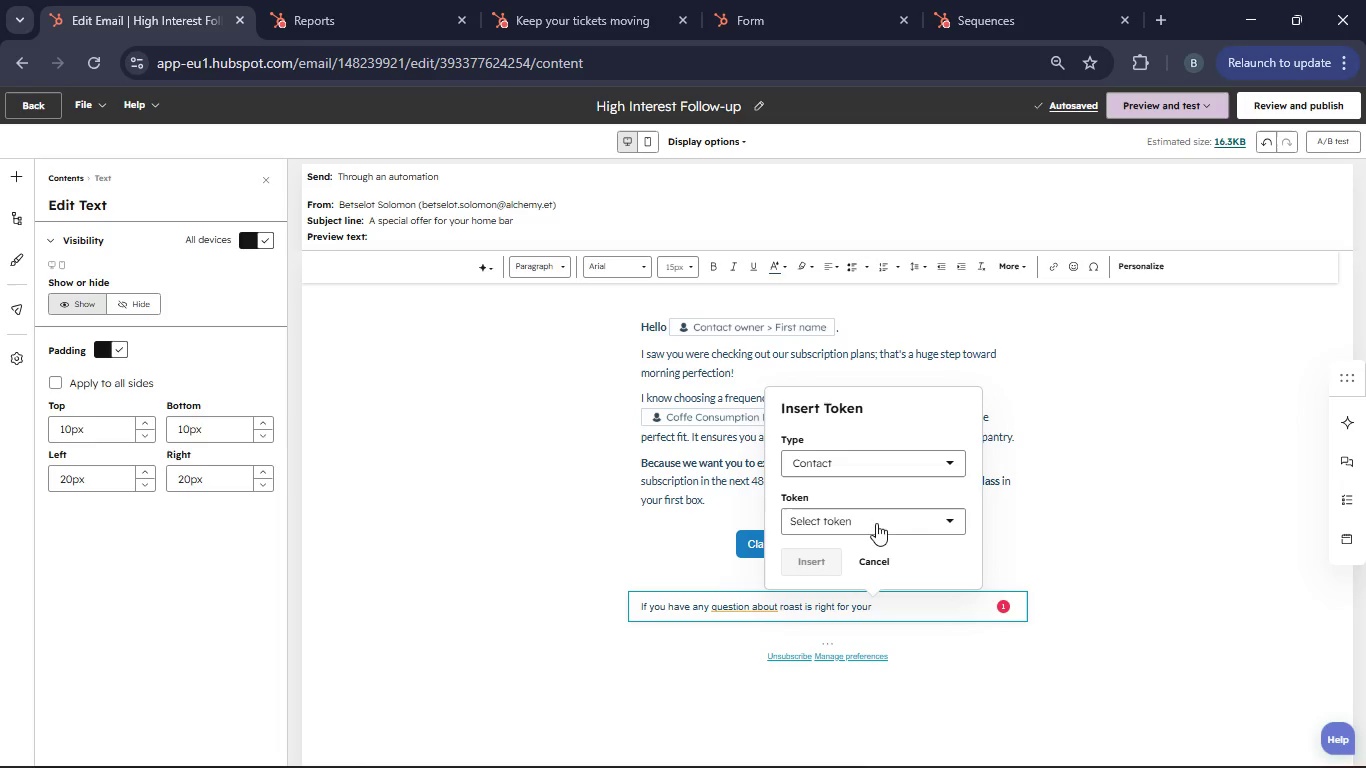 
left_click([933, 530])
 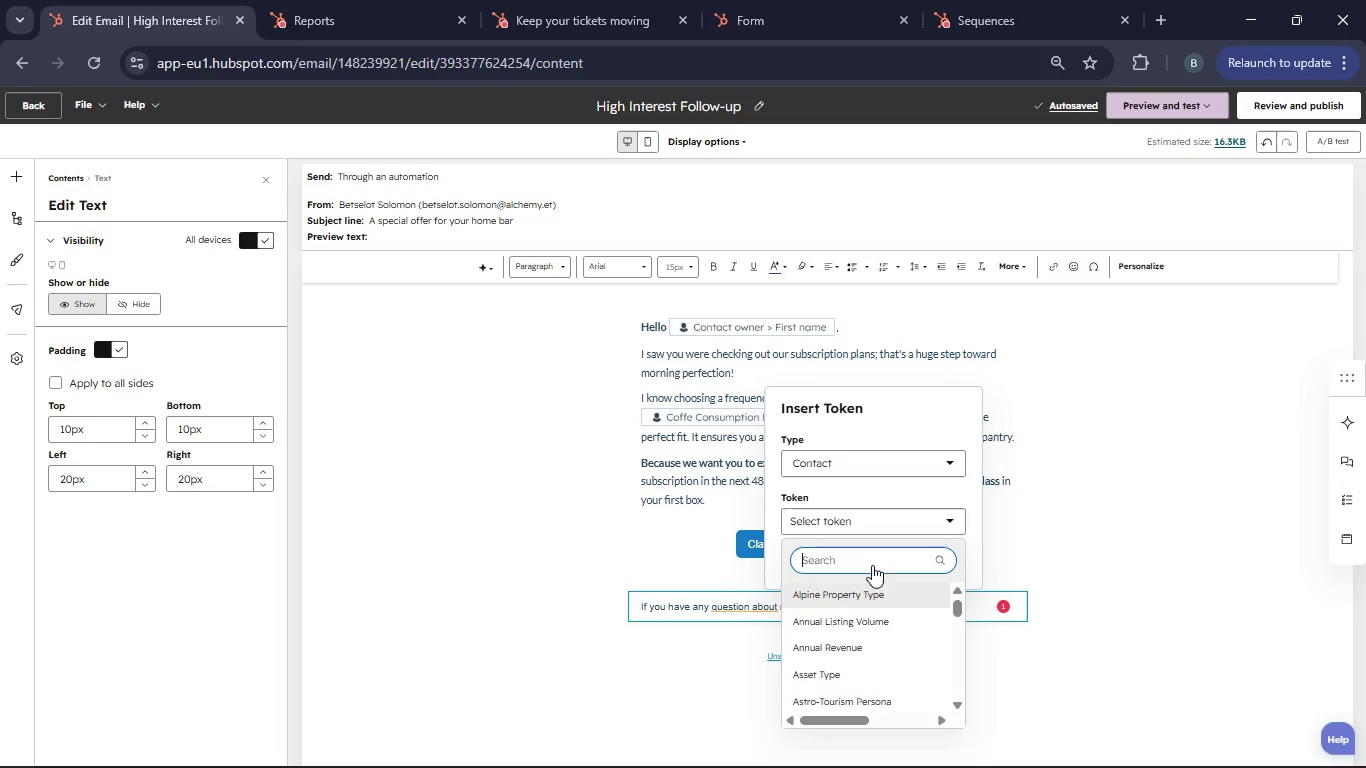 
left_click([829, 561])
 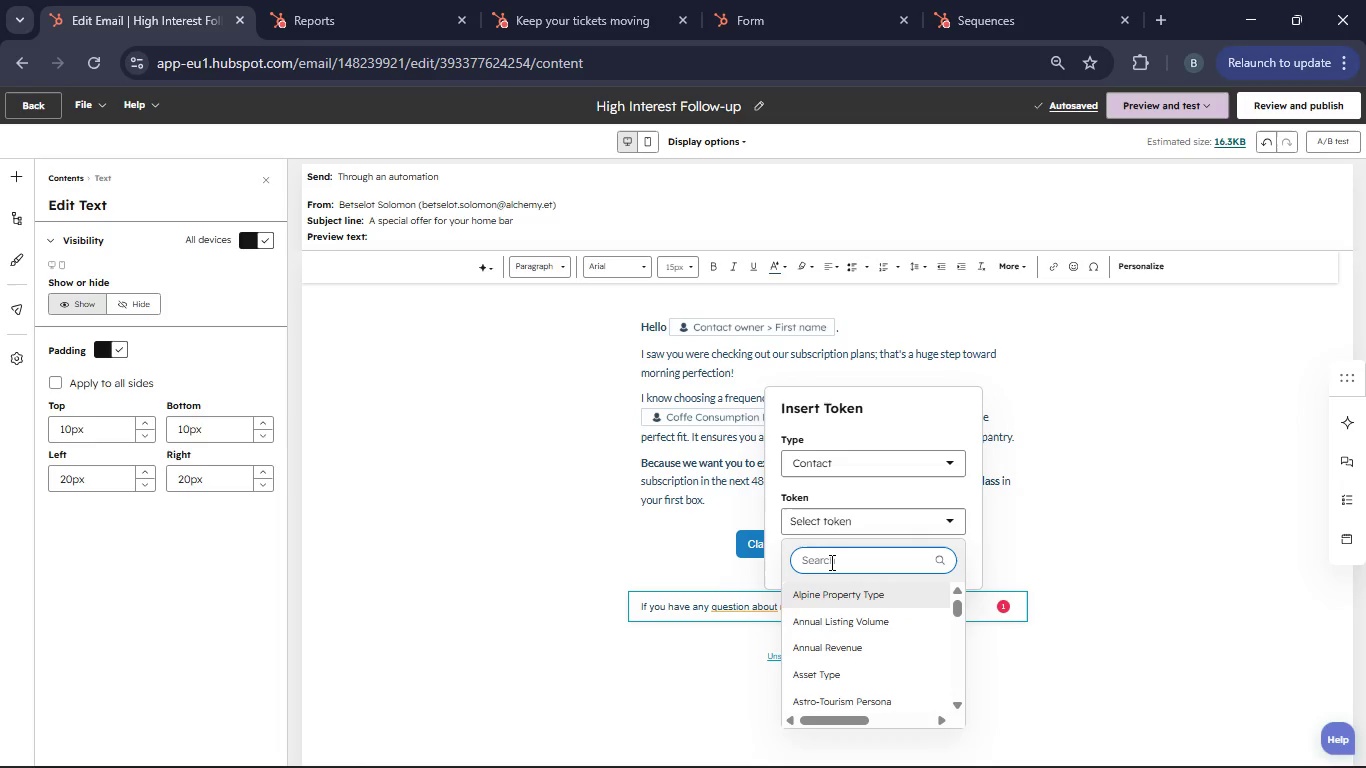 
type(Preferred Brewing Method)
 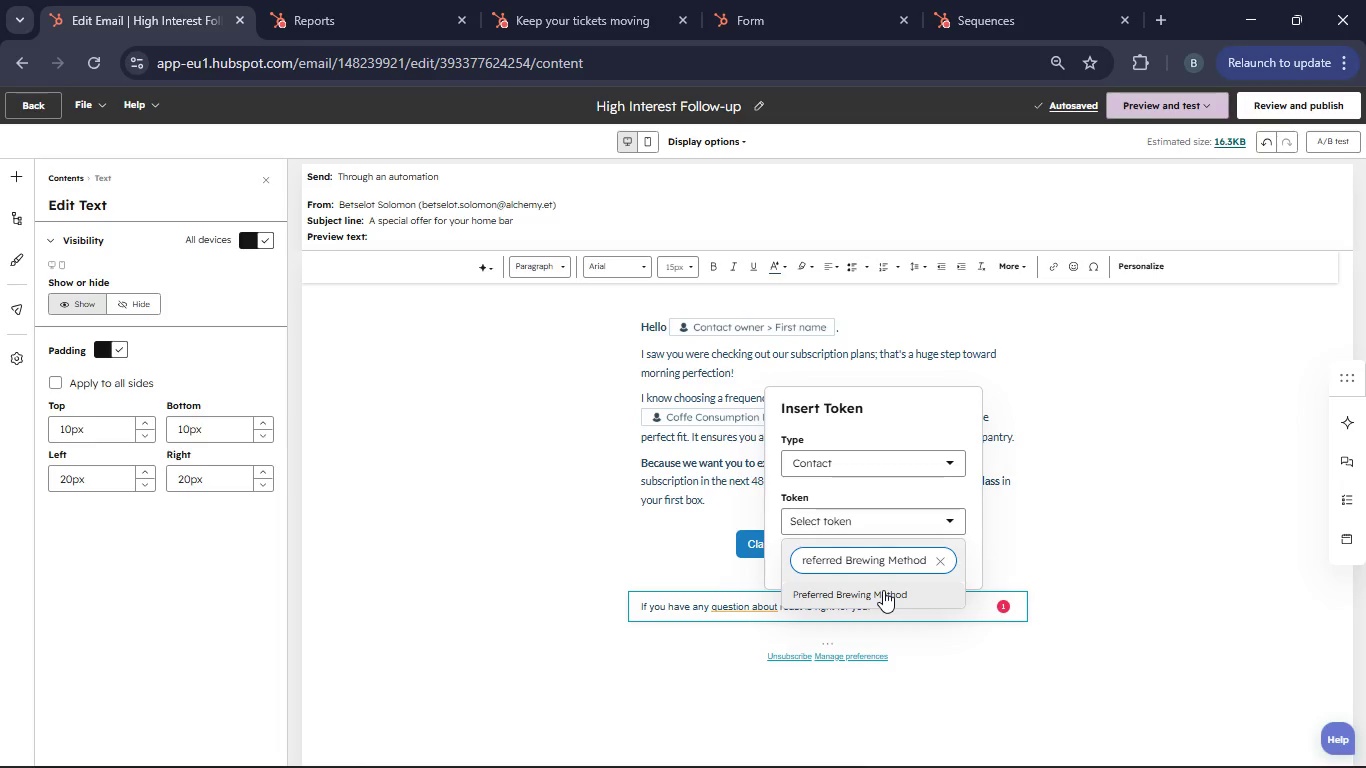 
left_click([883, 591])
 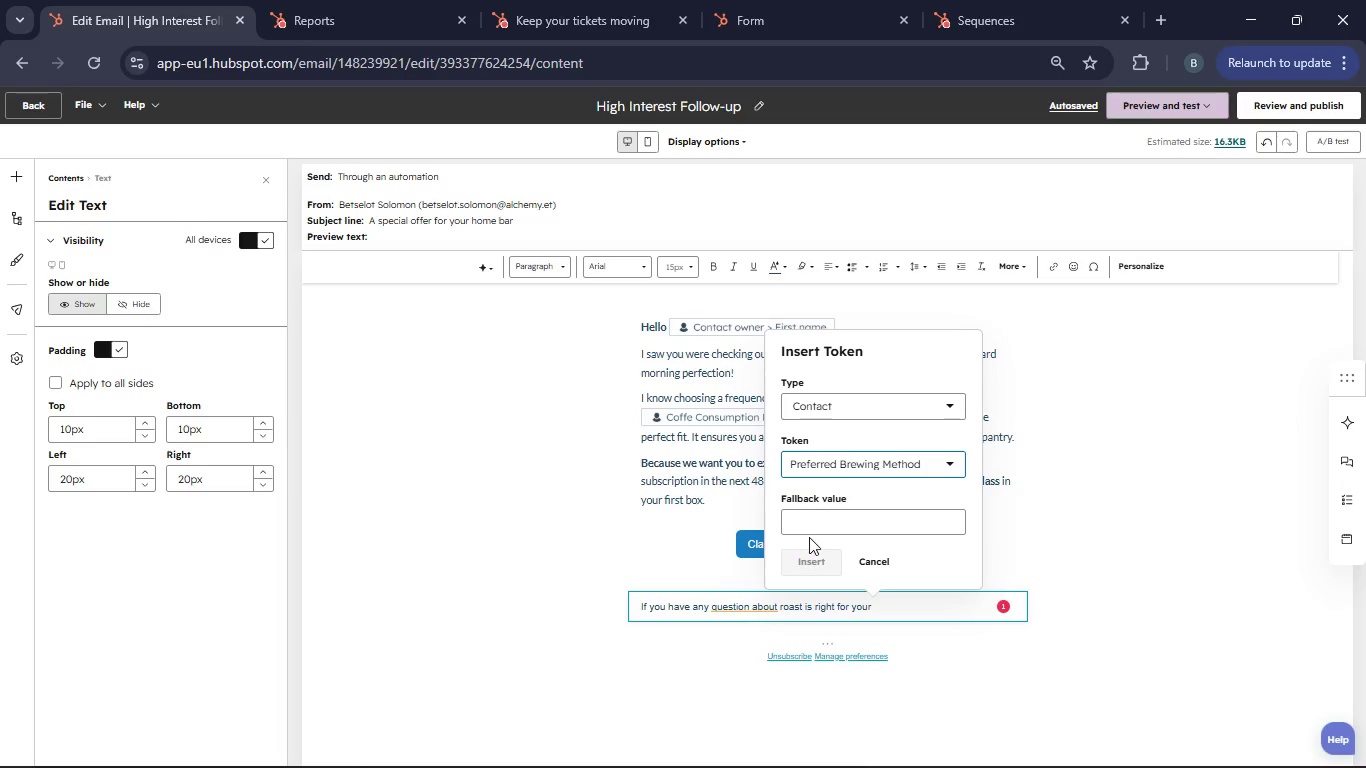 
double_click([808, 526])
 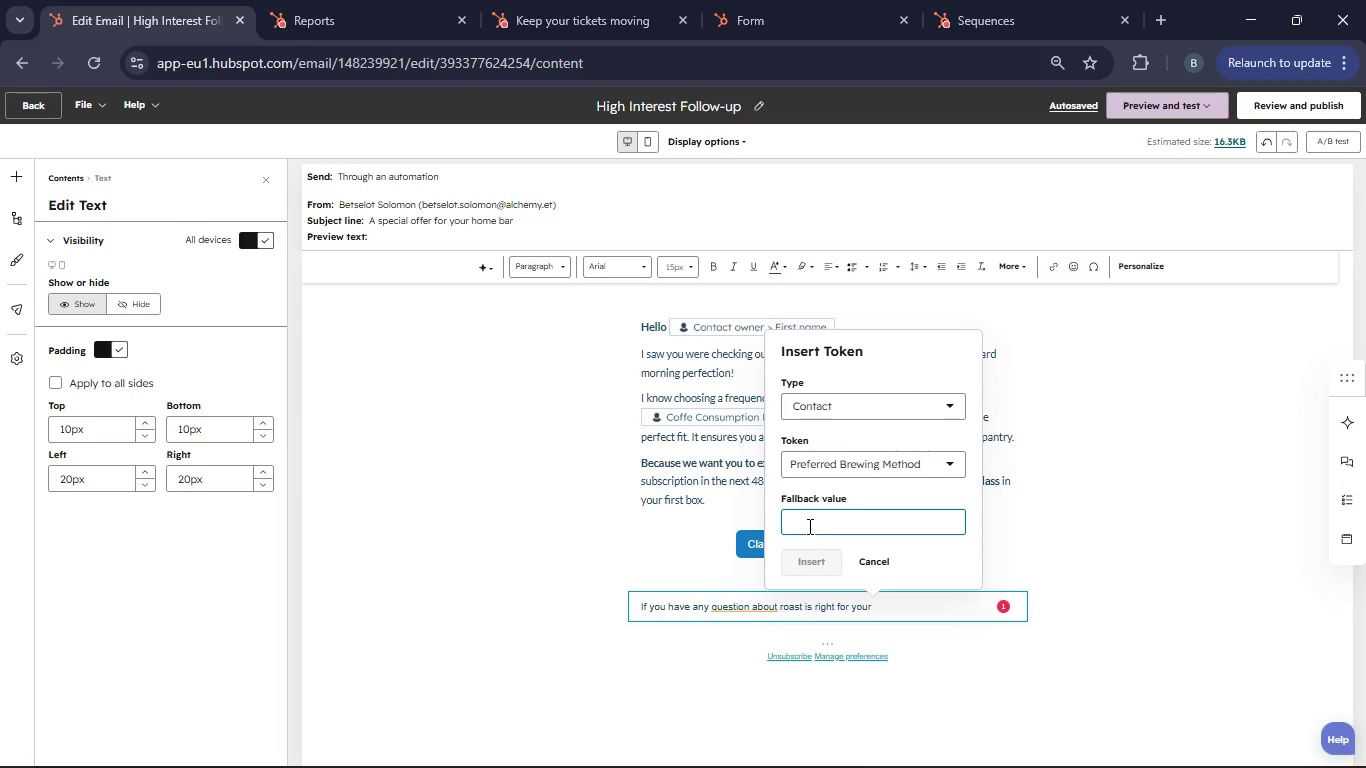 
type(Preferred Brewing Method)
 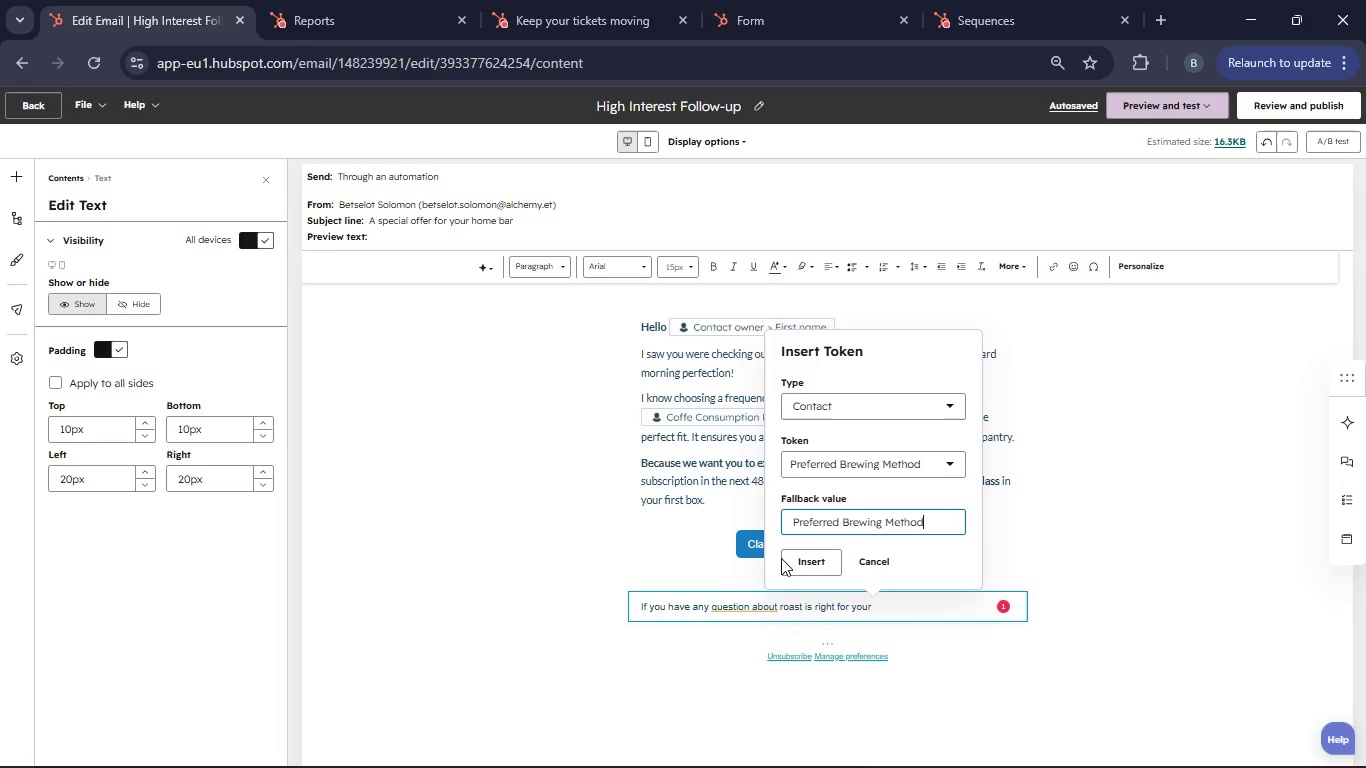 
left_click([789, 561])
 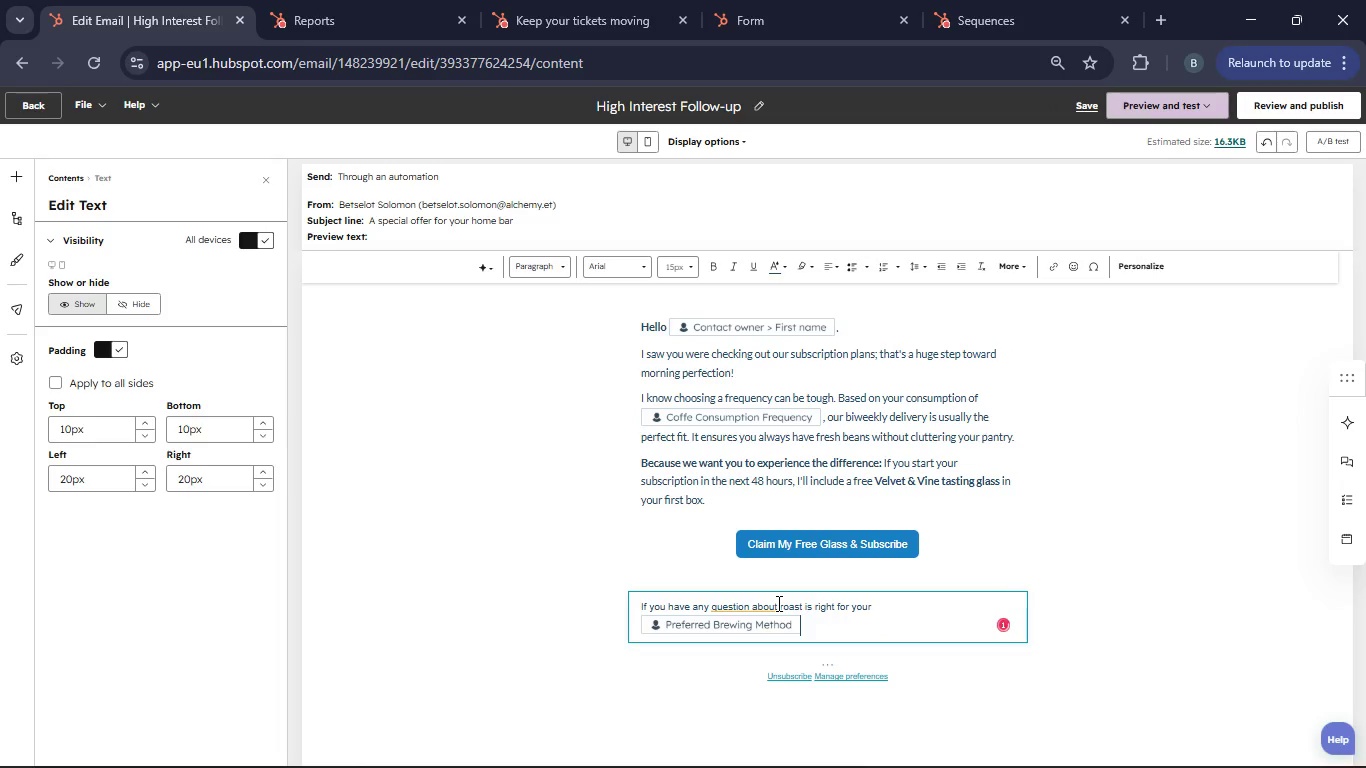 
type( setup, just hit reply. I'm here to help!)
 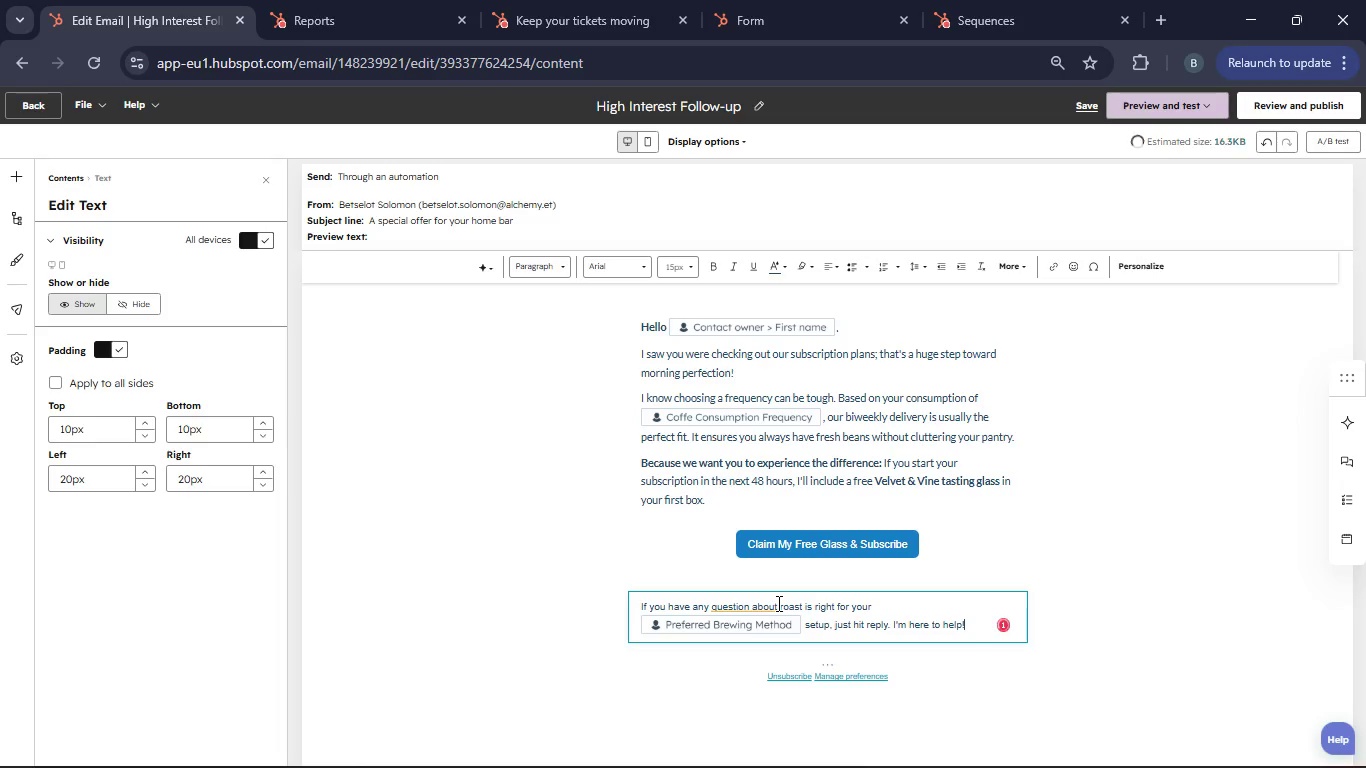 
key(Enter)
 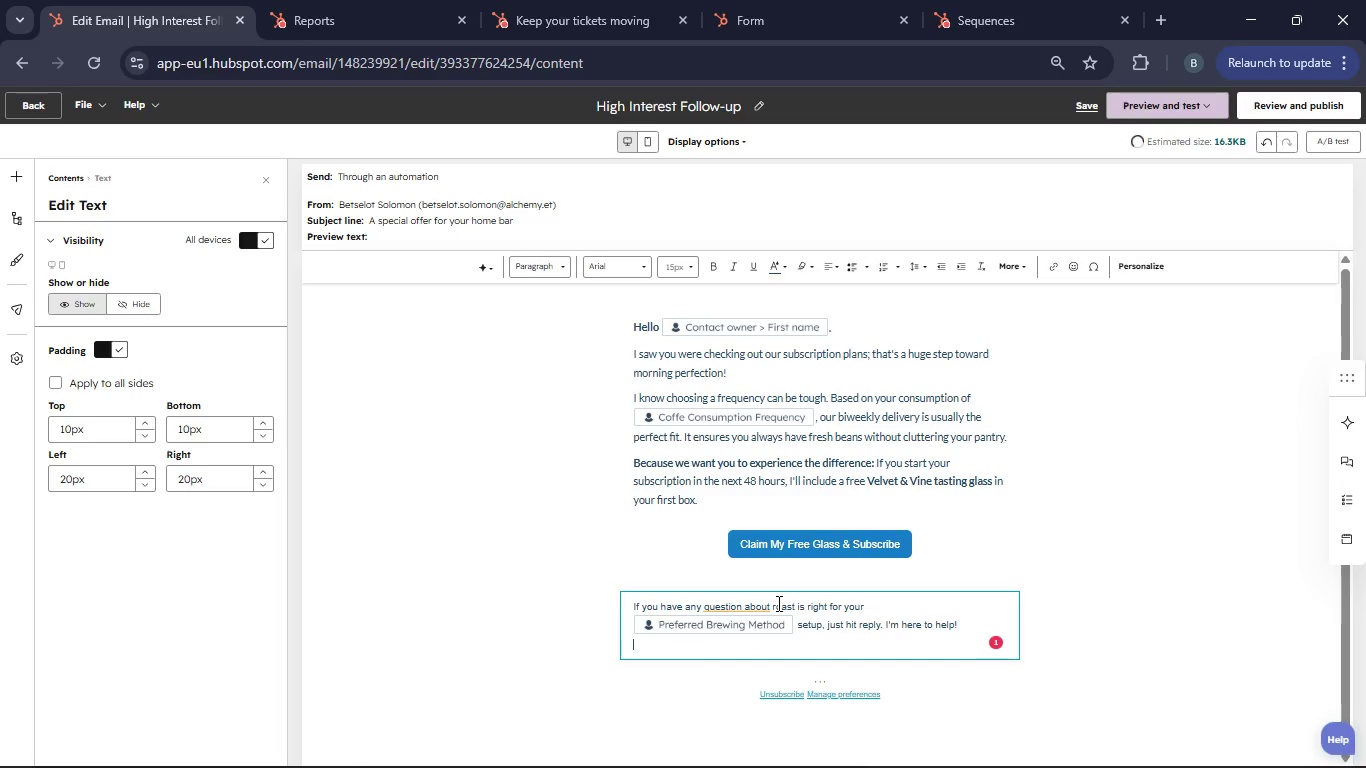 
key(Enter)
 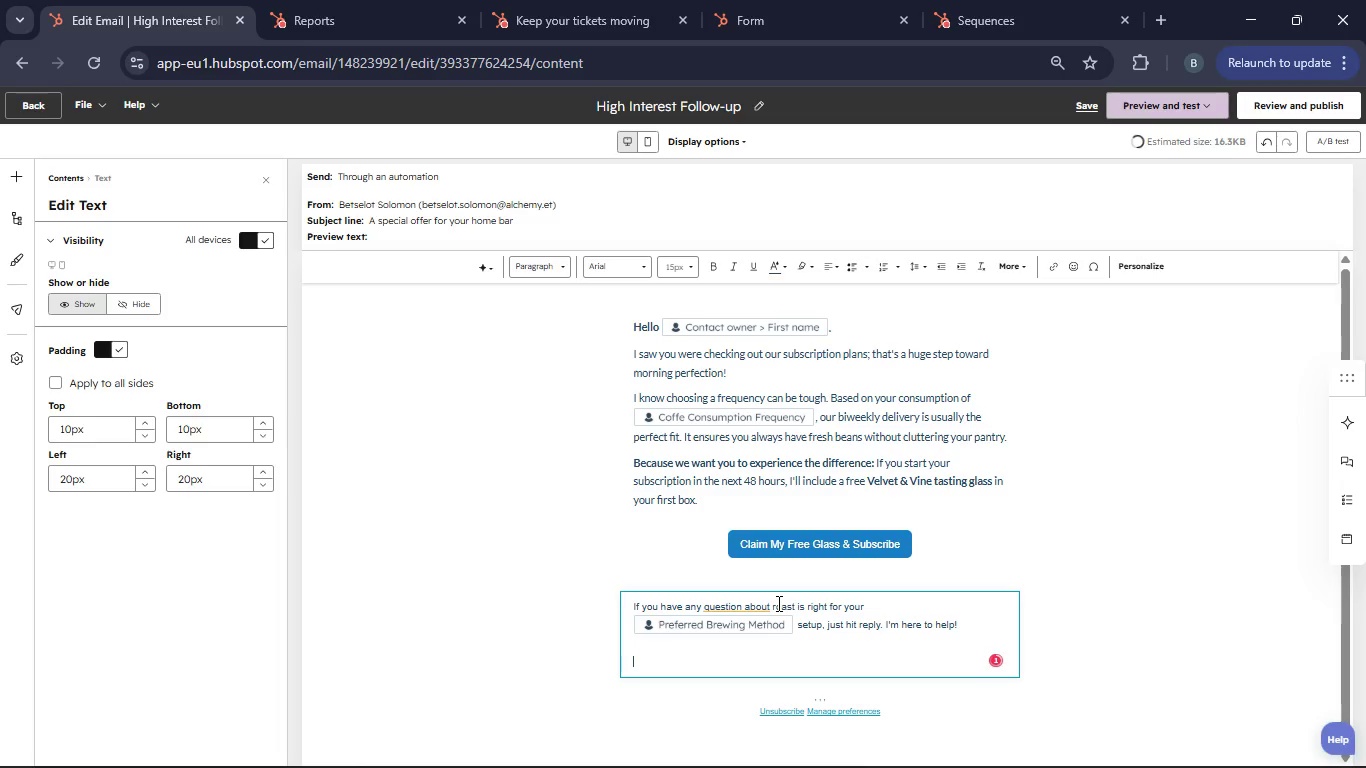 
type(Best regars,)
 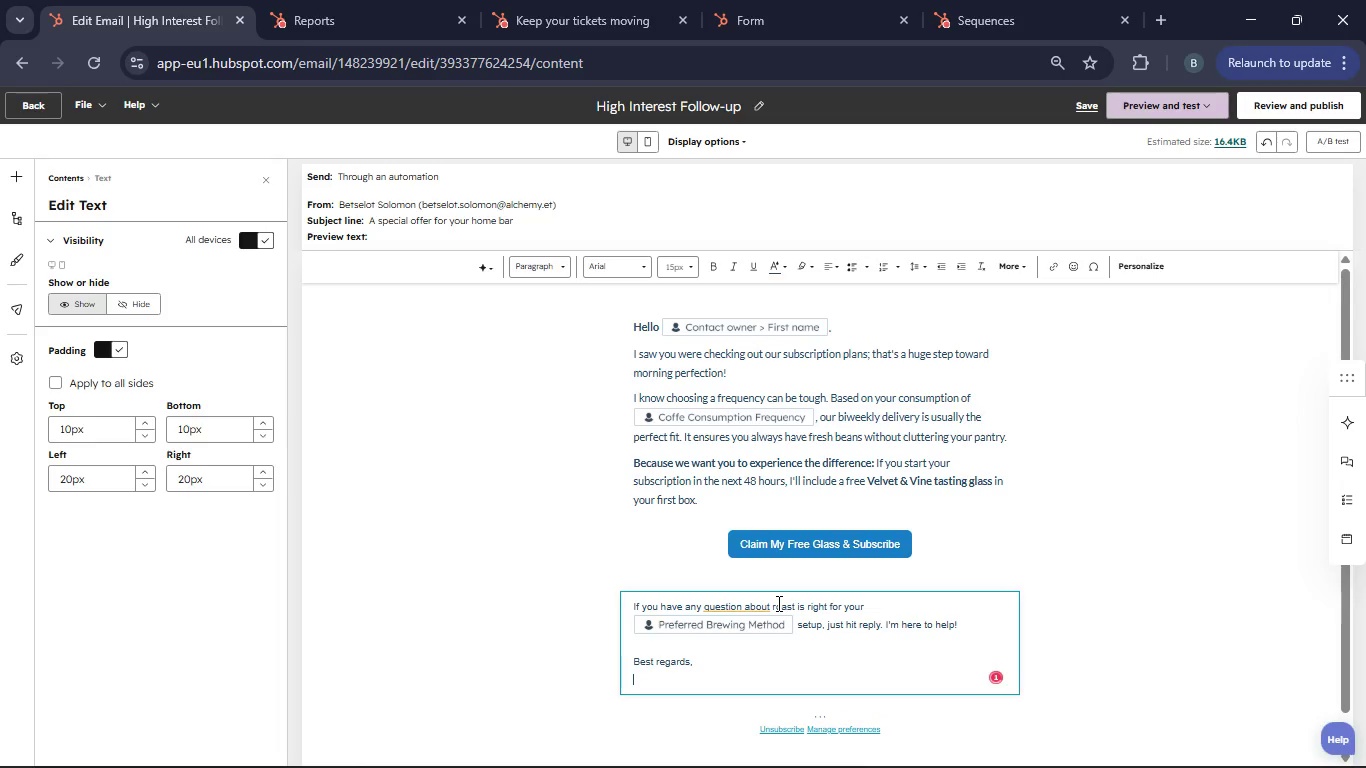 
key(Enter)
 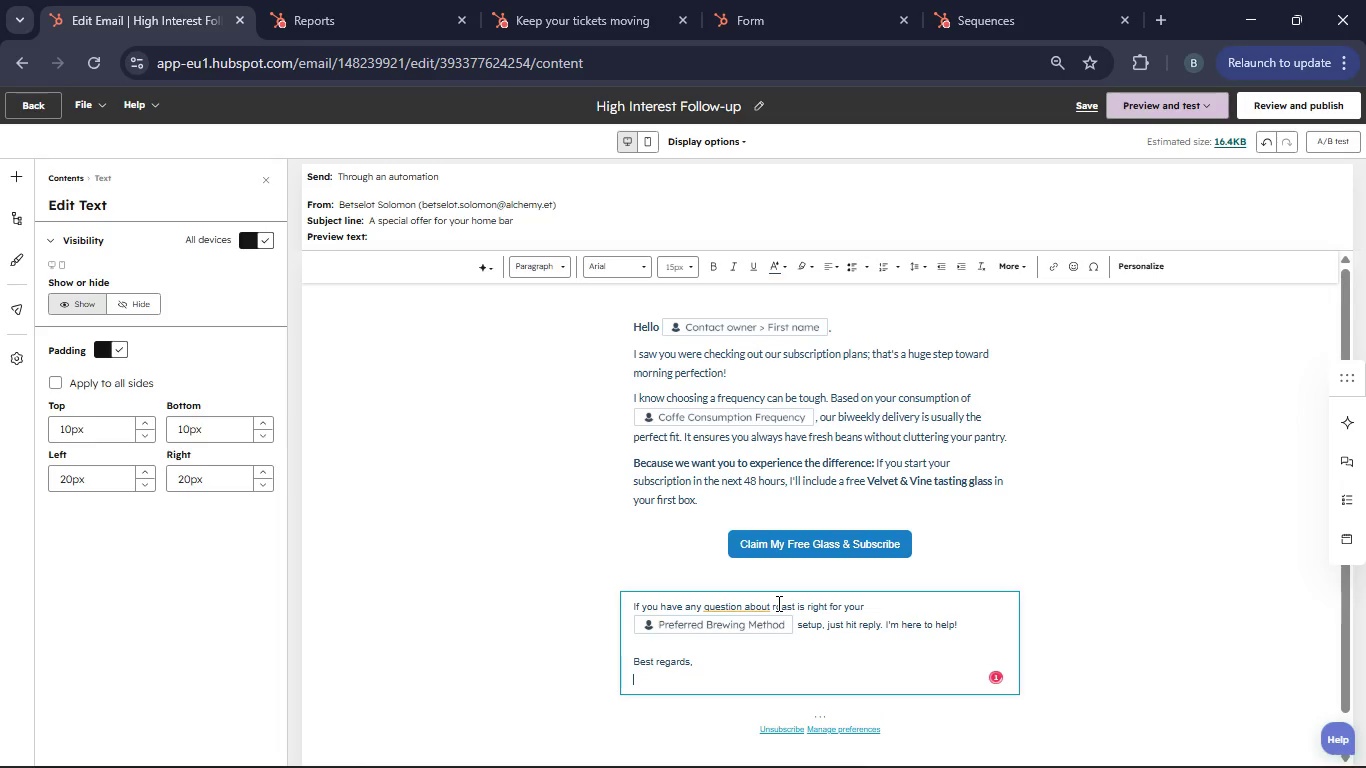 
hold_key(key=ShiftRight, duration=0.34)
 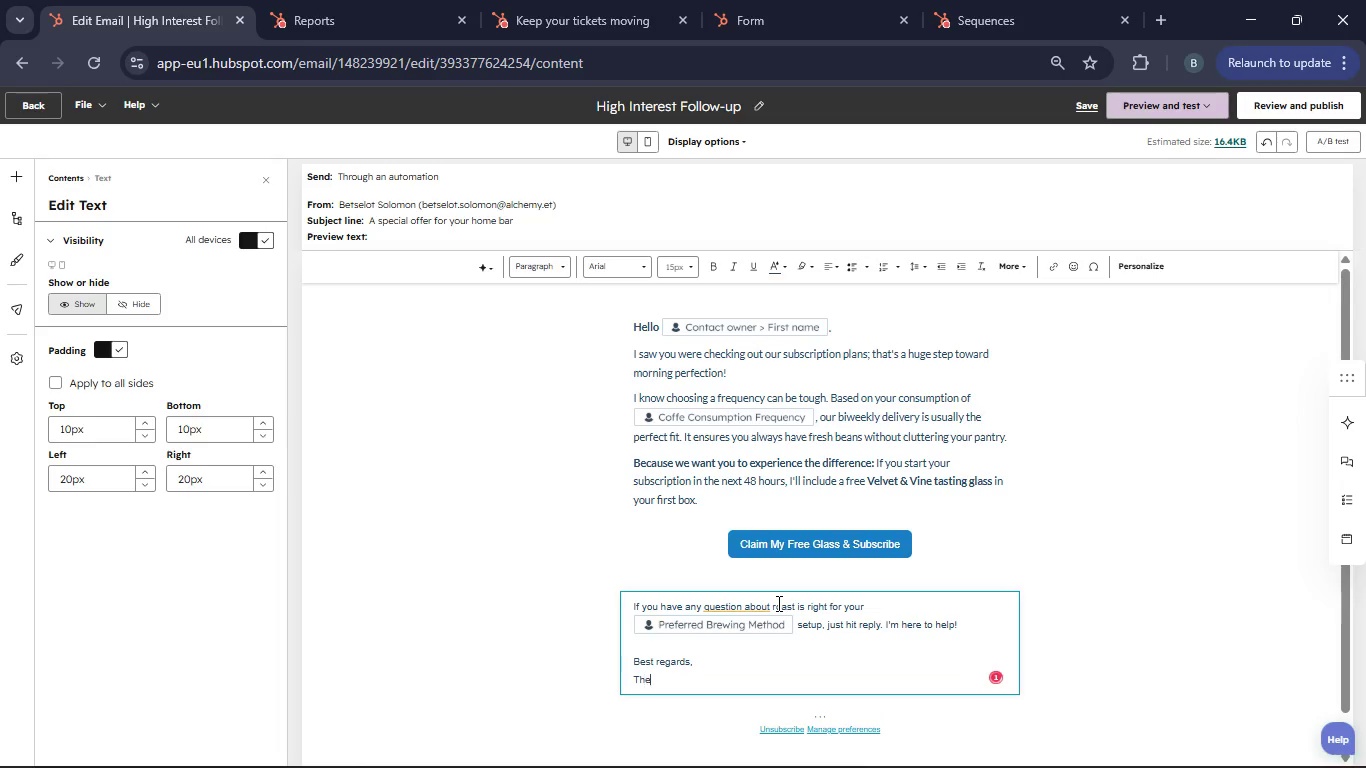 
hold_key(key=T, duration=0.33)
 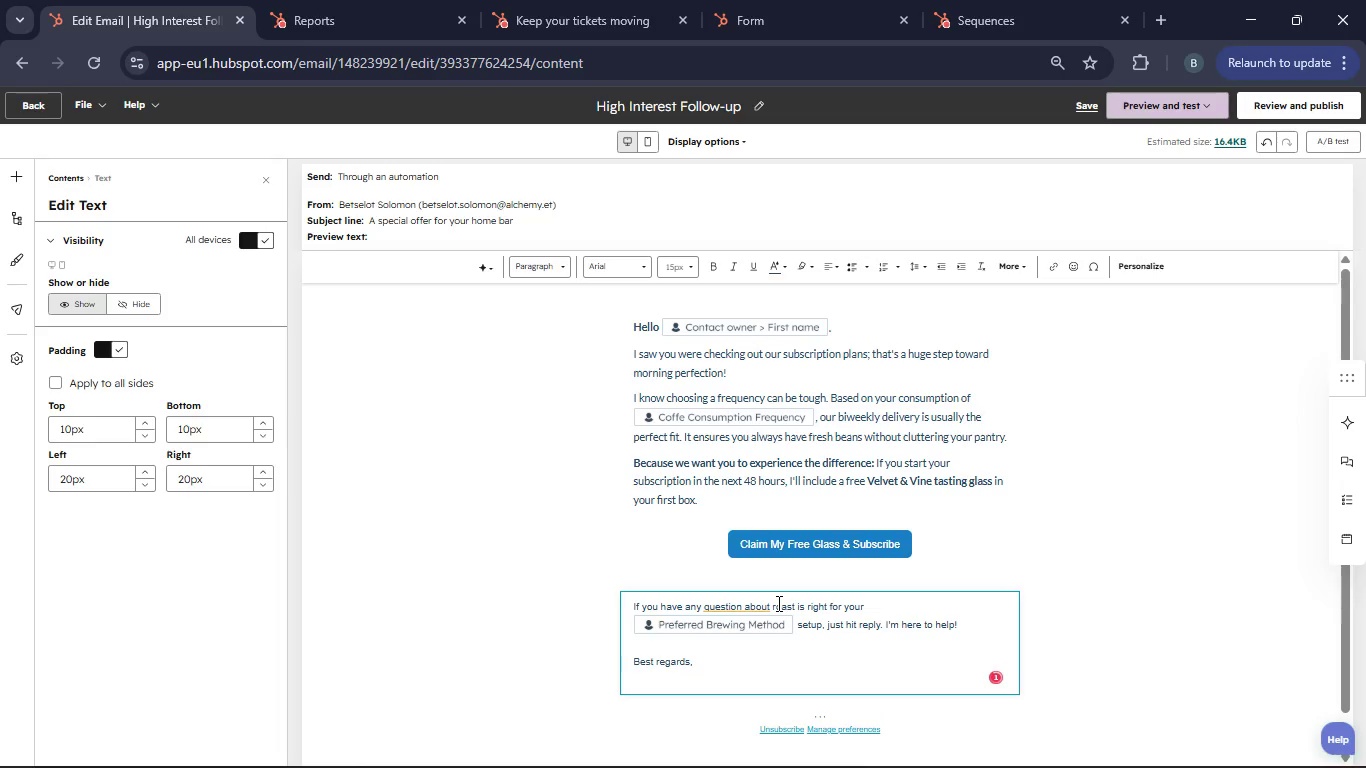 
type(he Vive)
key(Backspace)
key(Backspace)
key(Backspace)
type(elvet & Vine  Team)
 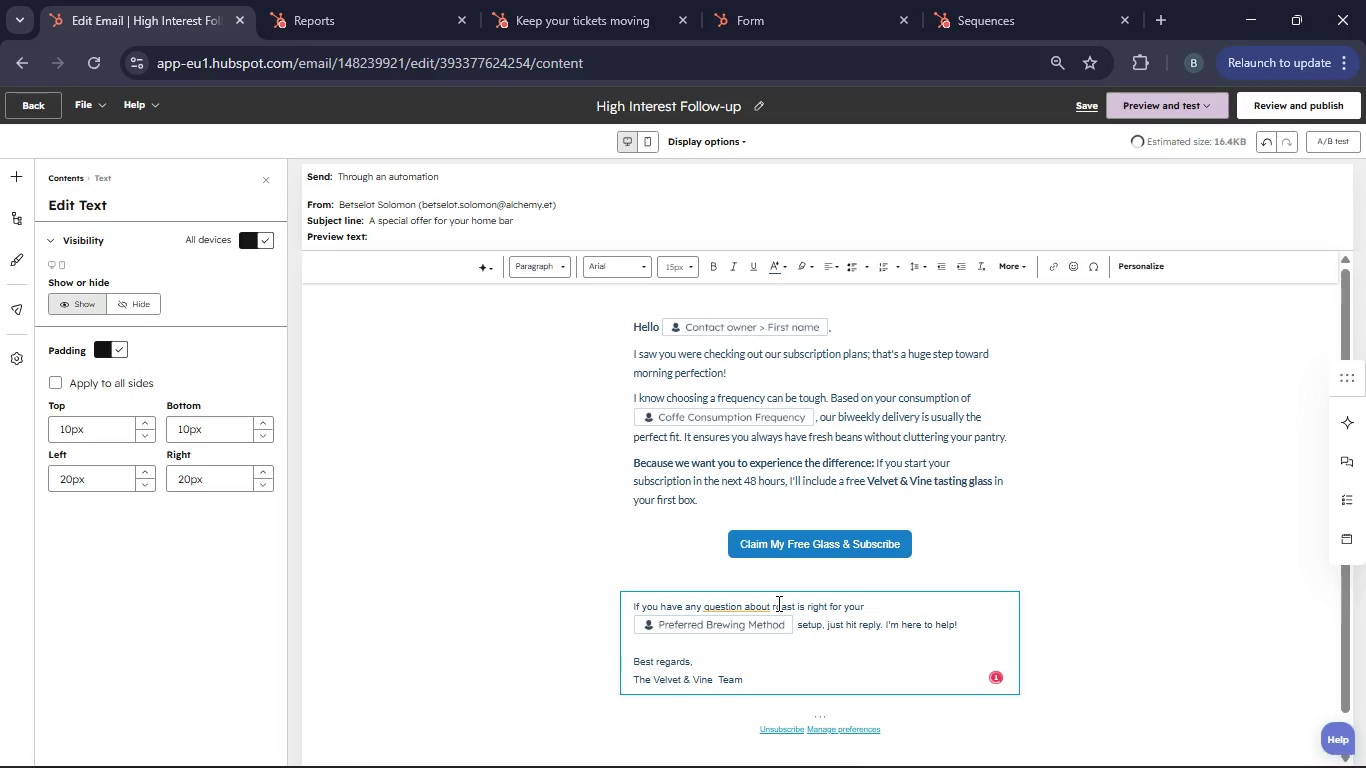 
left_click_drag(start_coordinate=[744, 678], to_coordinate=[610, 665])
 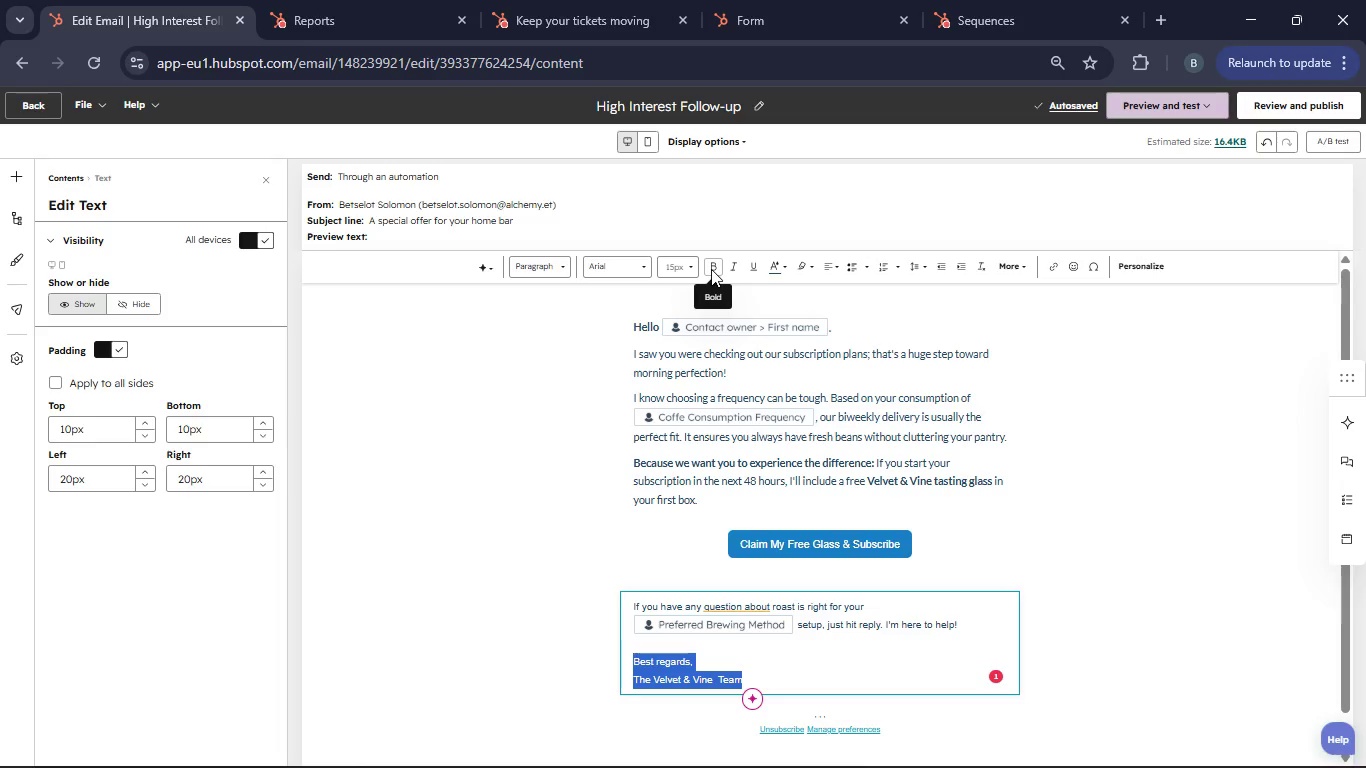 
left_click([711, 269])
 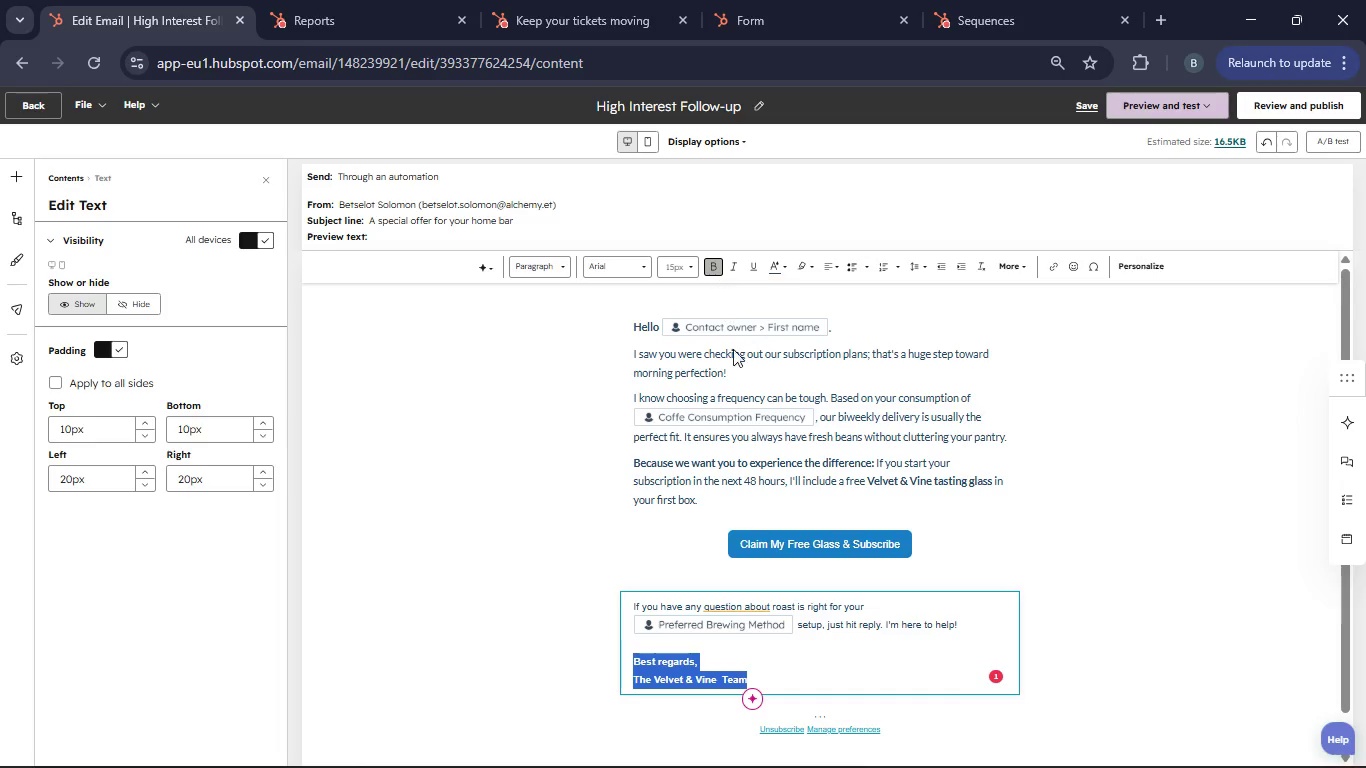 
left_click([774, 681])
 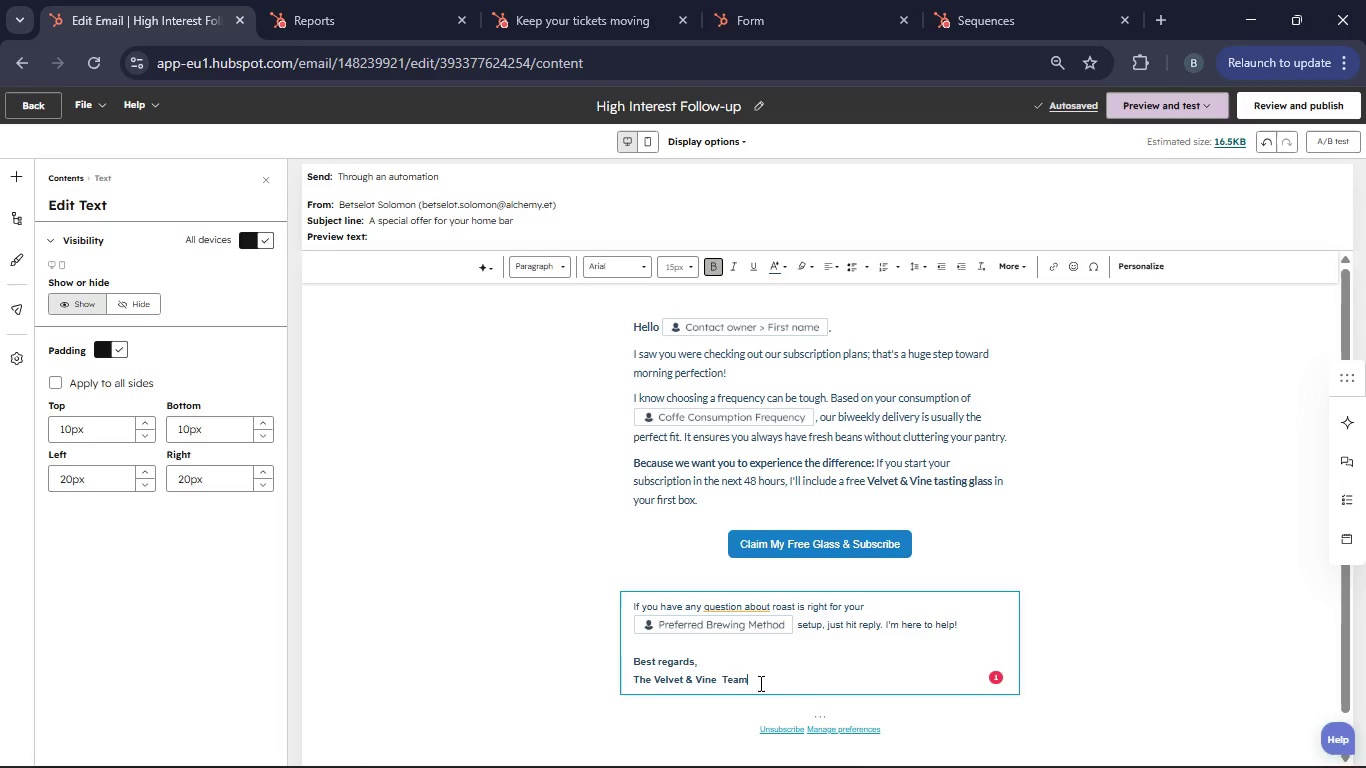 
left_click_drag(start_coordinate=[759, 683], to_coordinate=[622, 675])
 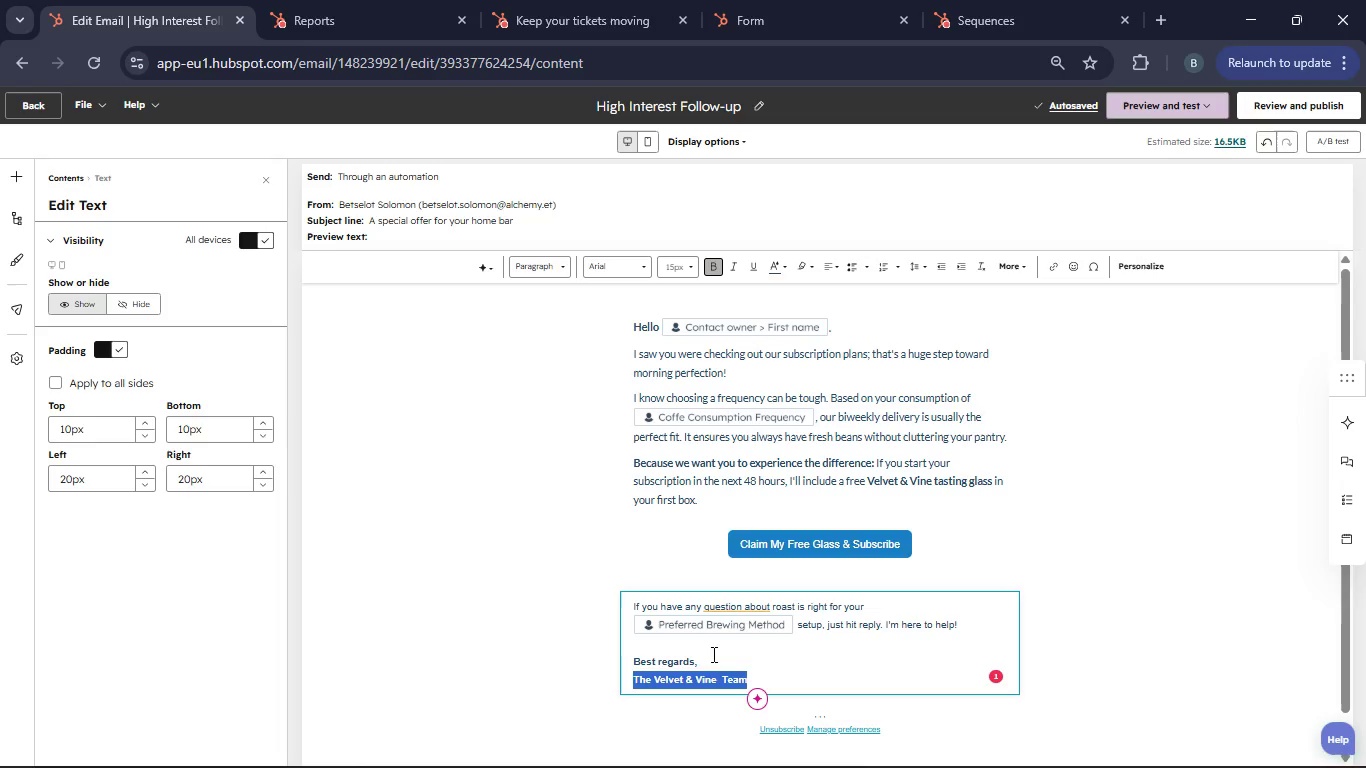 
left_click_drag(start_coordinate=[709, 663], to_coordinate=[628, 663])
 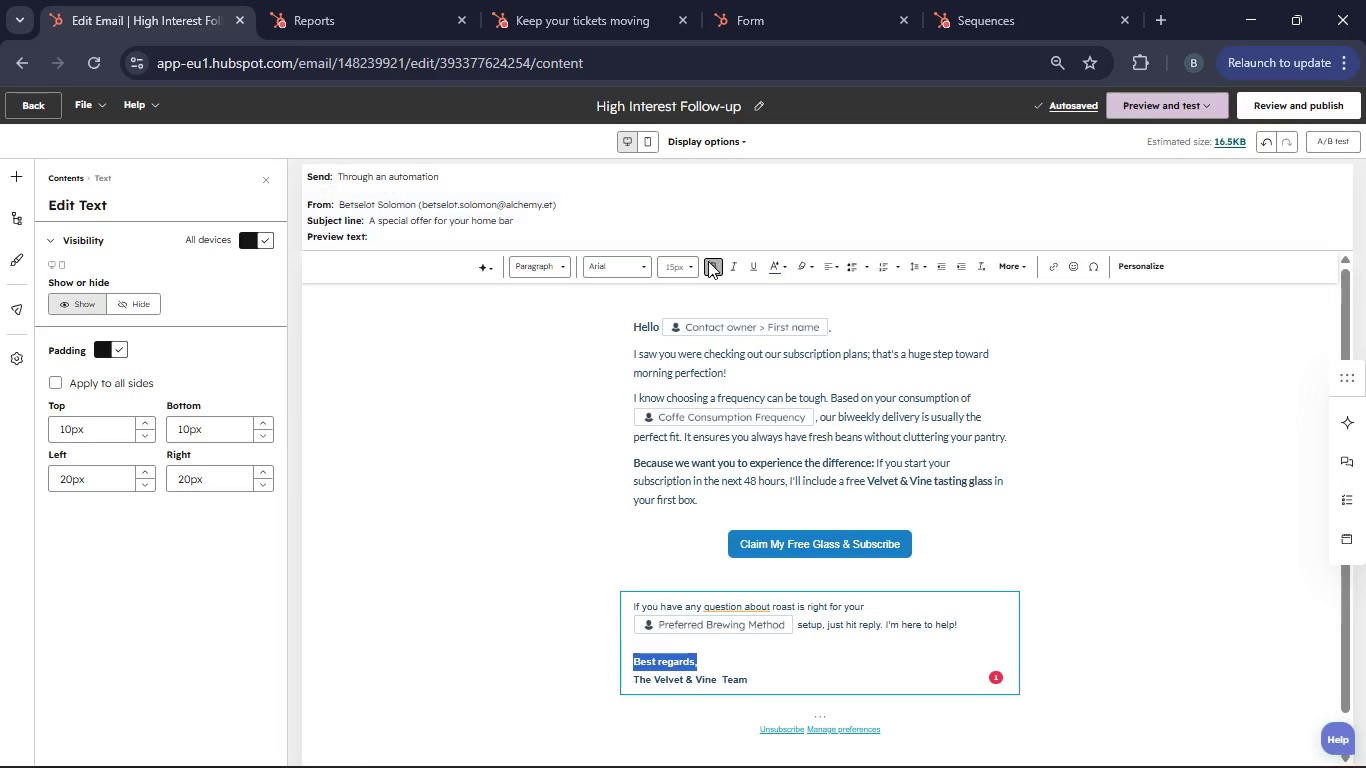 
left_click([708, 261])
 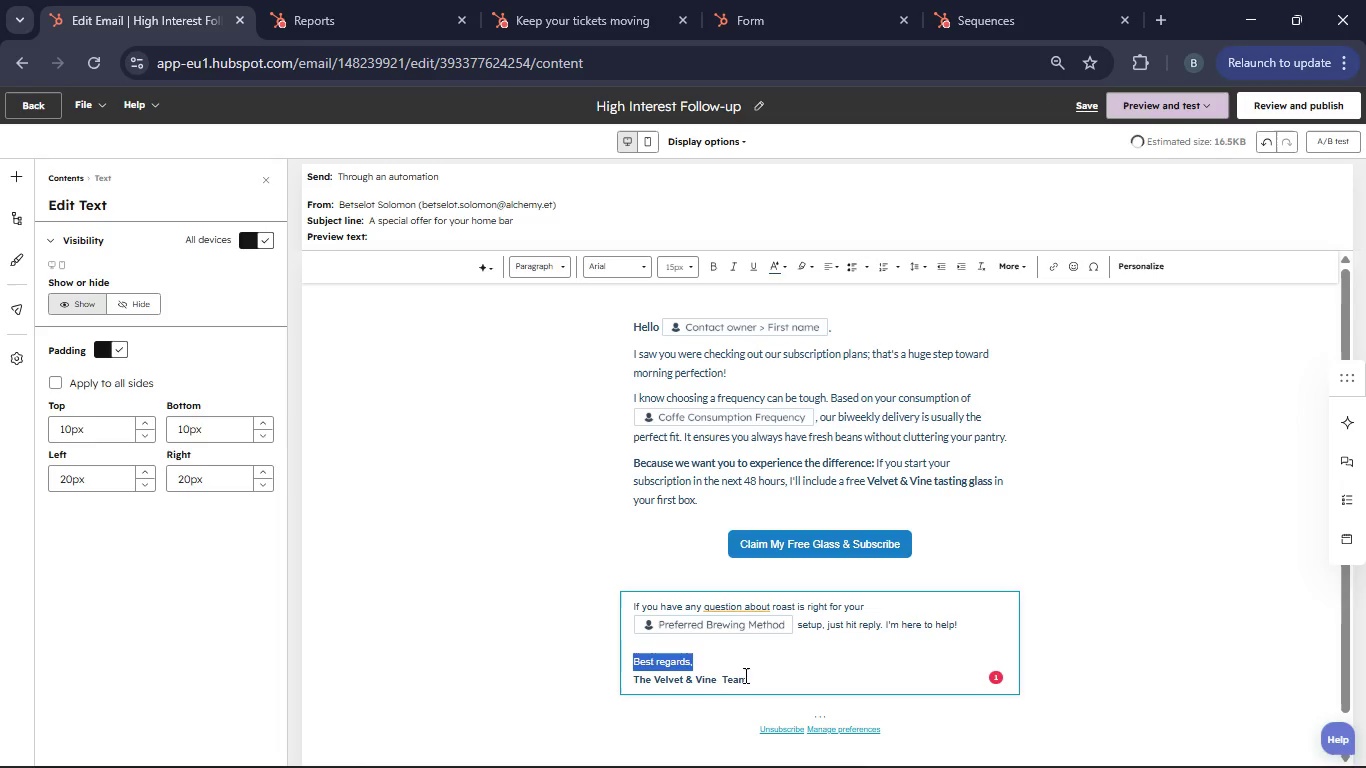 
left_click_drag(start_coordinate=[744, 675], to_coordinate=[630, 663])
 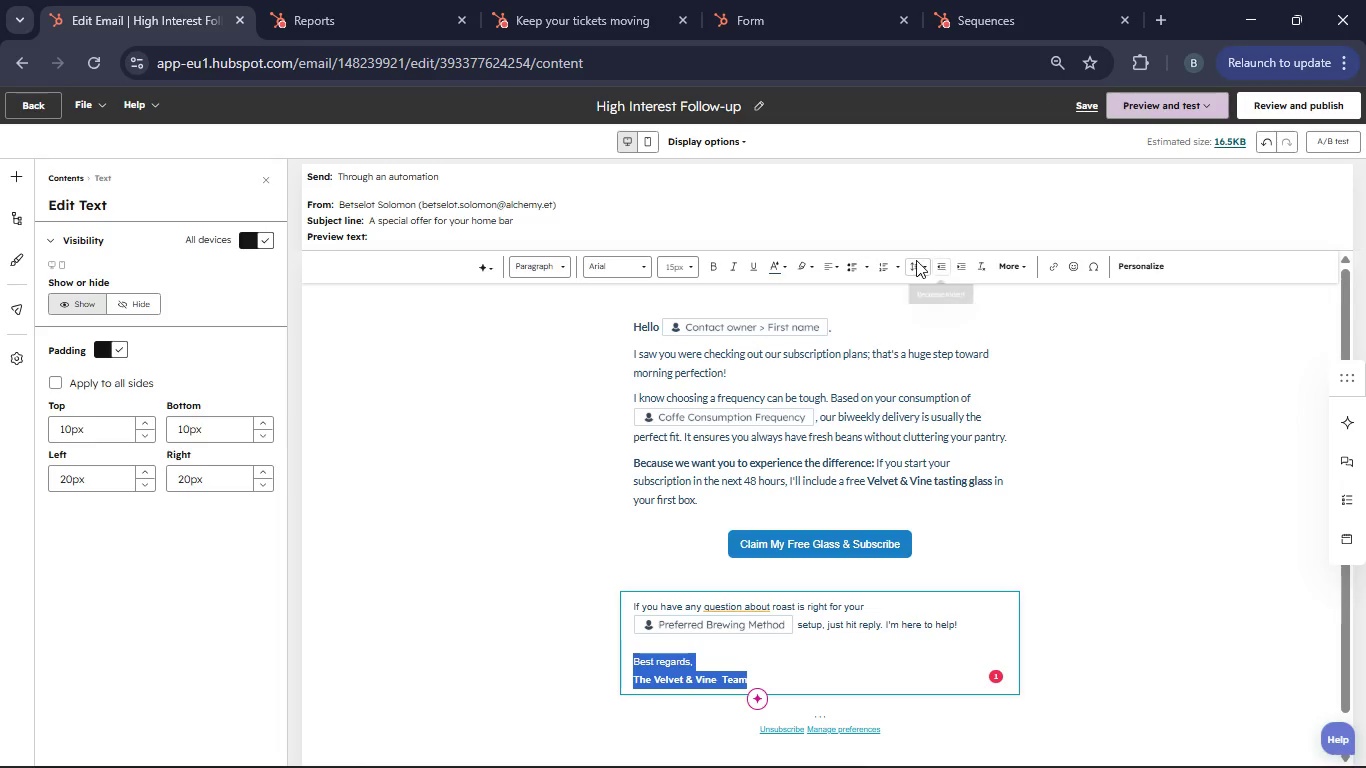 
left_click([916, 260])
 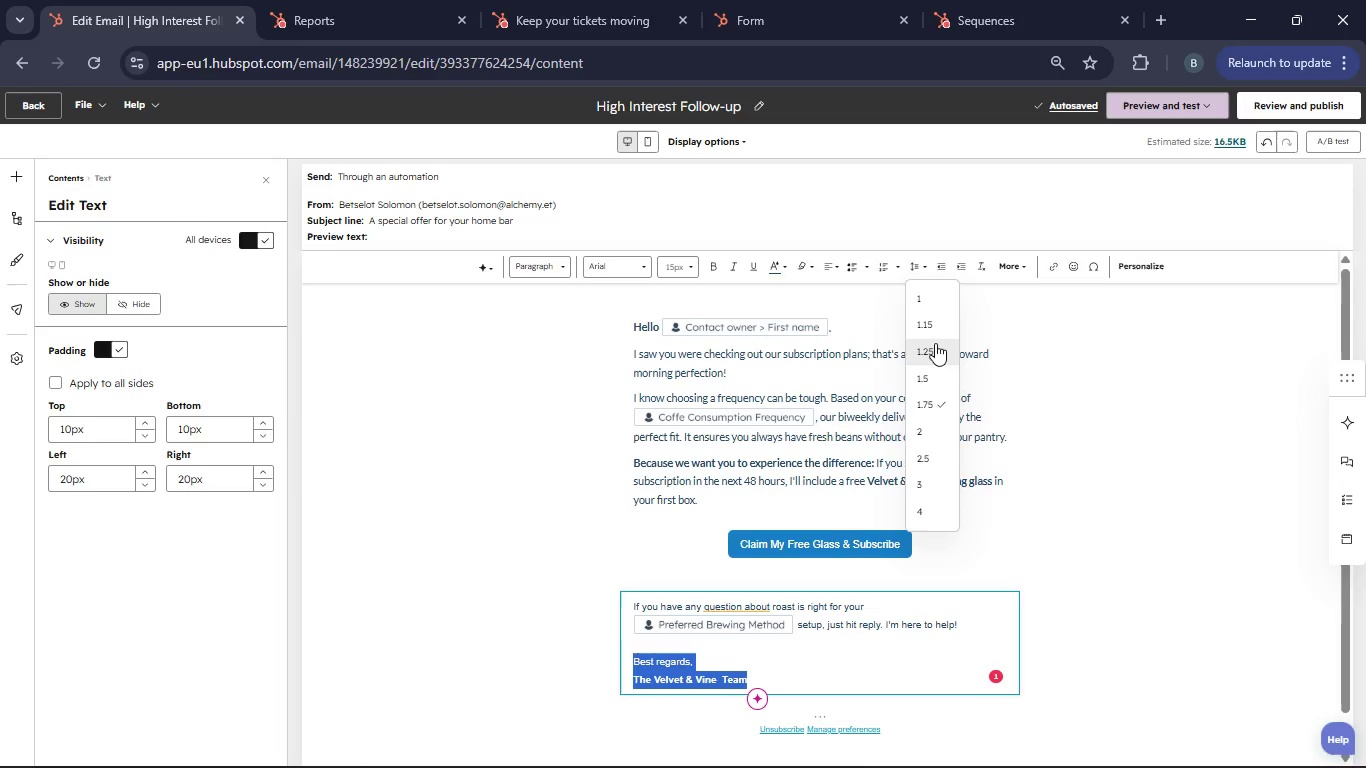 
left_click([935, 343])
 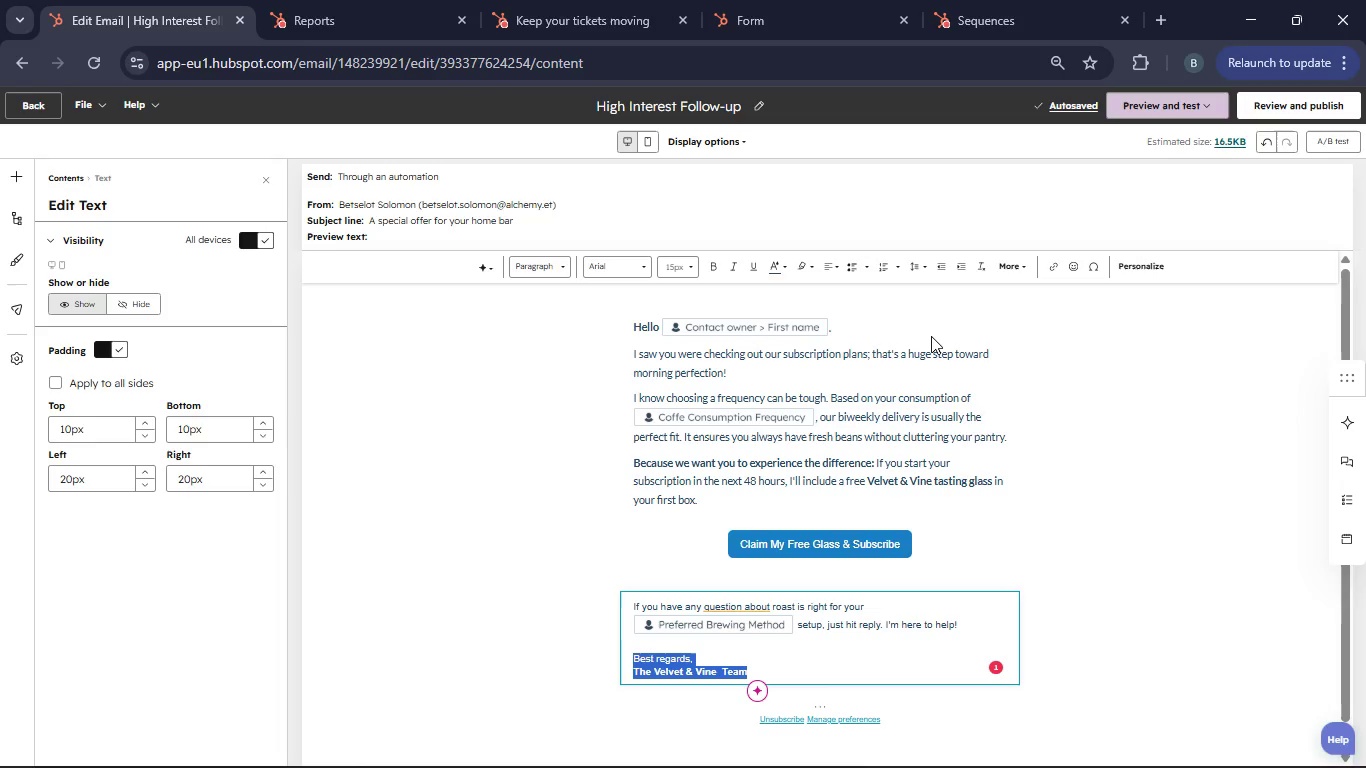 
wait(9.92)
 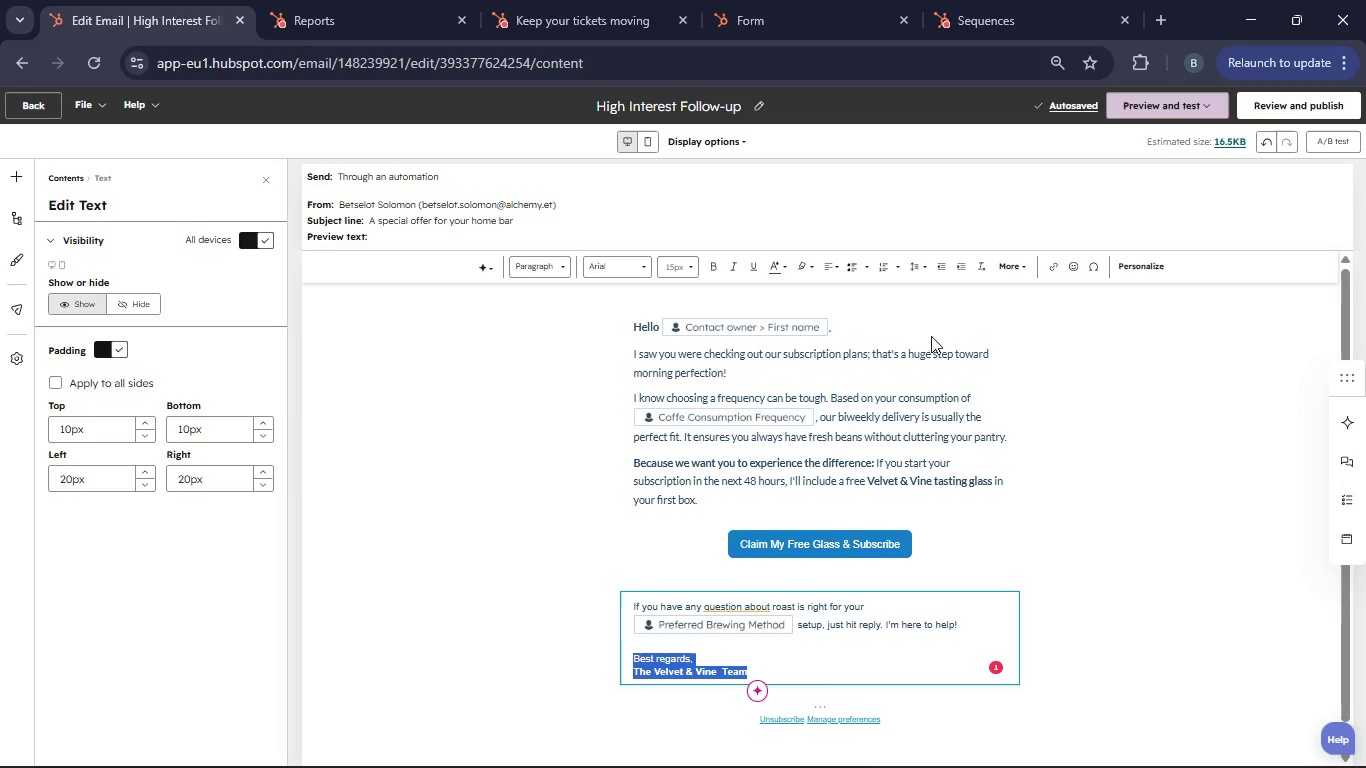 
double_click([22, 188])
 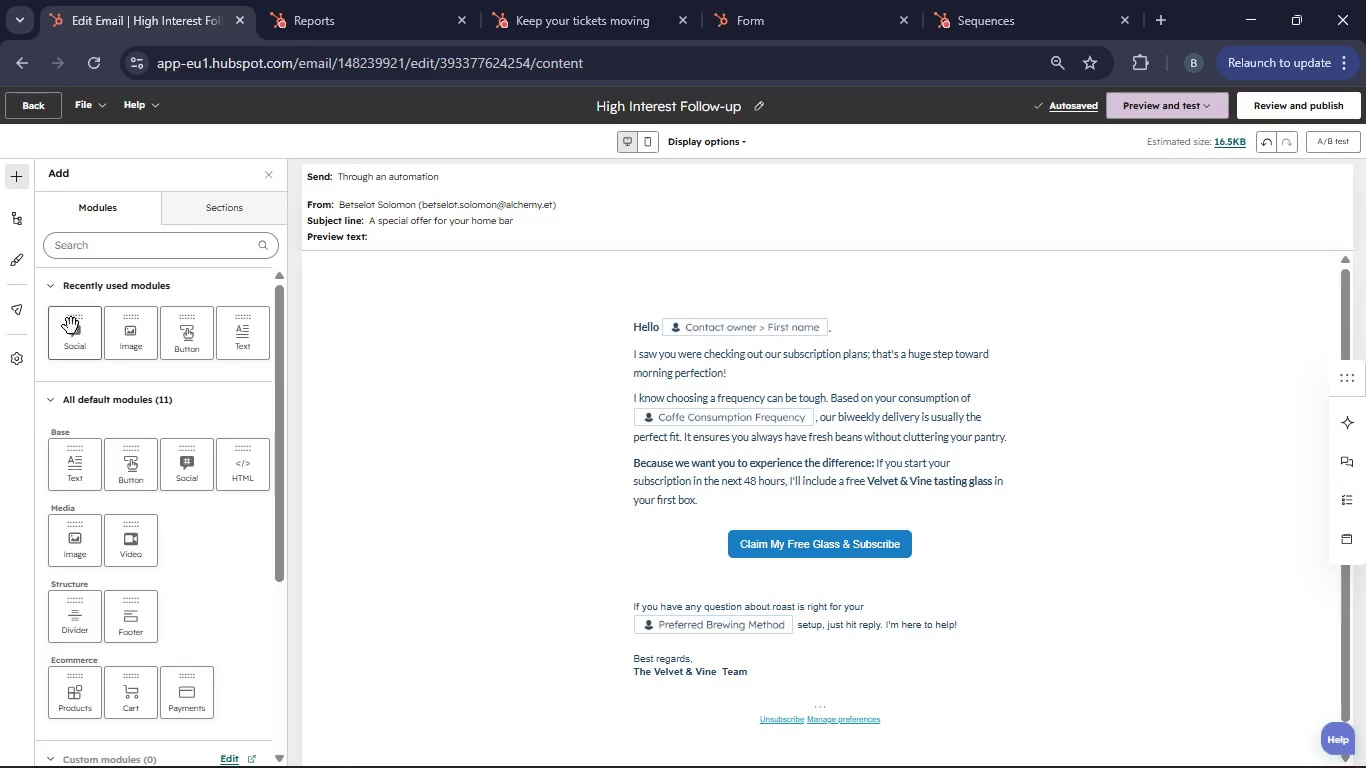 
left_click_drag(start_coordinate=[71, 328], to_coordinate=[814, 679])
 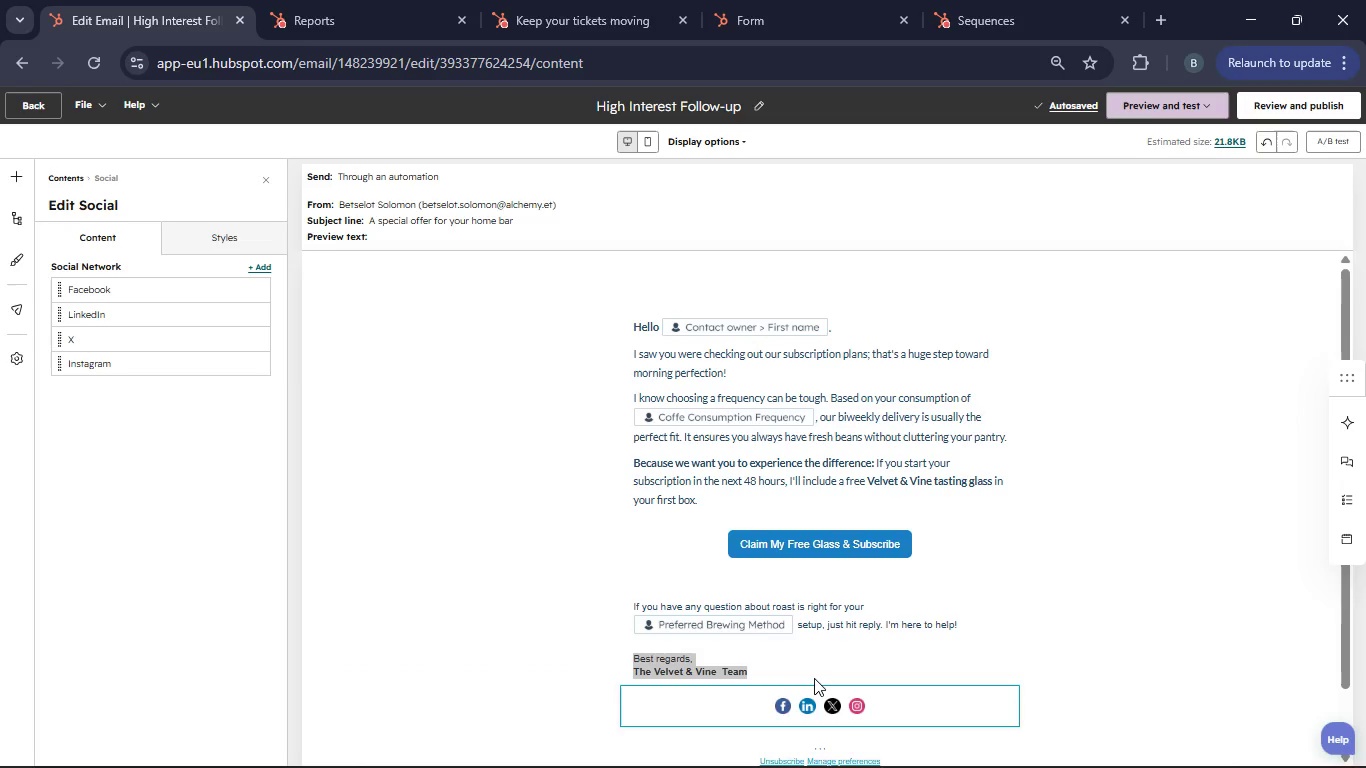 
wait(5.19)
 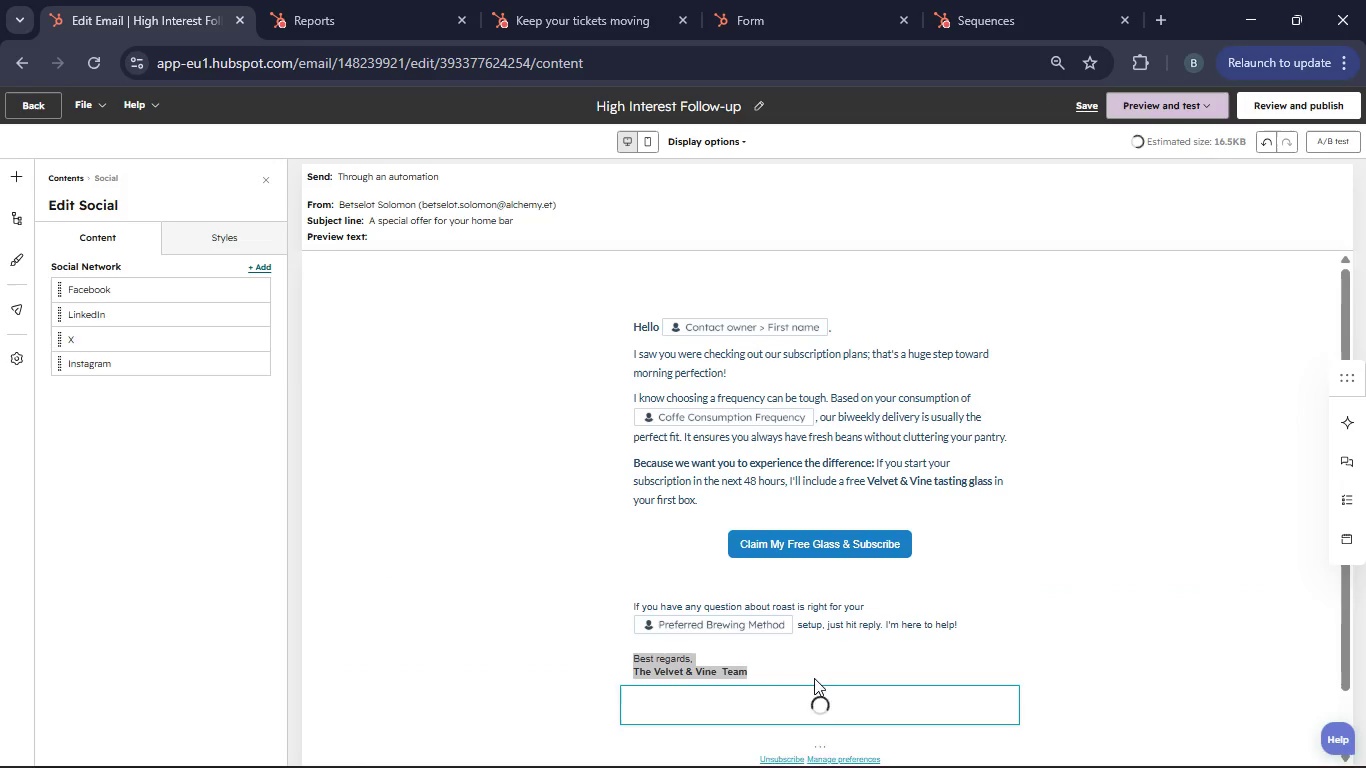 
left_click([415, 395])
 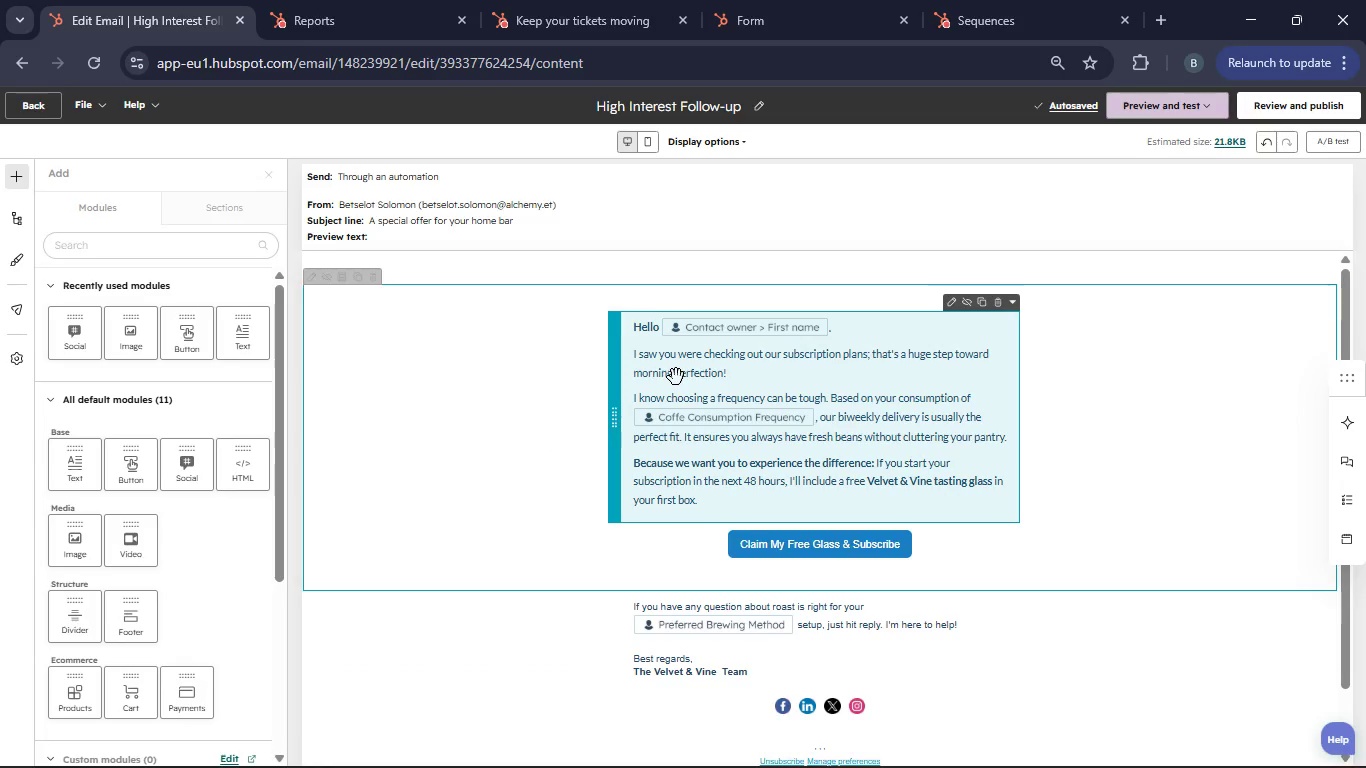 
scroll: coordinate [760, 377], scroll_direction: up, amount: 3.0
 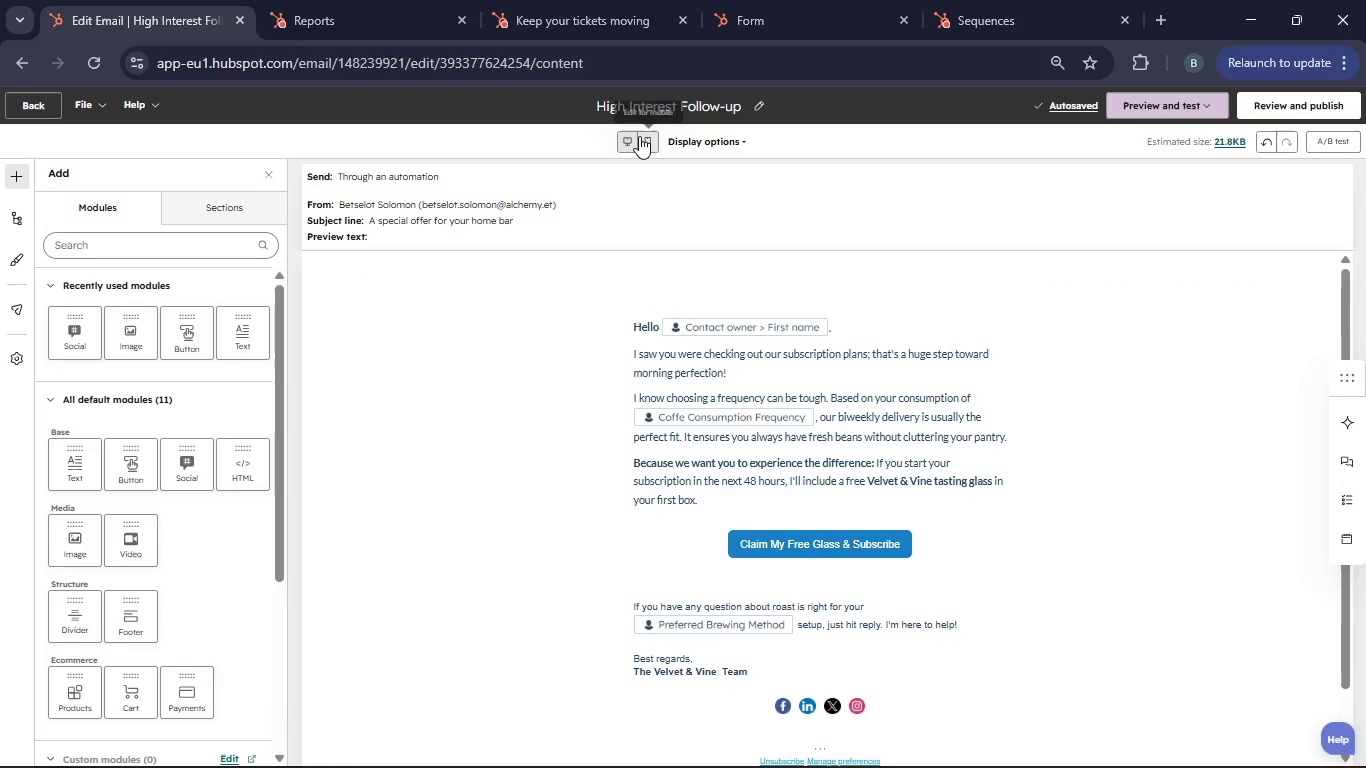 
left_click([639, 136])
 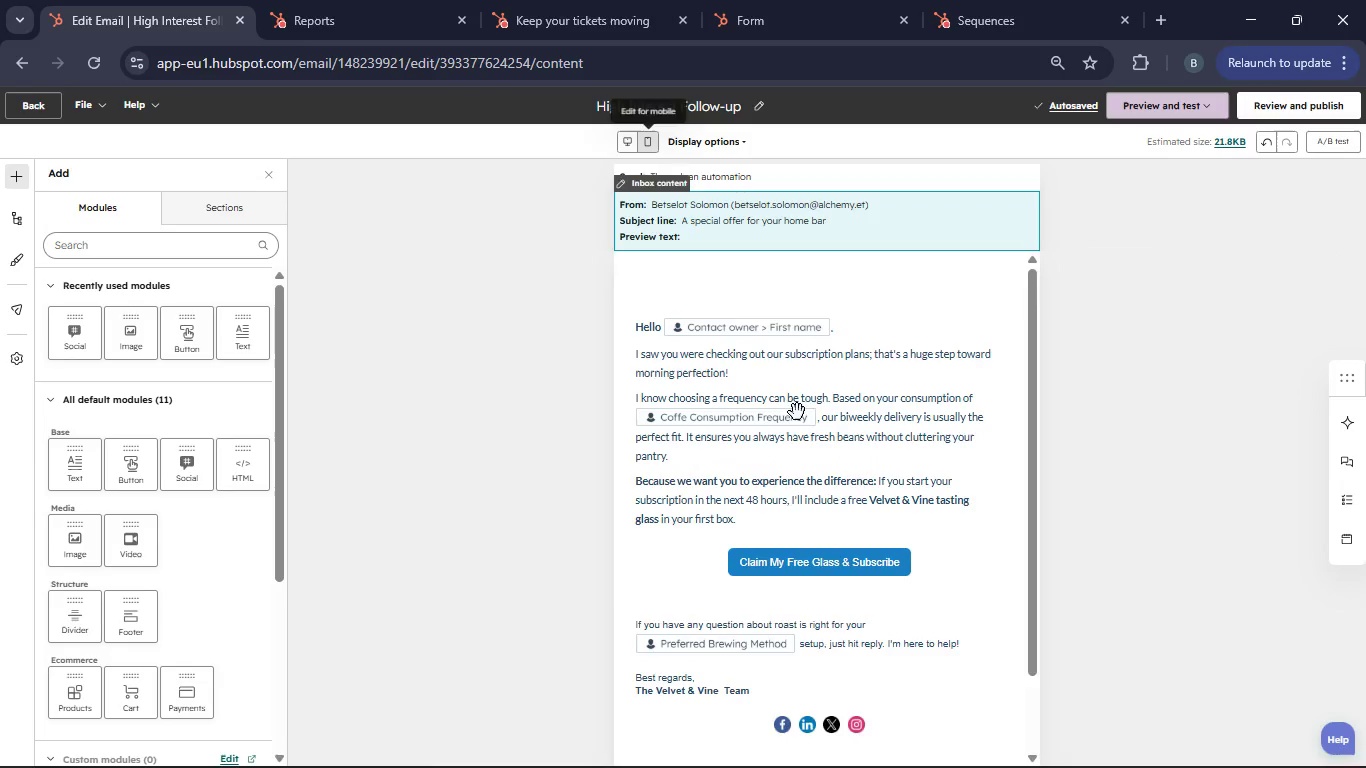 
scroll: coordinate [799, 473], scroll_direction: up, amount: 2.0
 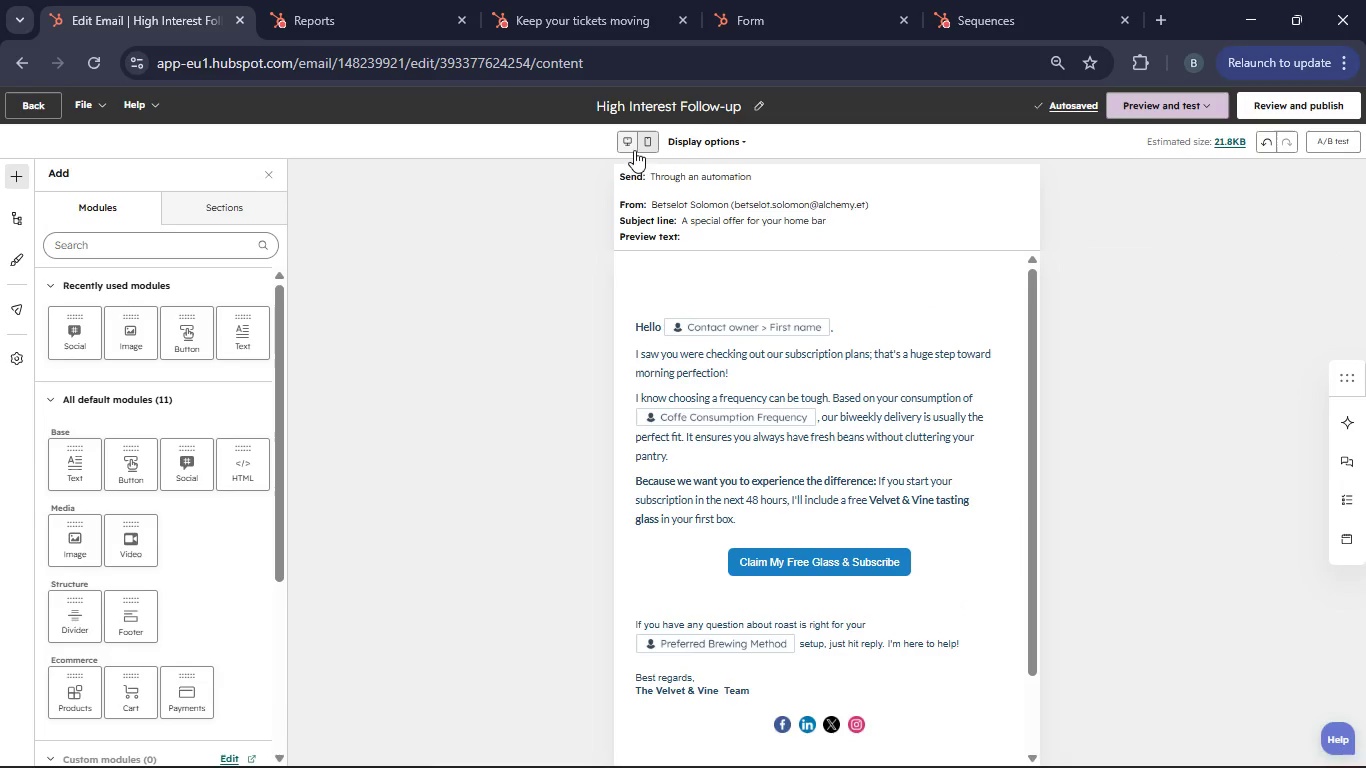 
left_click([632, 149])
 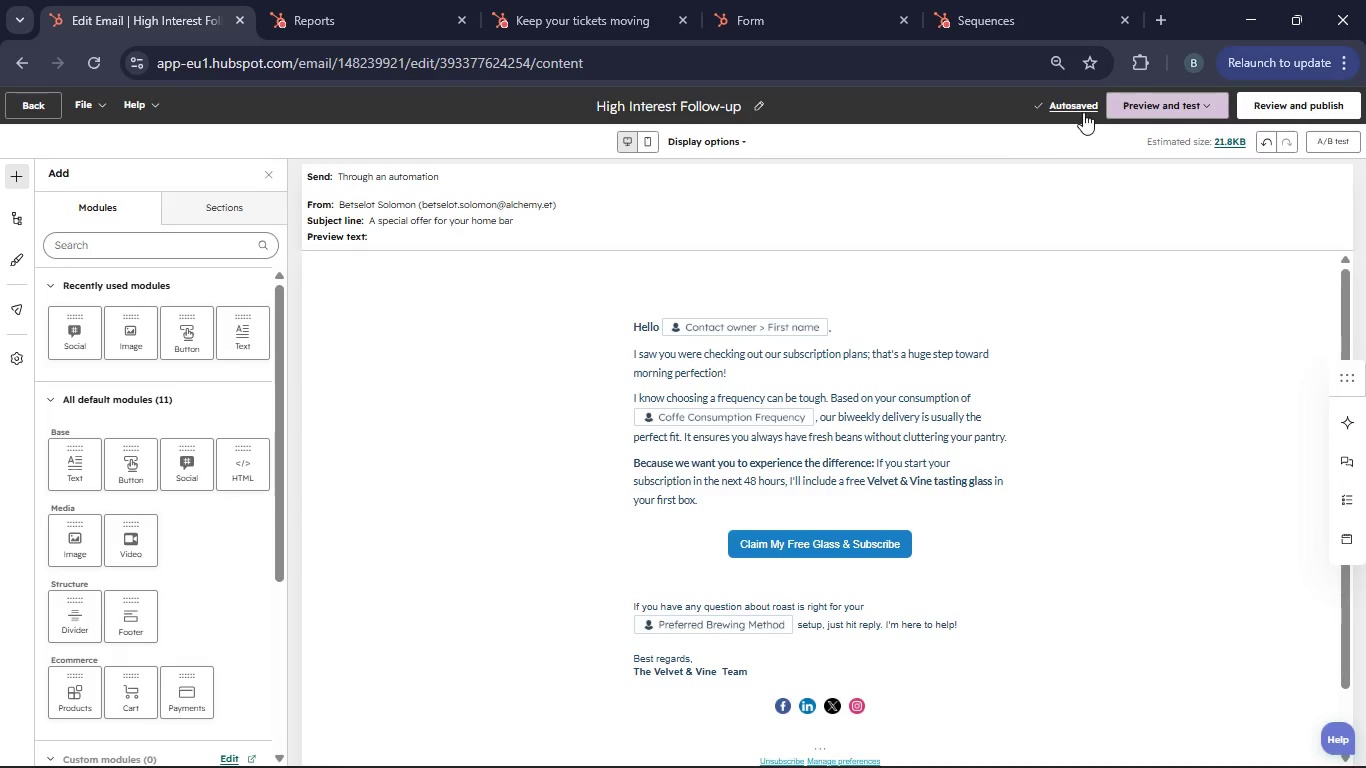 
mouse_move([1061, 110])
 